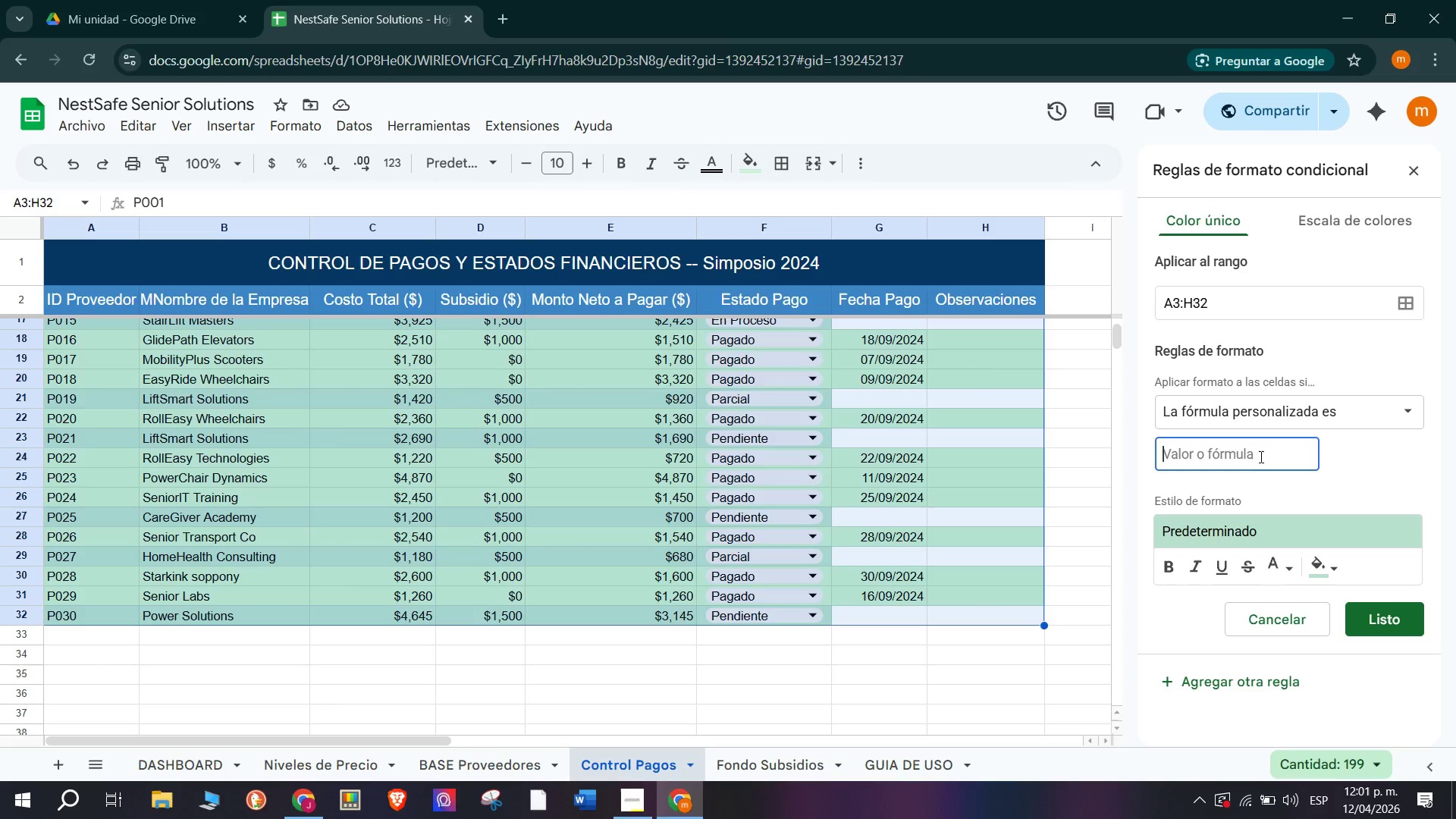 
wait(10.09)
 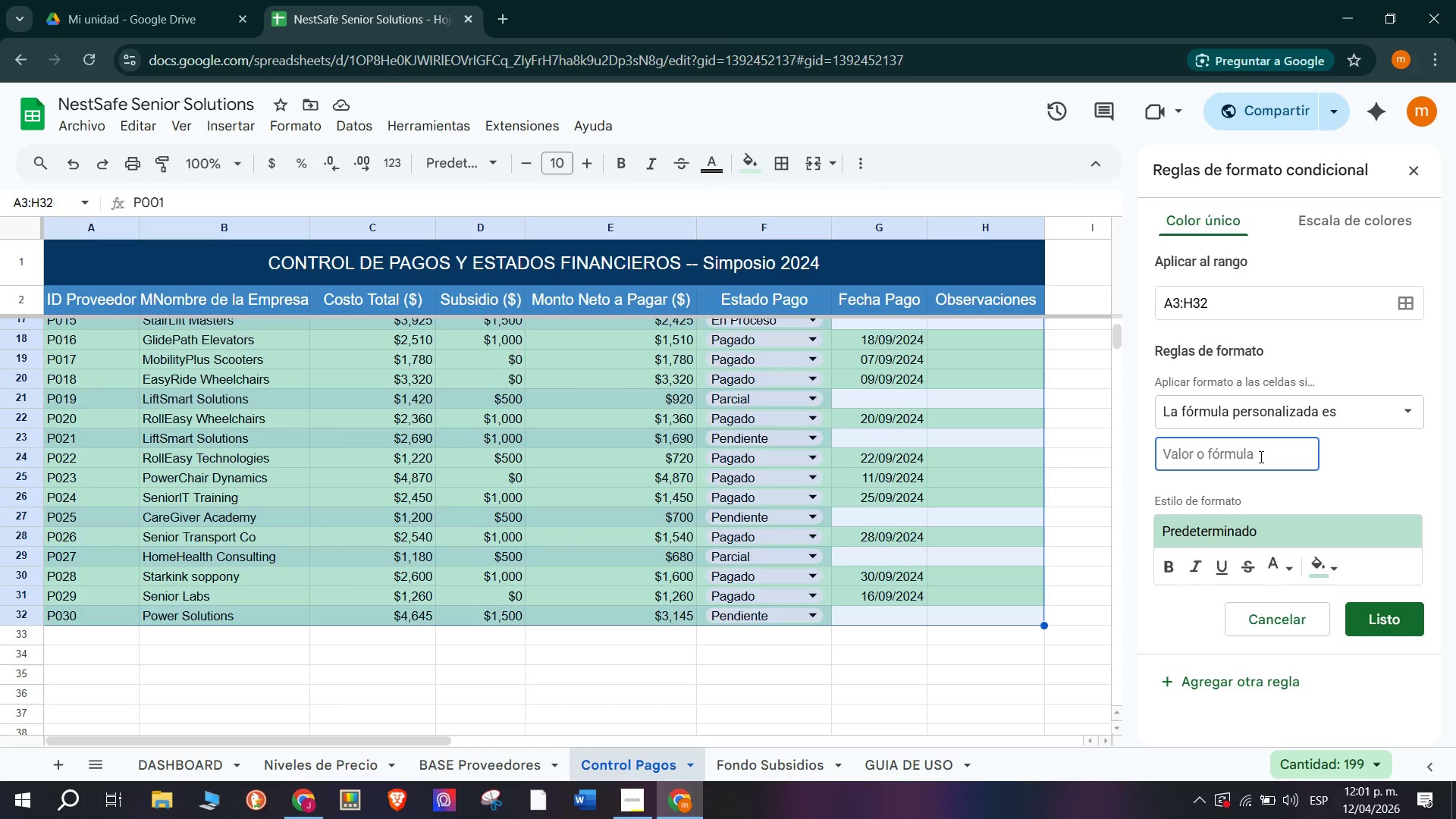 
key(Shift+0)
 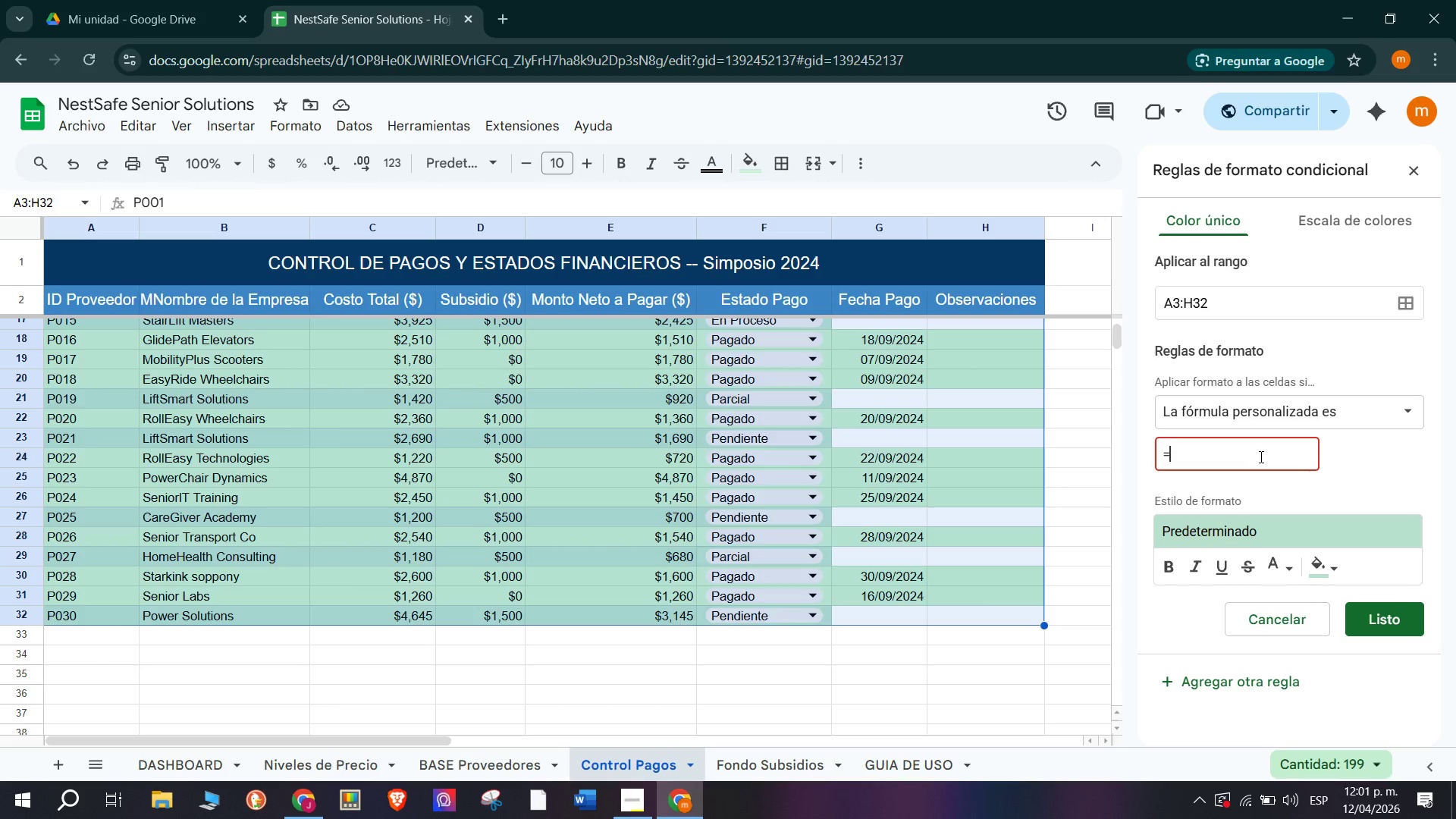 
hold_key(key=ShiftRight, duration=1.51)
 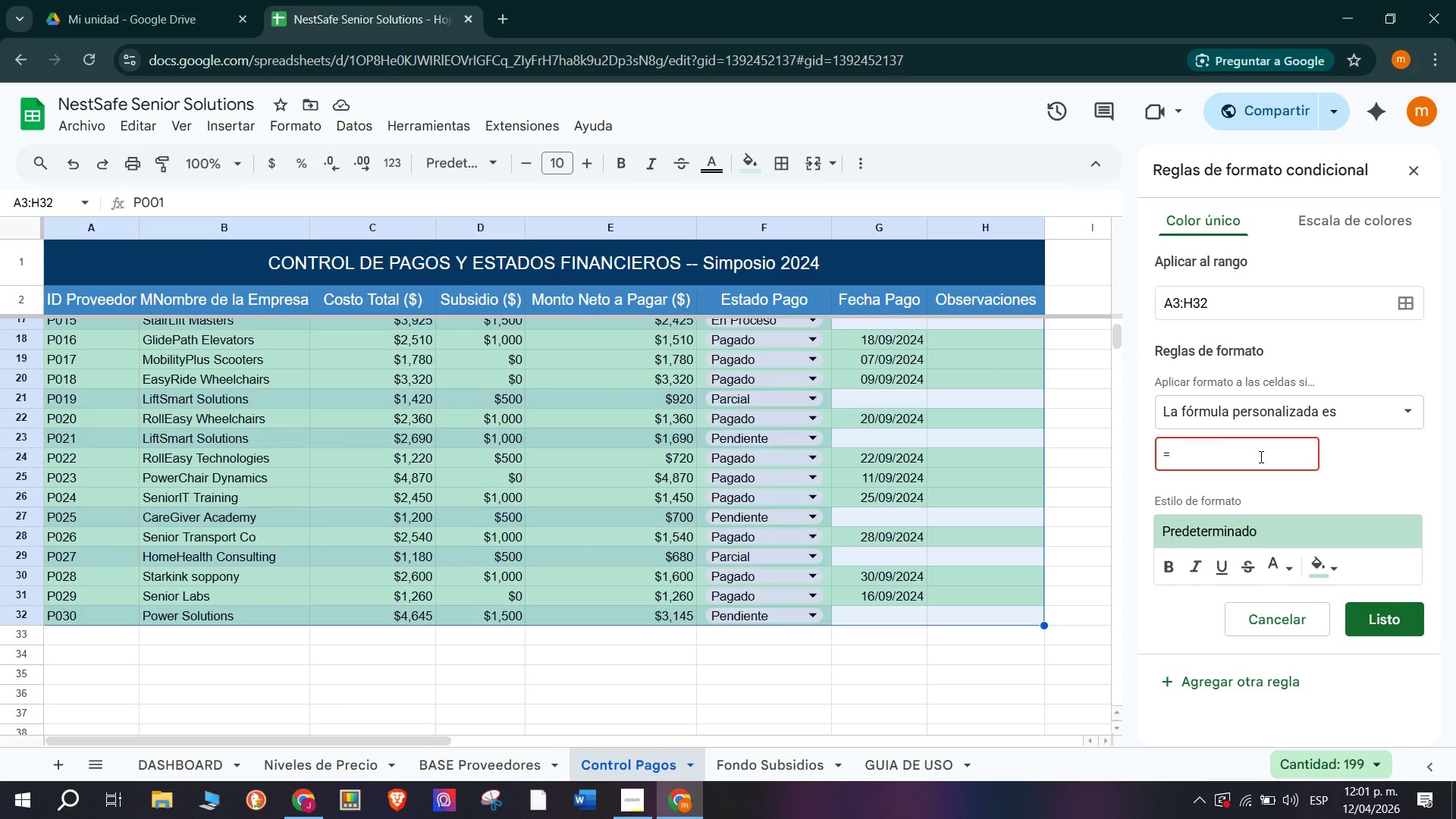 
type($f3)
 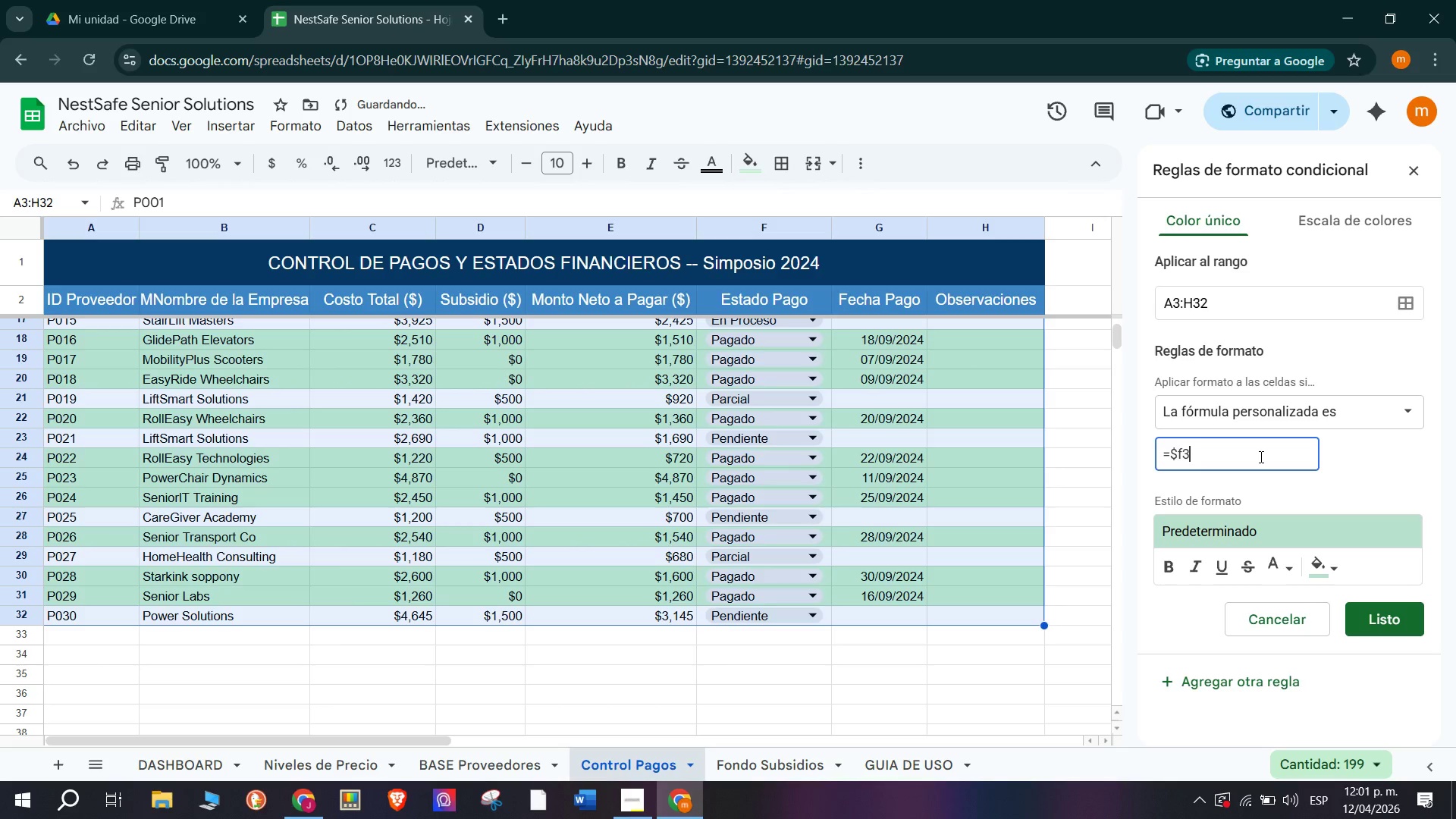 
key(Shift+0)
 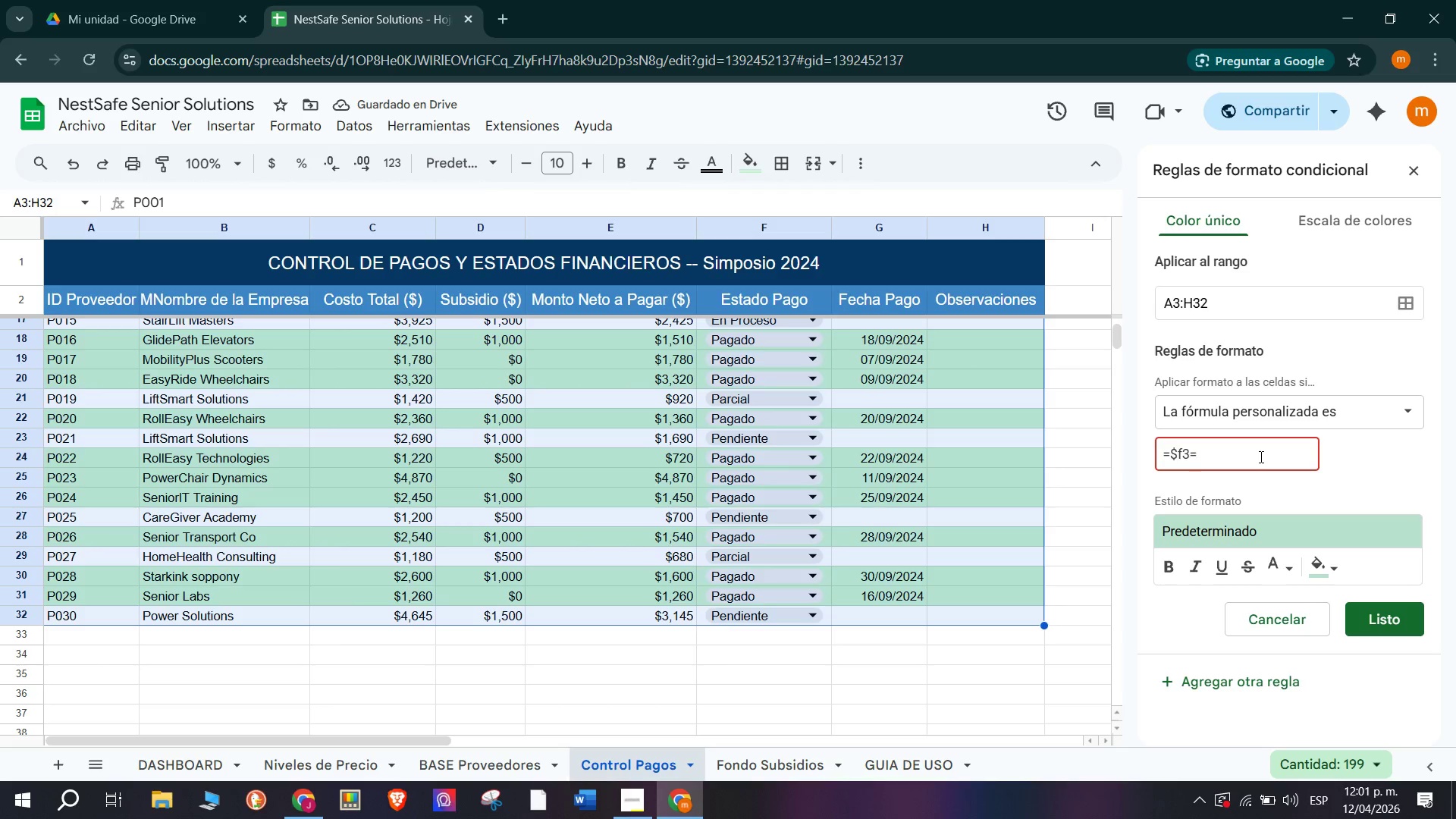 
type(@Pendiente)
 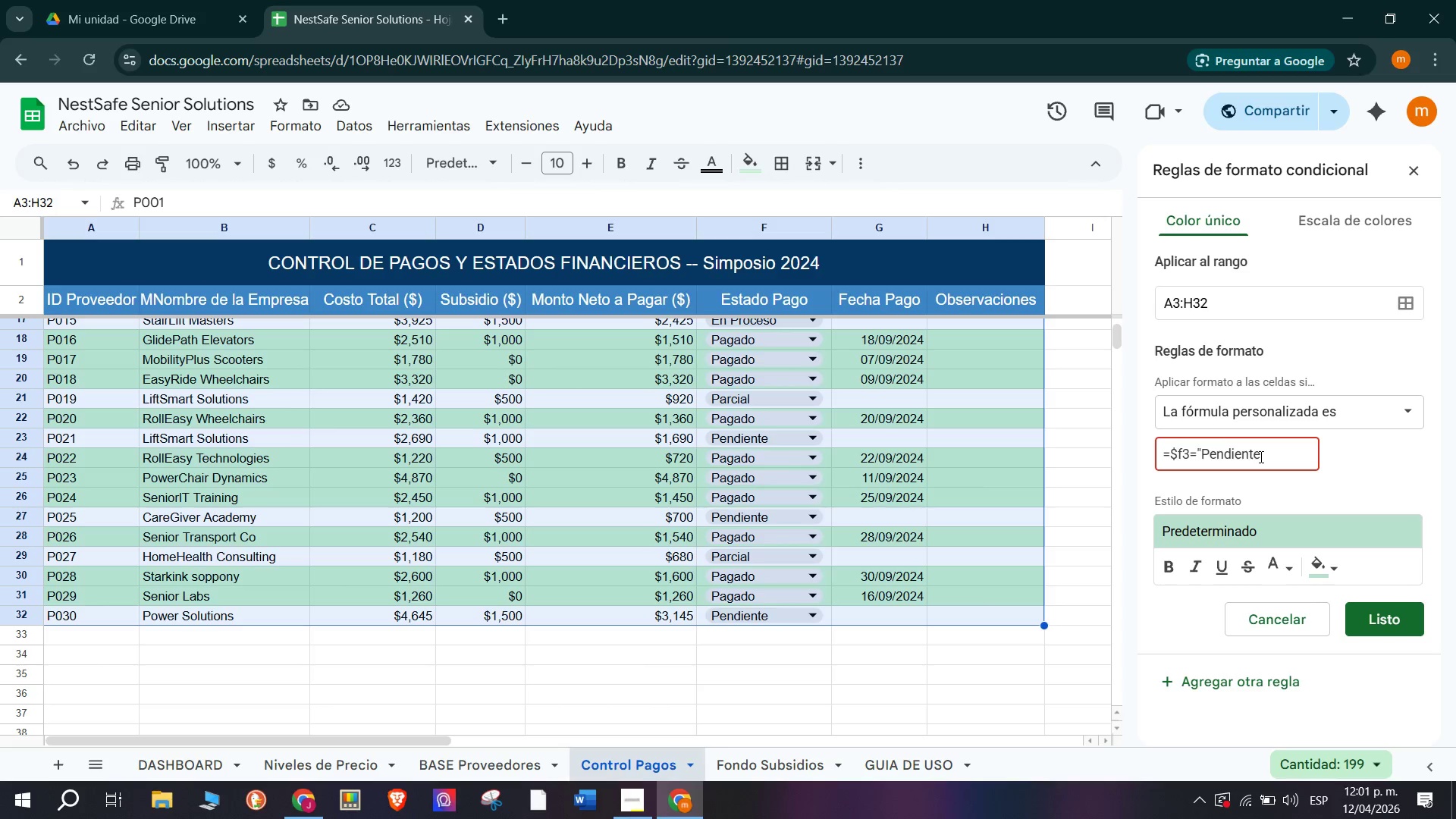 
hold_key(key=ShiftRight, duration=1.5)
 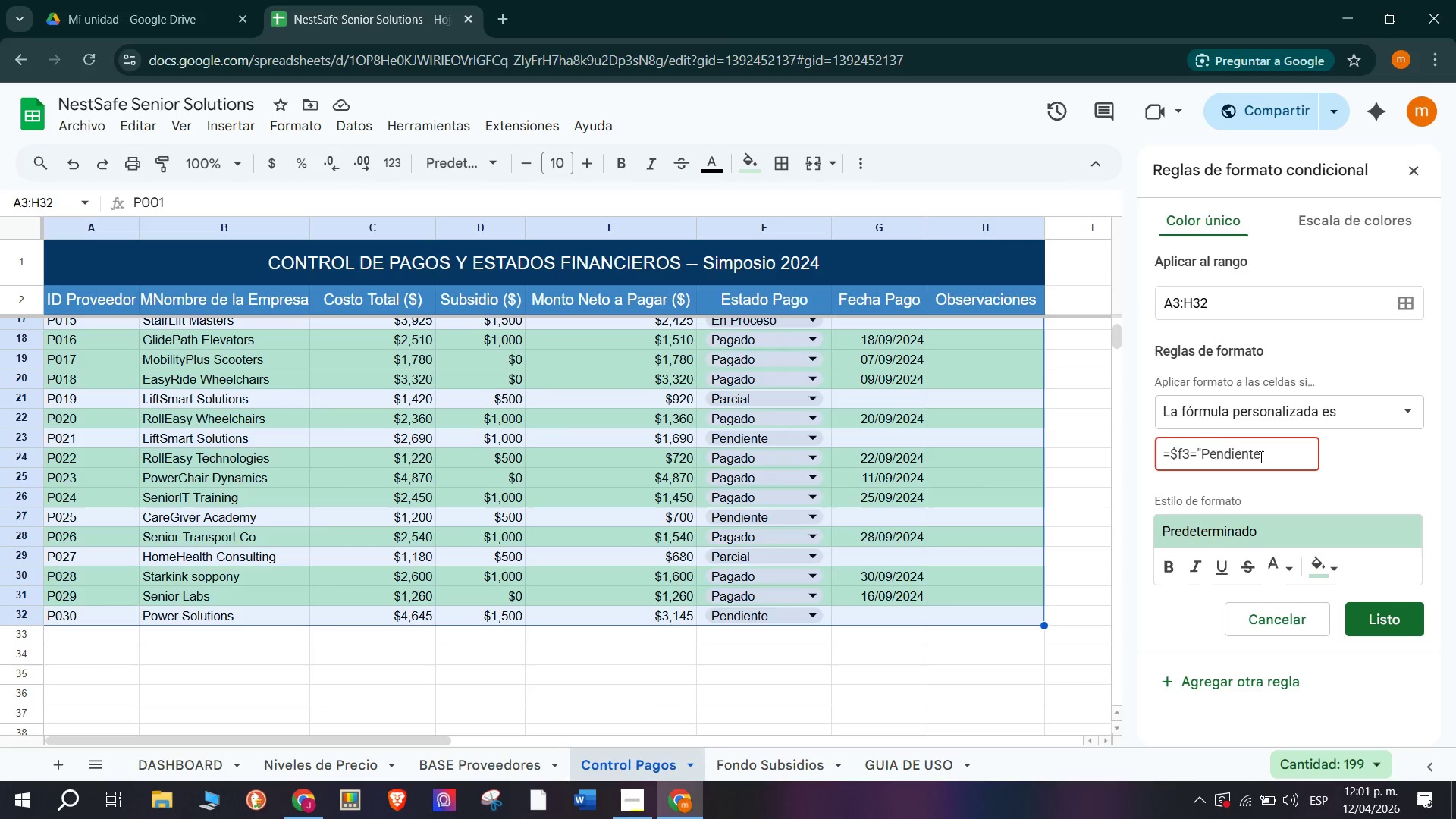 
key(Shift+2)
 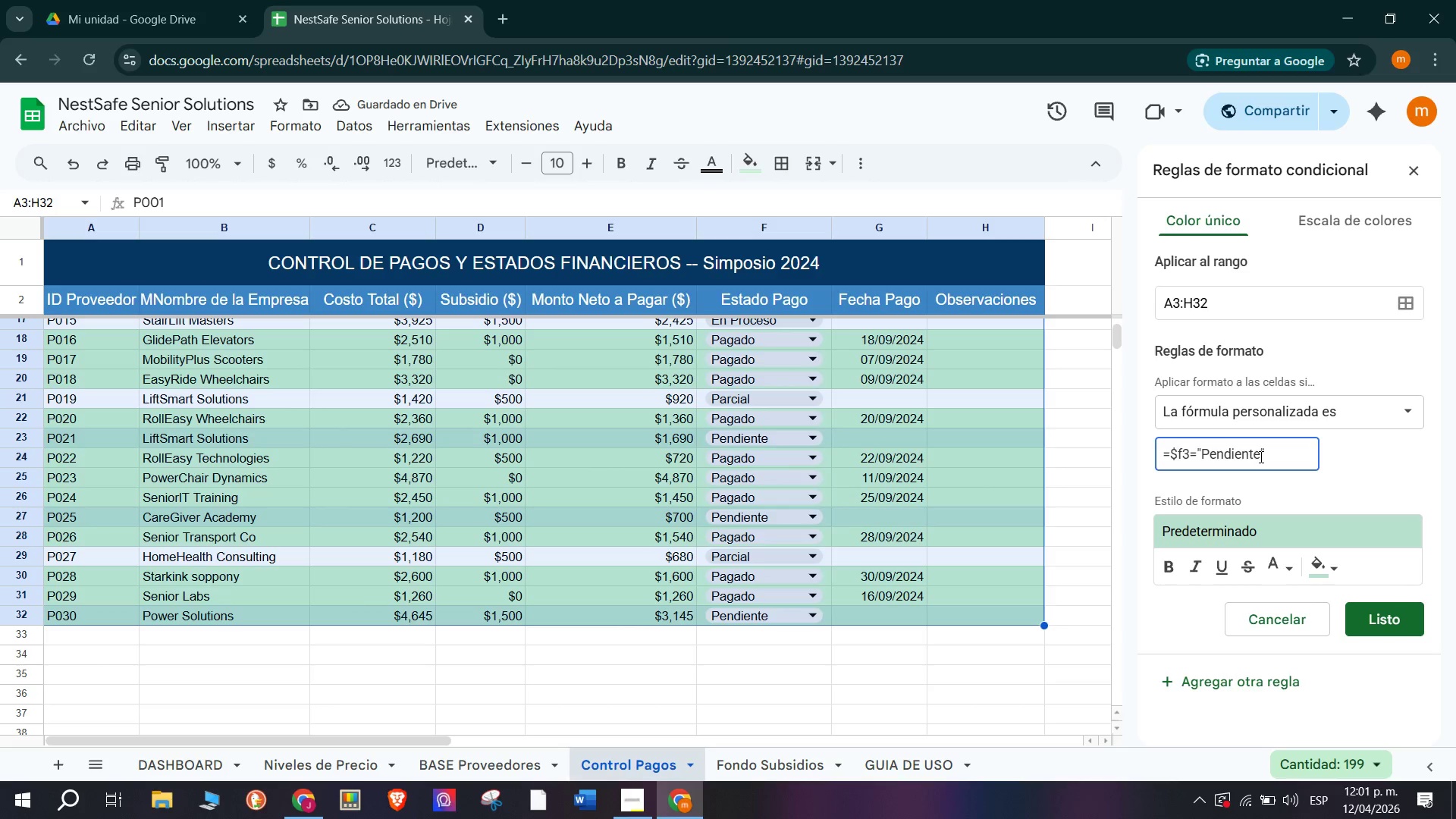 
wait(10.11)
 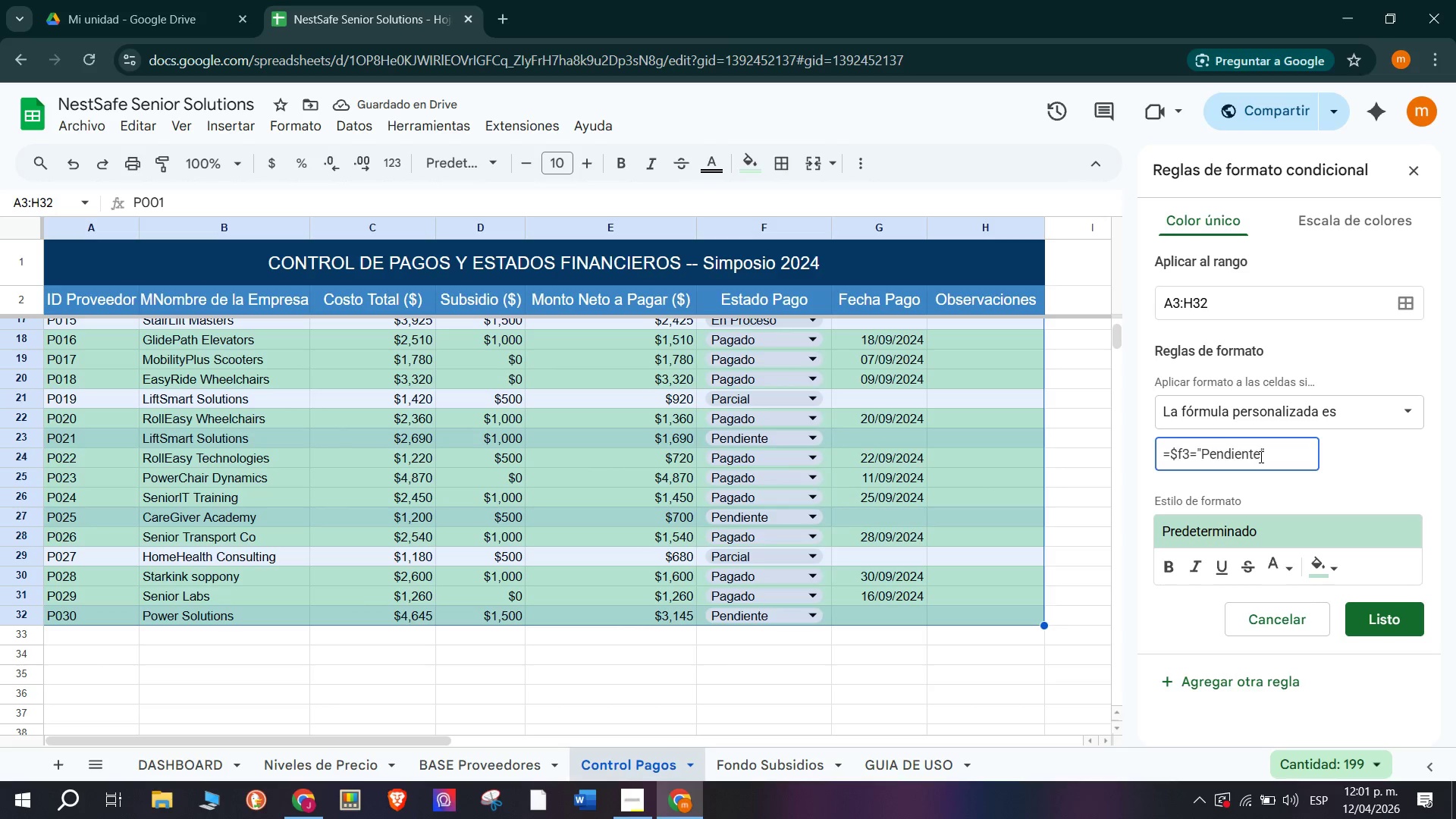 
left_click([1327, 563])
 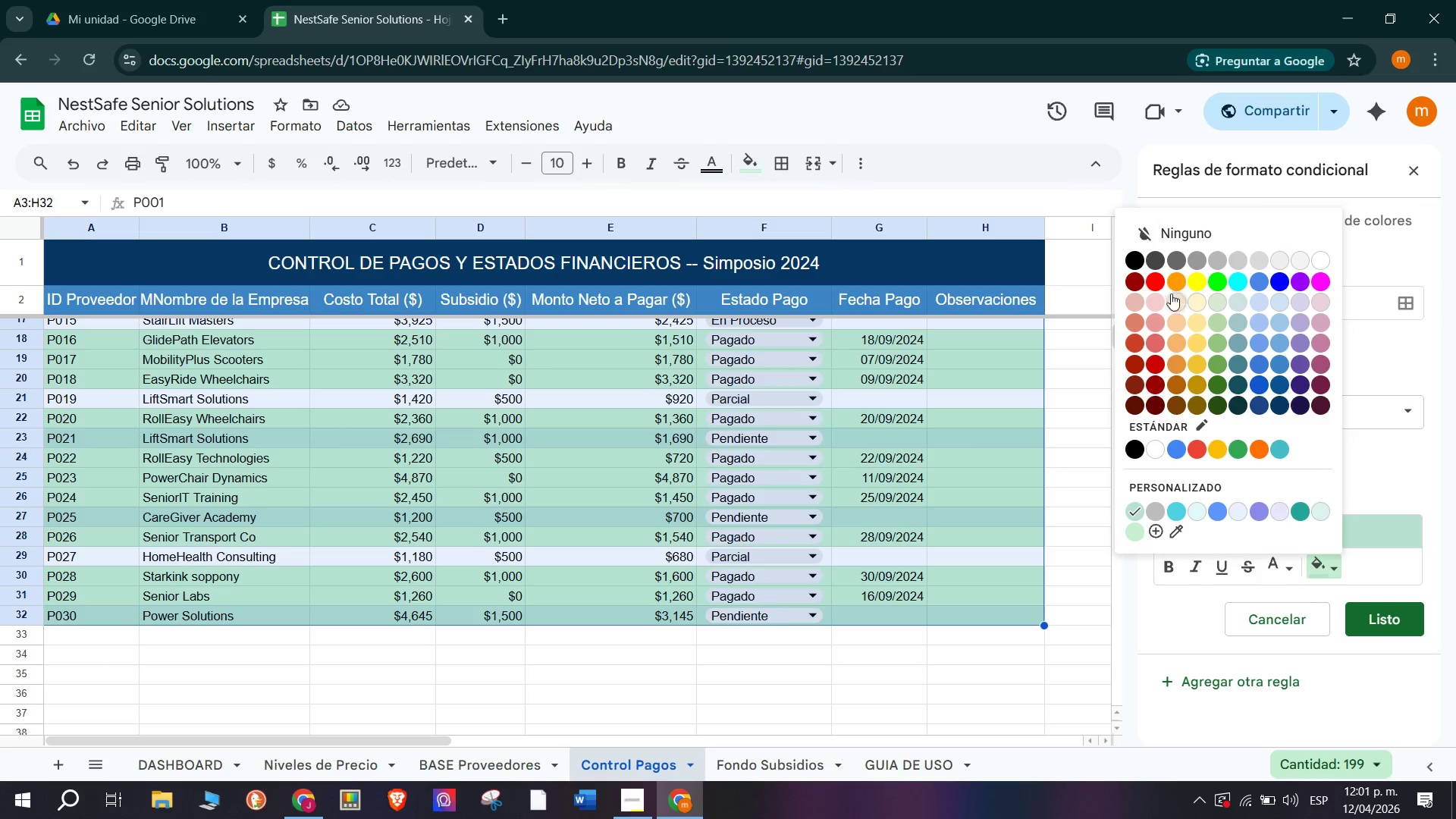 
left_click([1156, 300])
 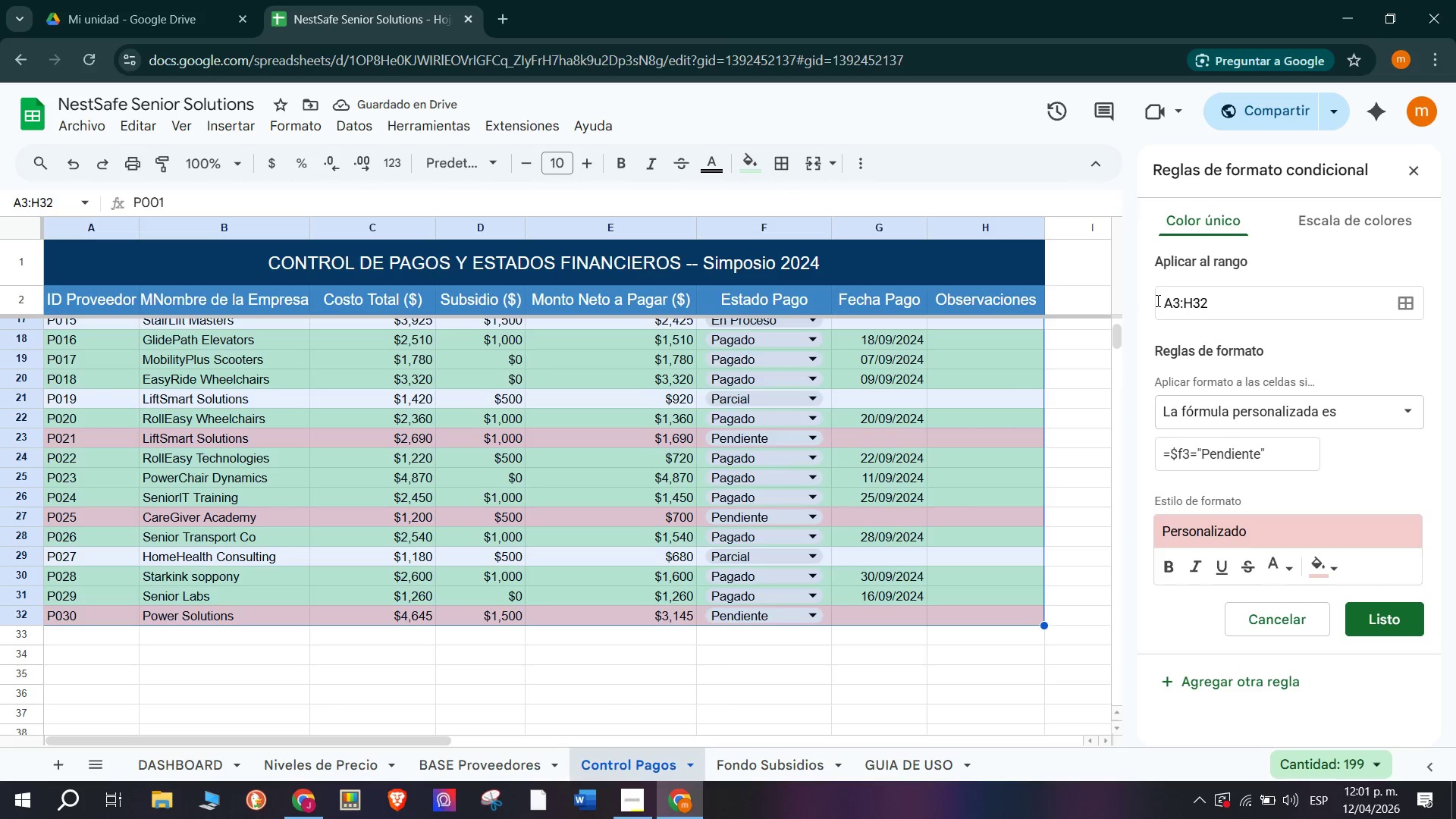 
left_click([1377, 629])
 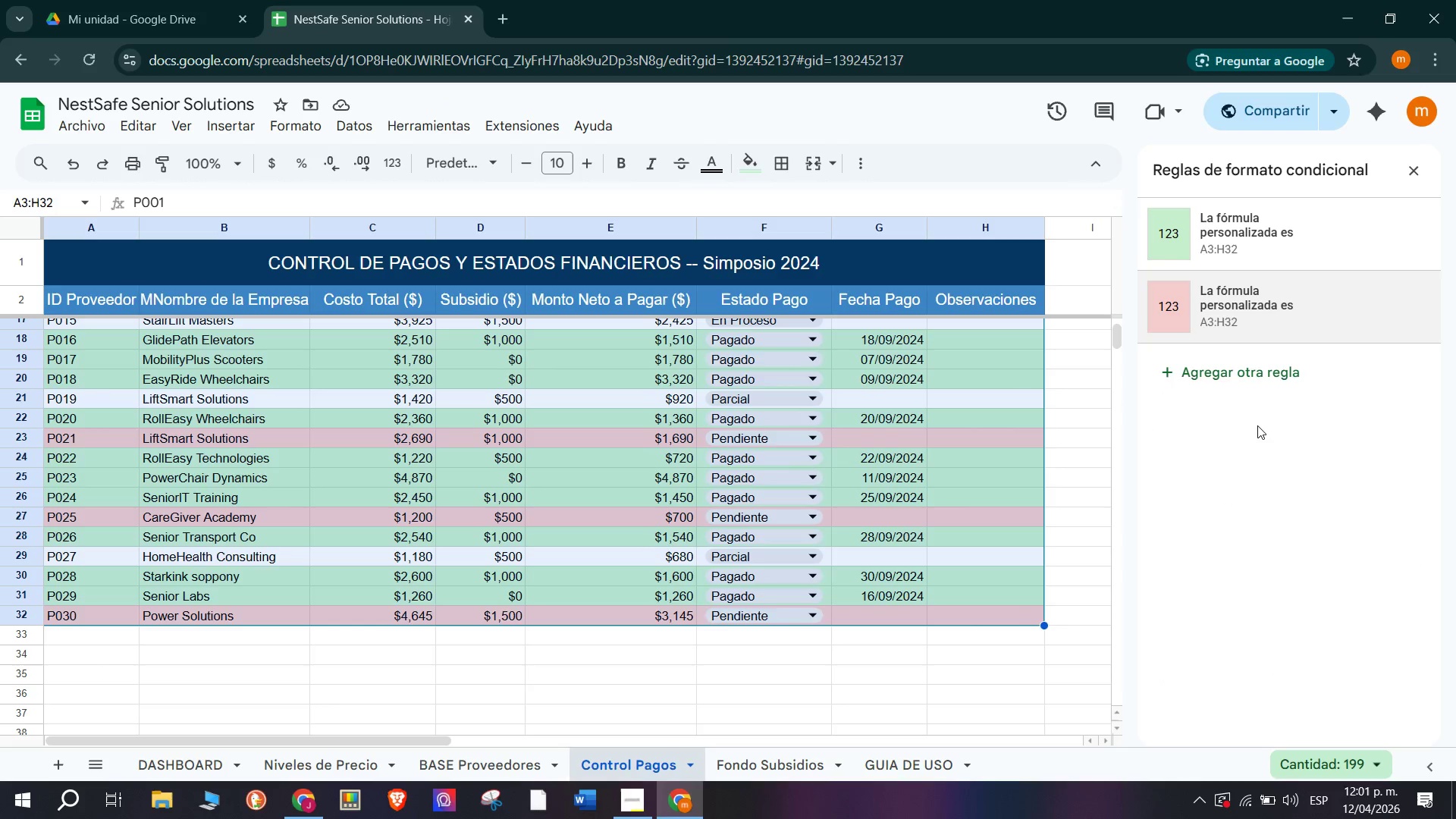 
left_click([1261, 378])
 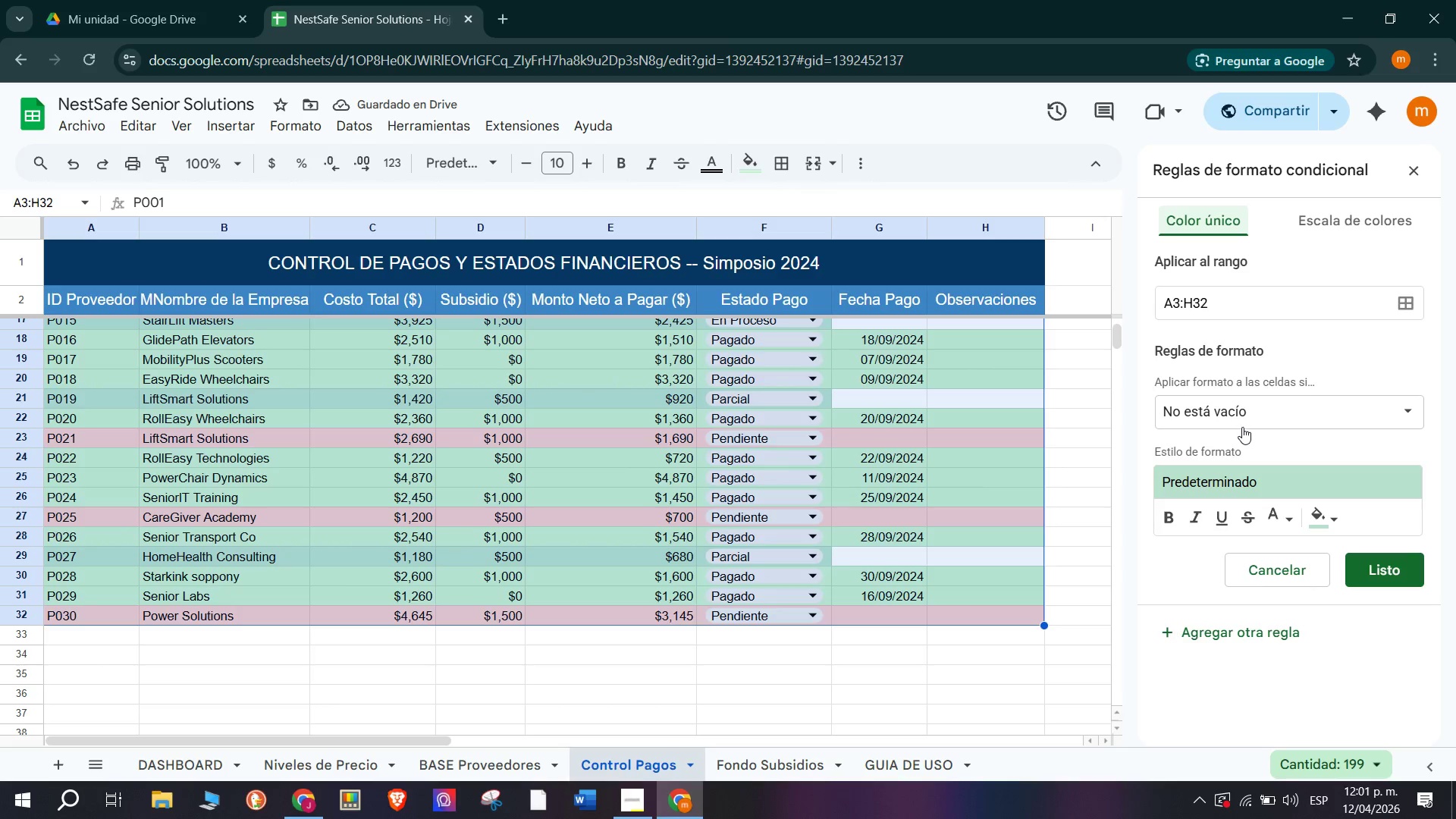 
wait(6.95)
 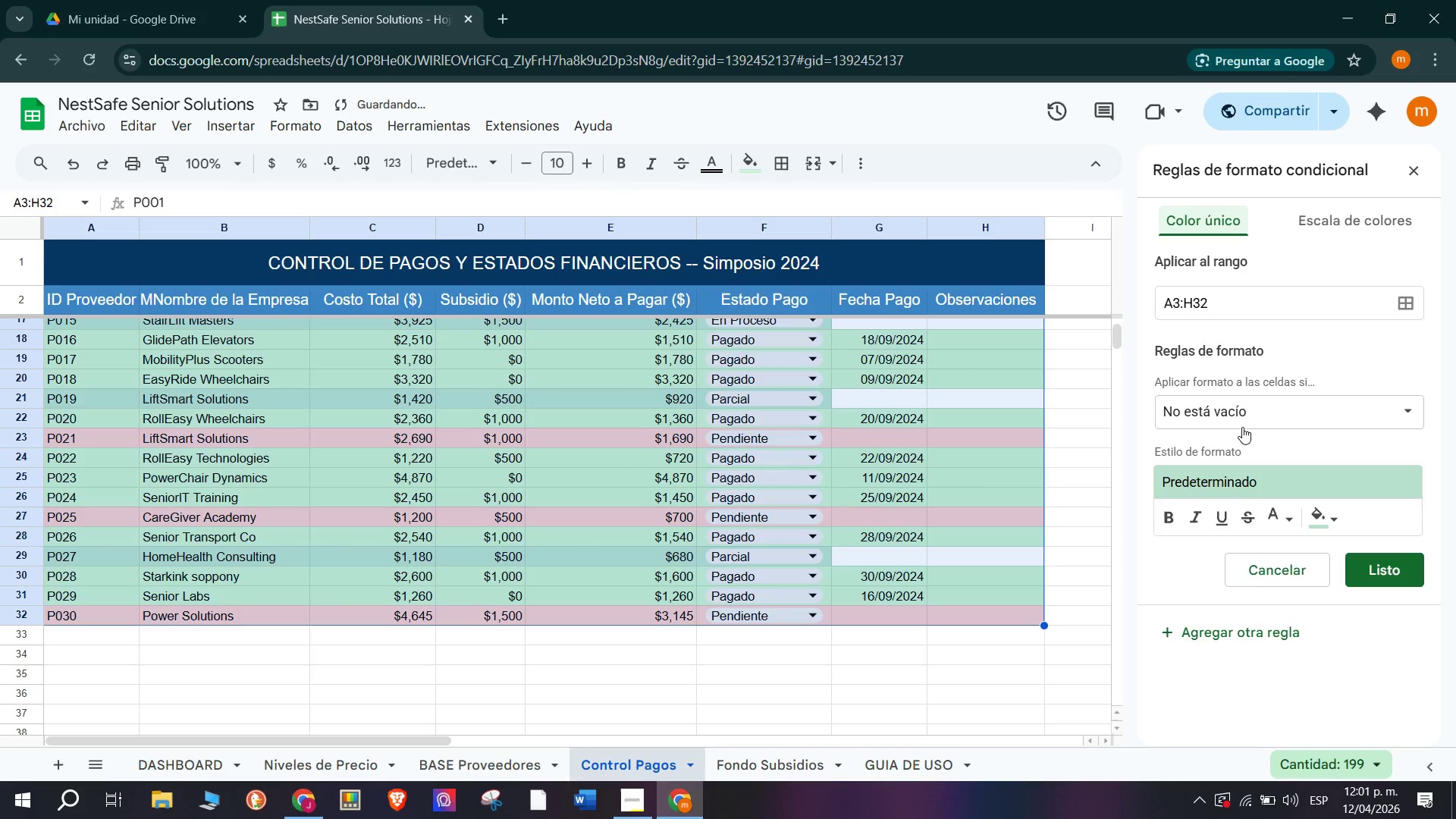 
left_click([1259, 408])
 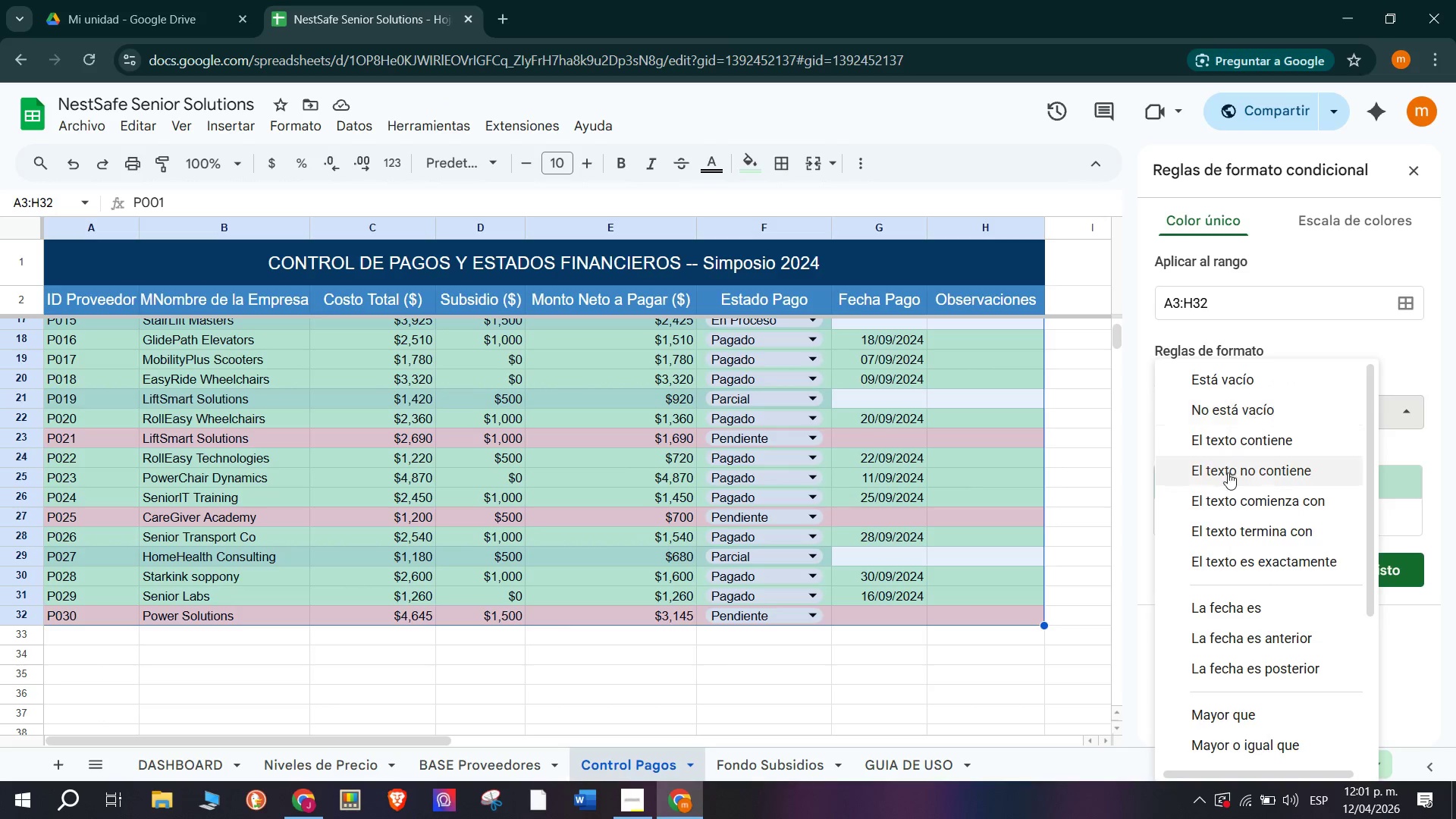 
scroll: coordinate [1215, 660], scroll_direction: down, amount: 8.0
 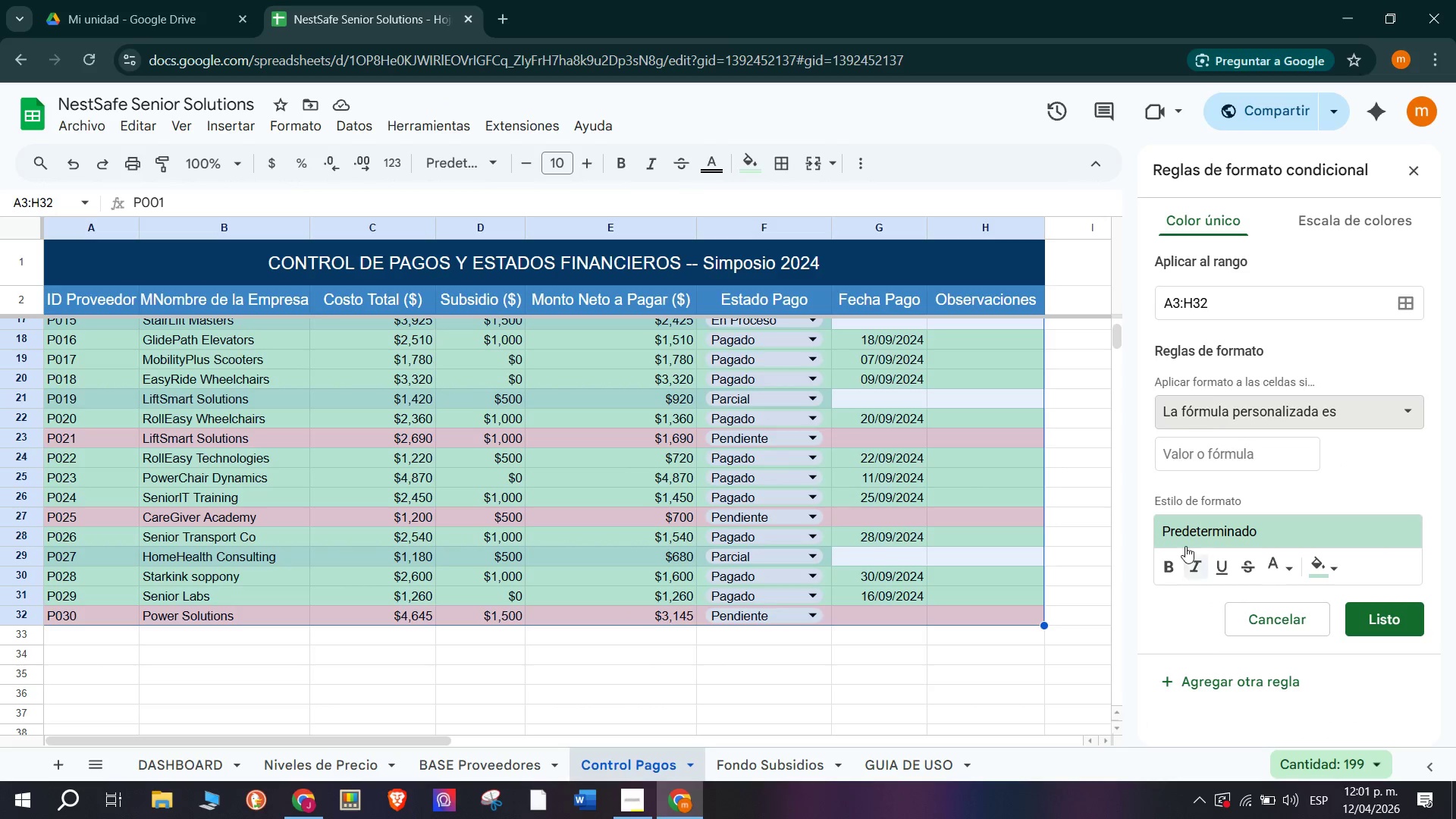 
left_click([1225, 448])
 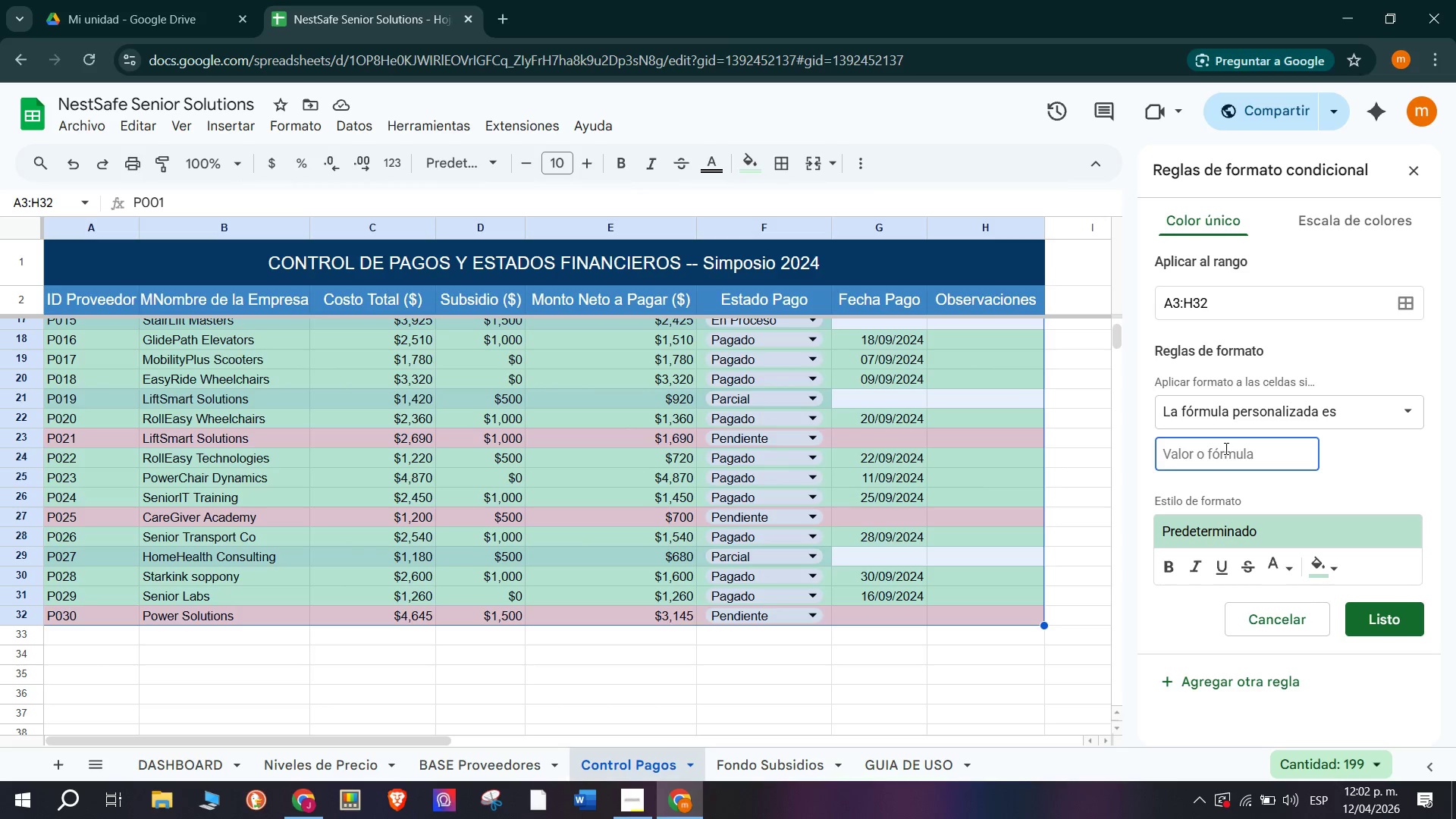 
type()o)
key(Backspace)
type())
 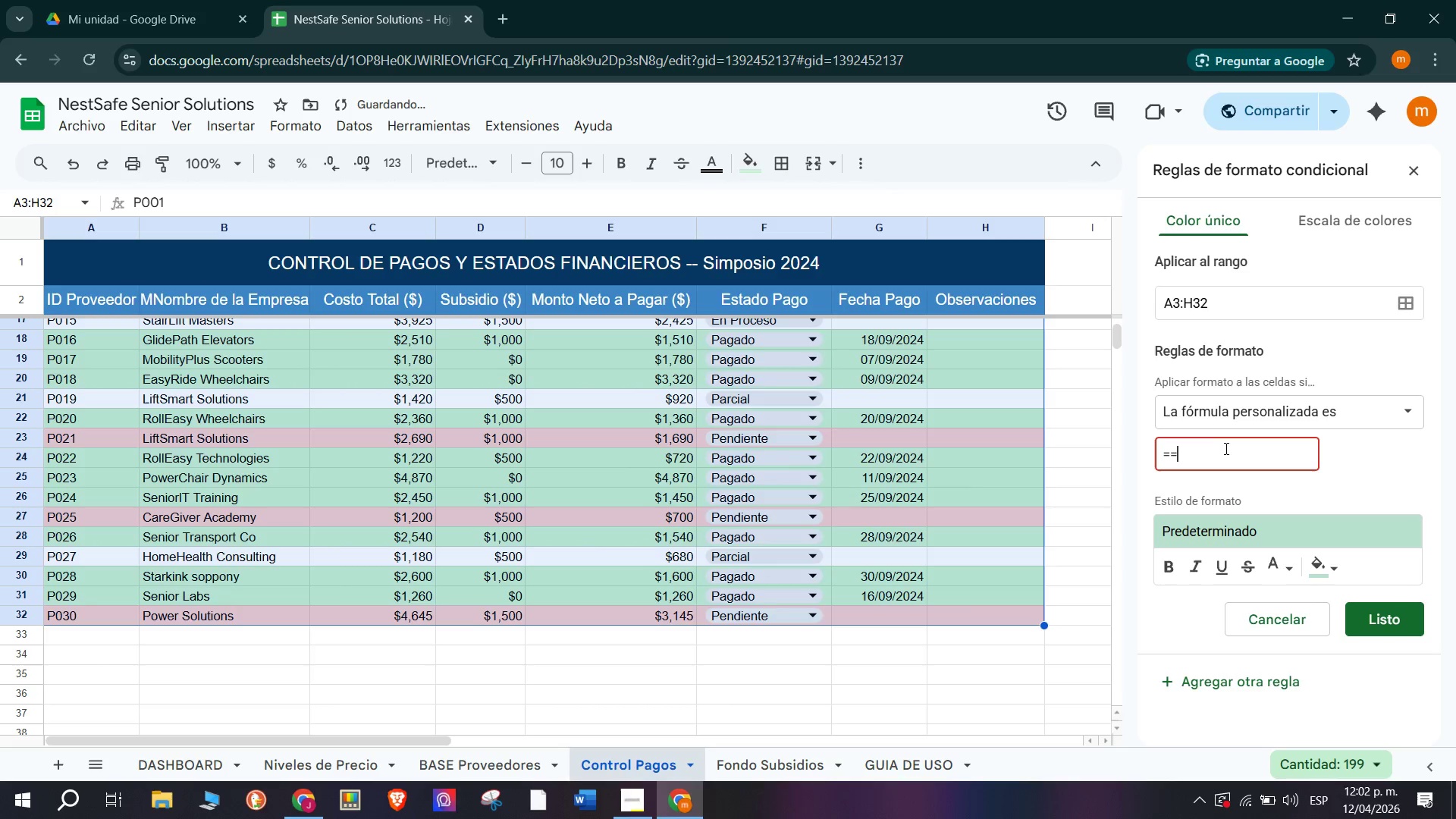 
key(R)
 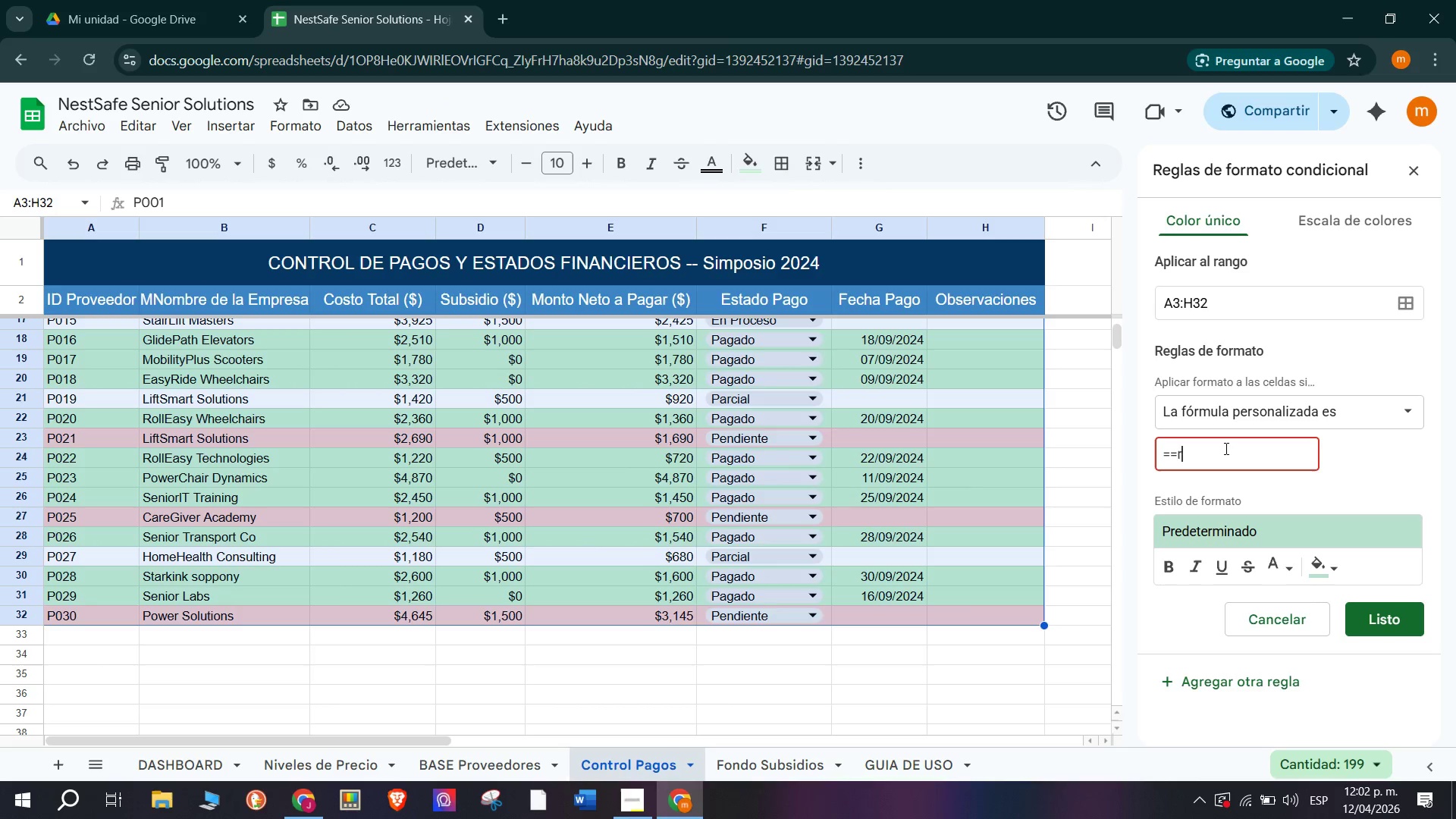 
key(Backspace)
 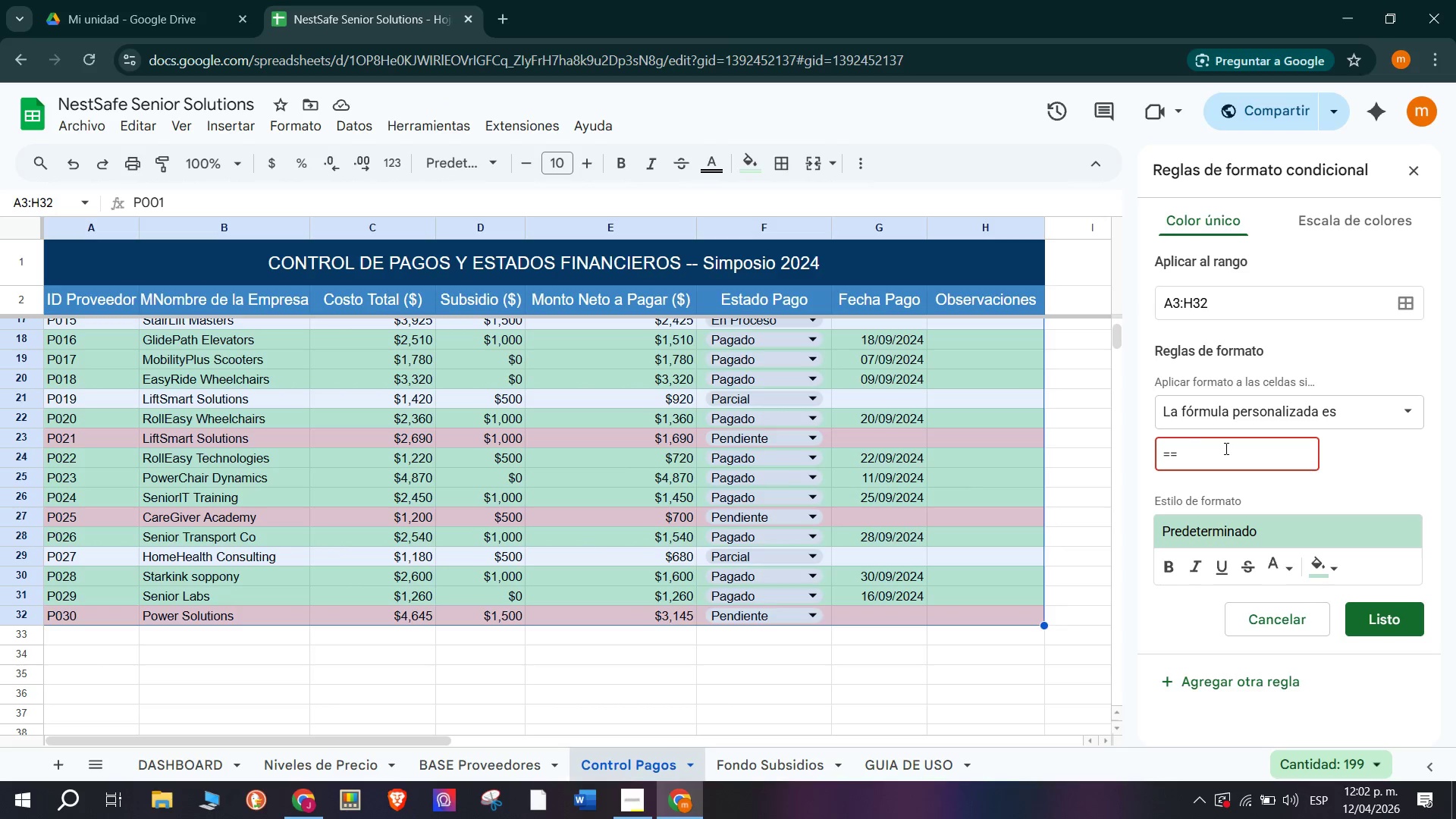 
key(Backspace)
 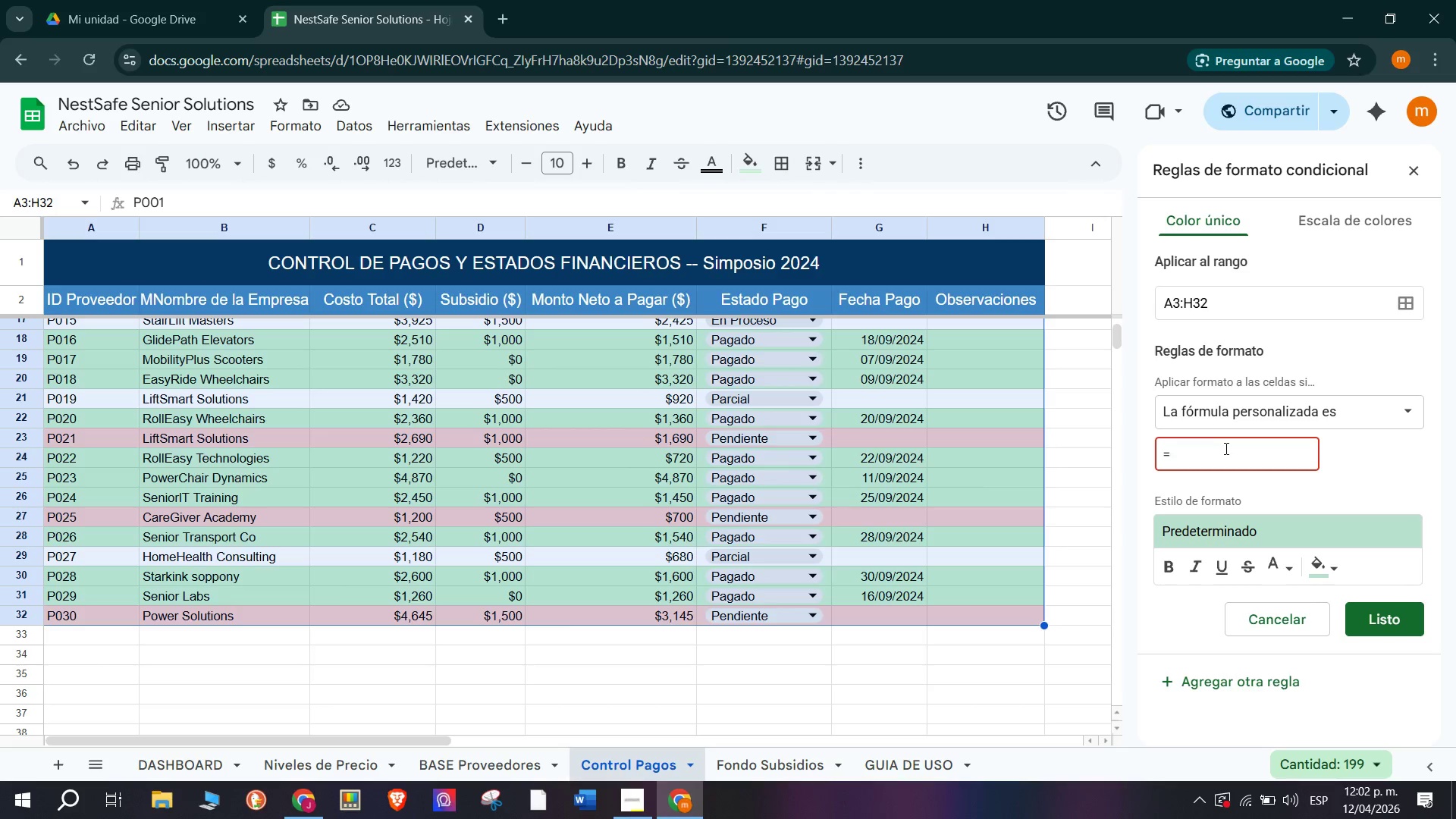 
key(0)
 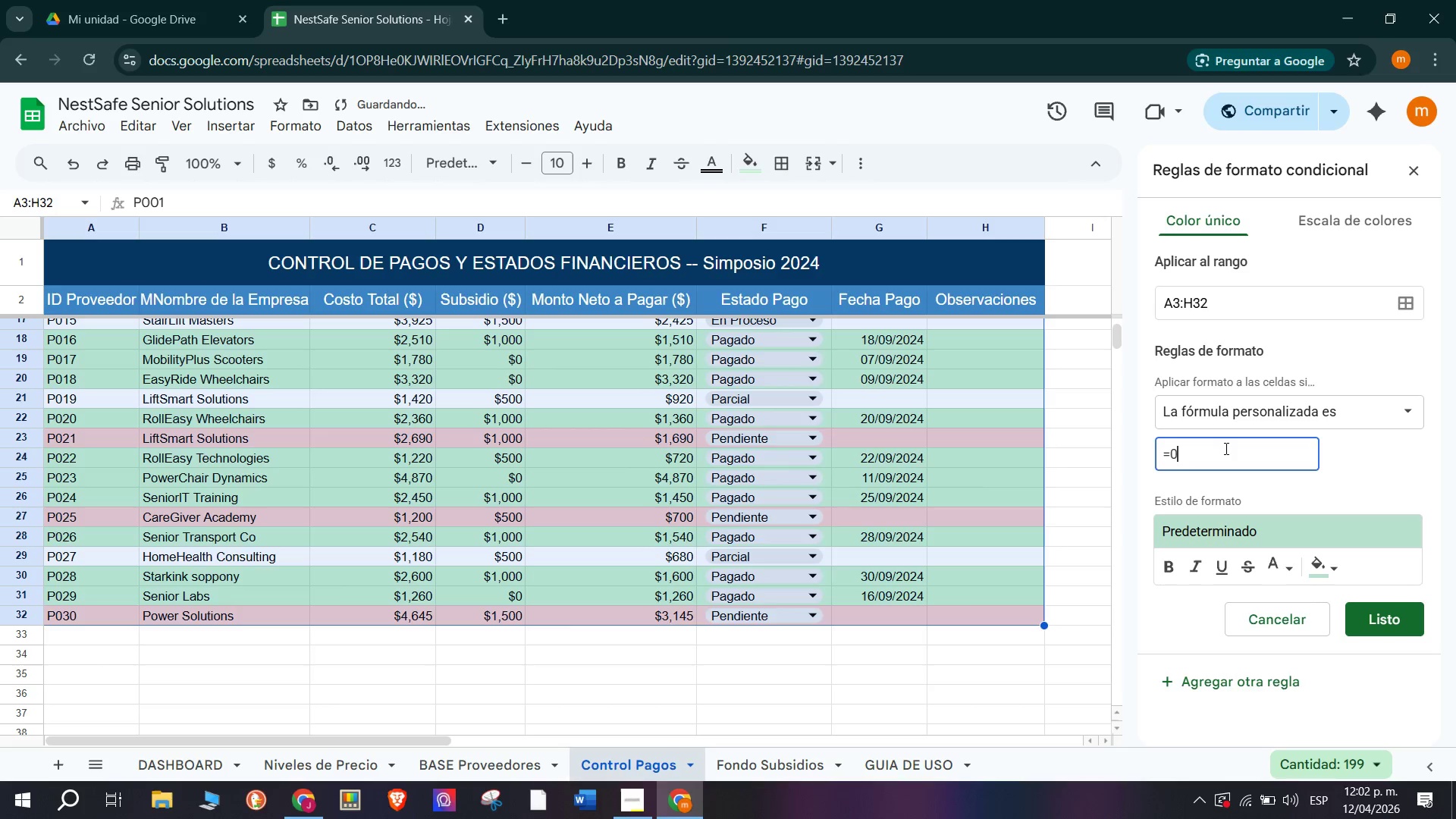 
key(CapsLock)
 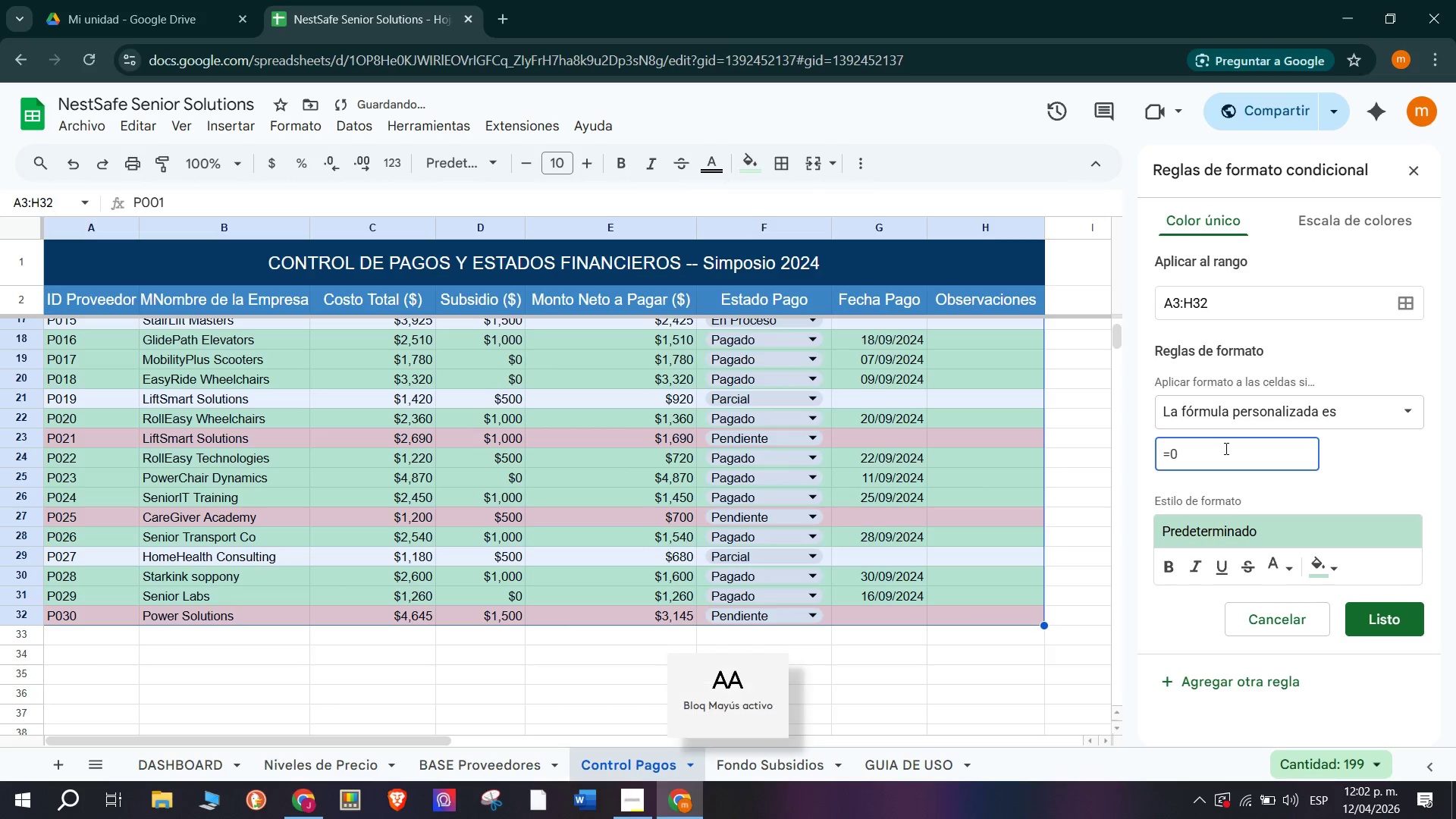 
key(R)
 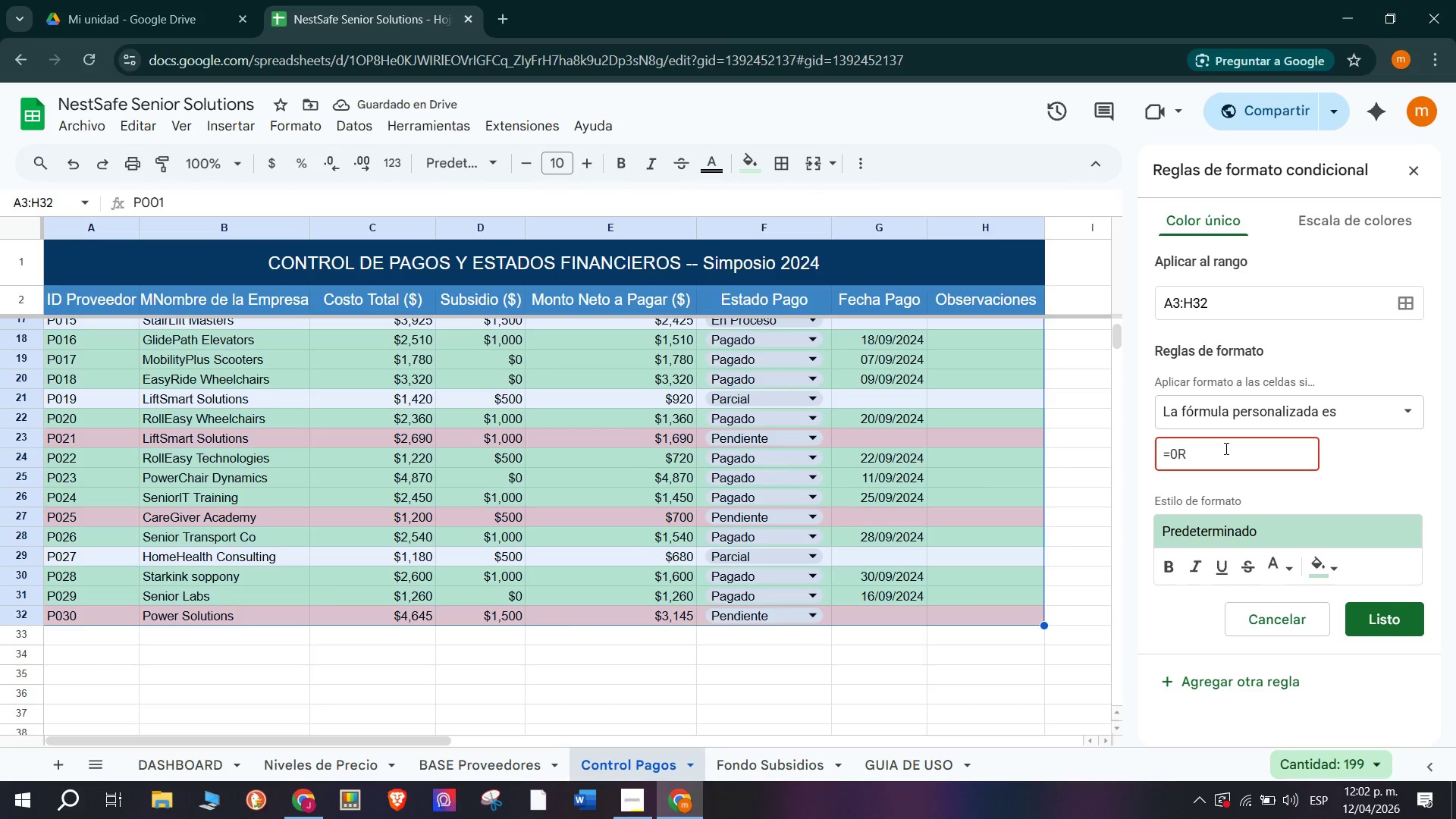 
type(*$F3)
 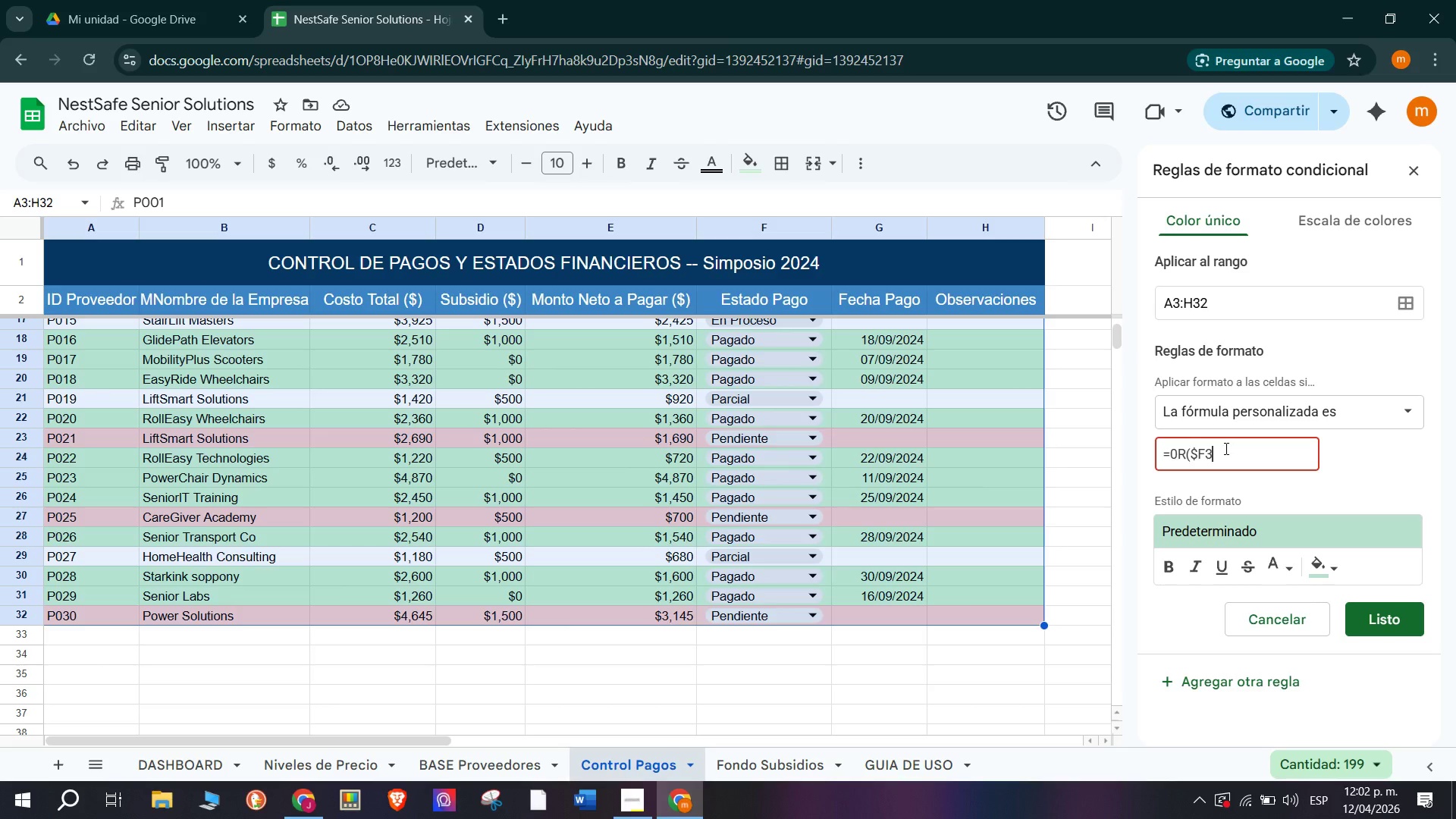 
hold_key(key=ShiftRight, duration=1.5)
 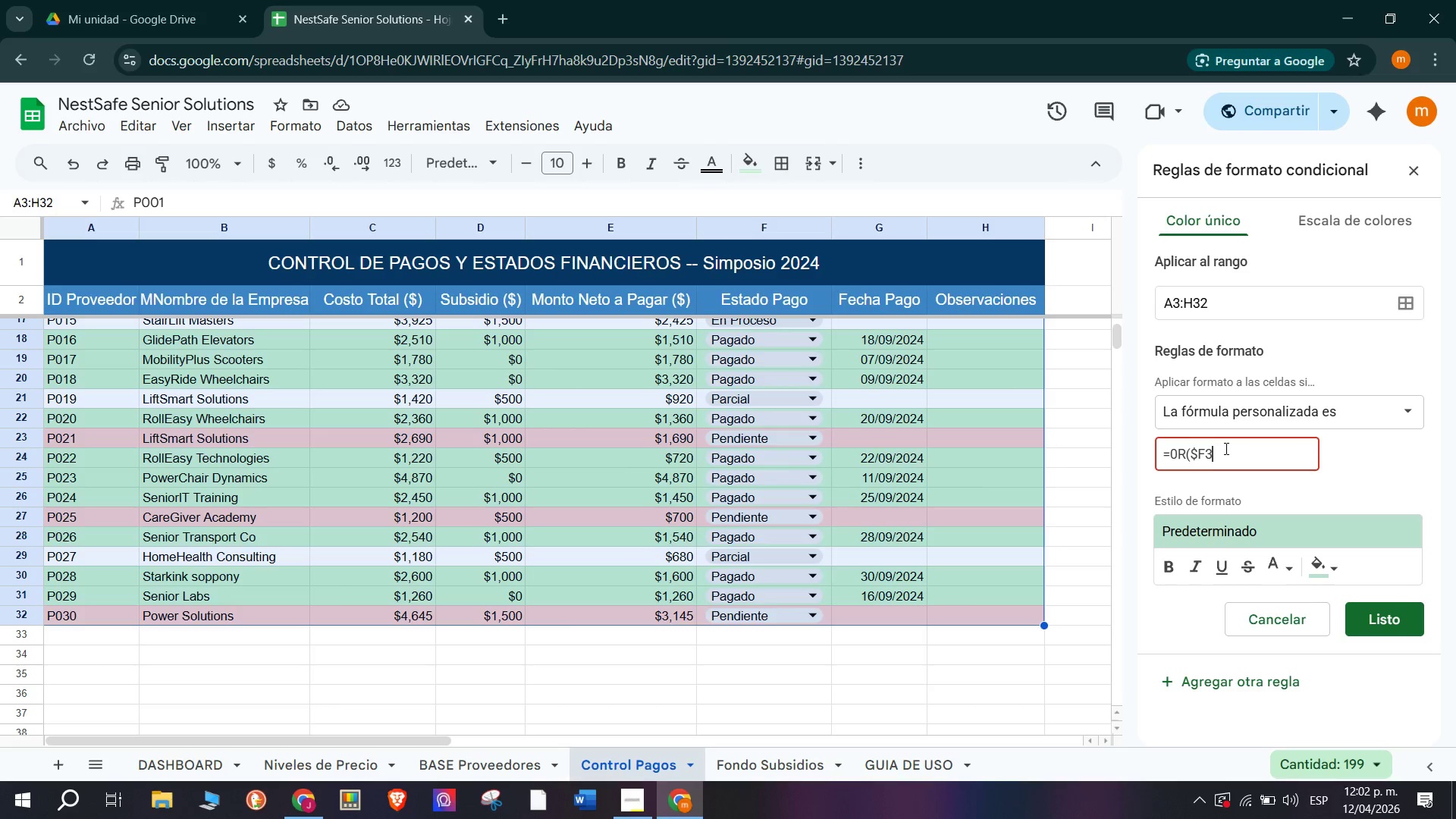 
type()@Parcial@,$F3)@En Proceso@()
 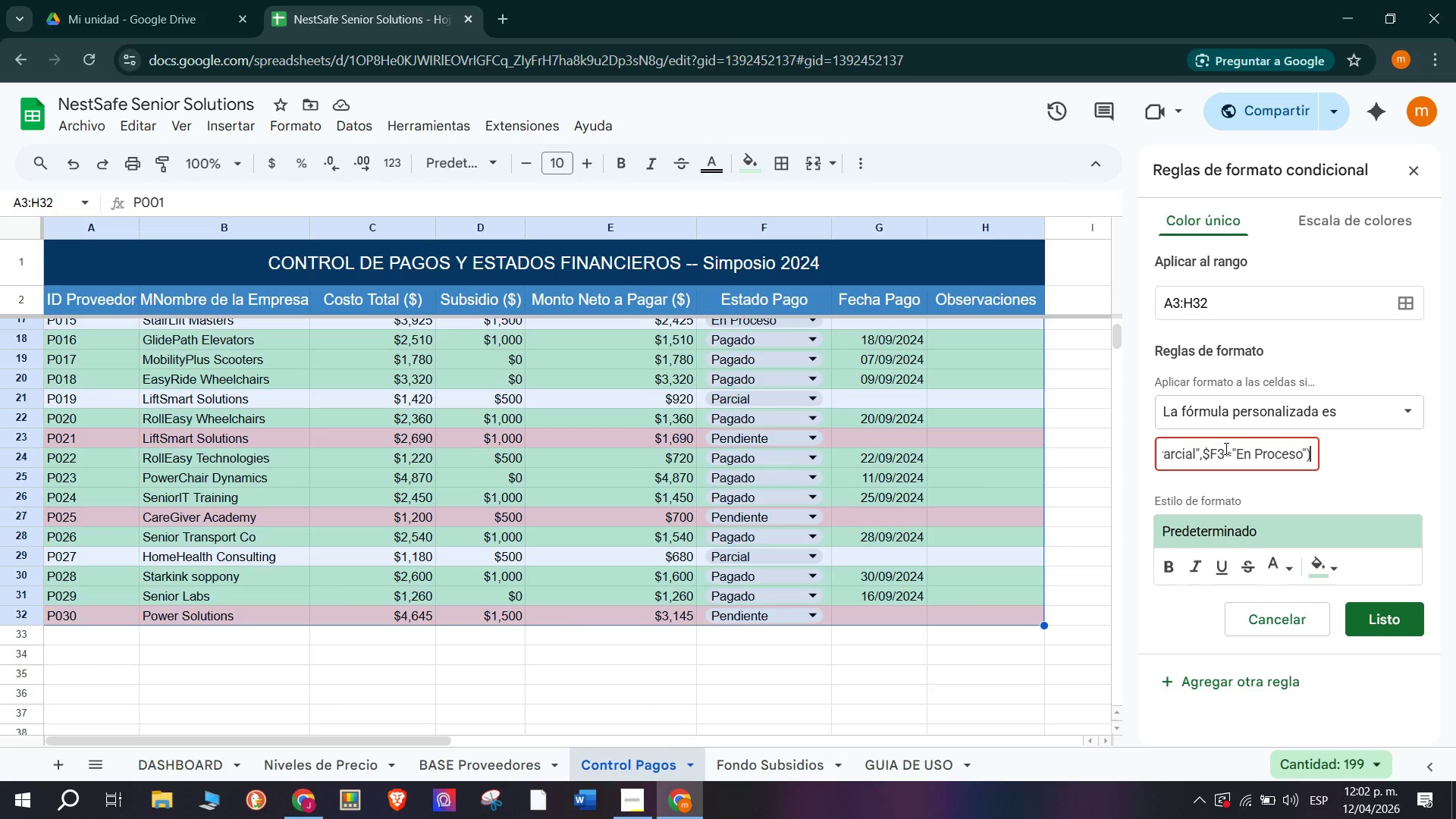 
left_click([1293, 465])
 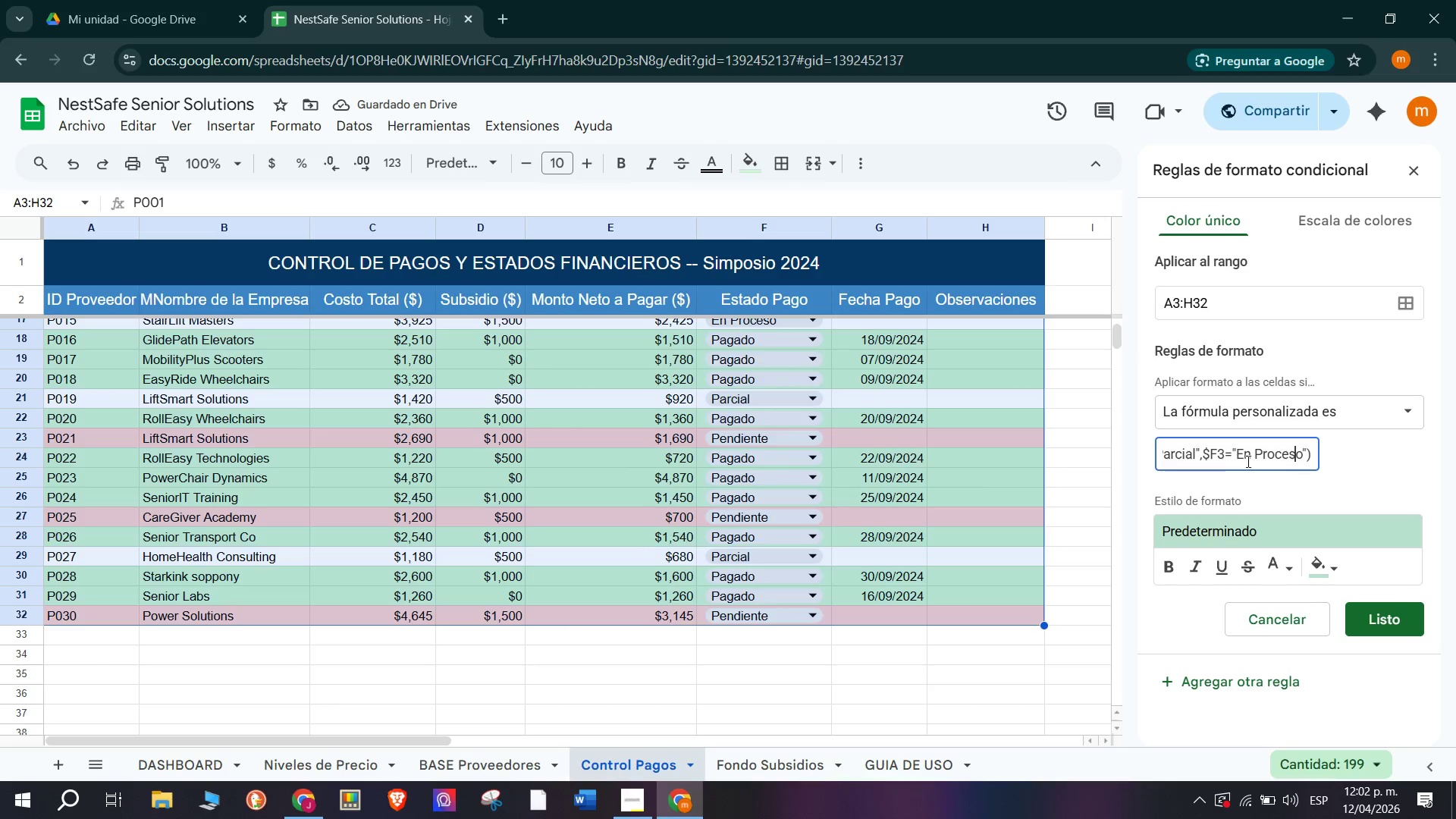 
left_click([1232, 457])
 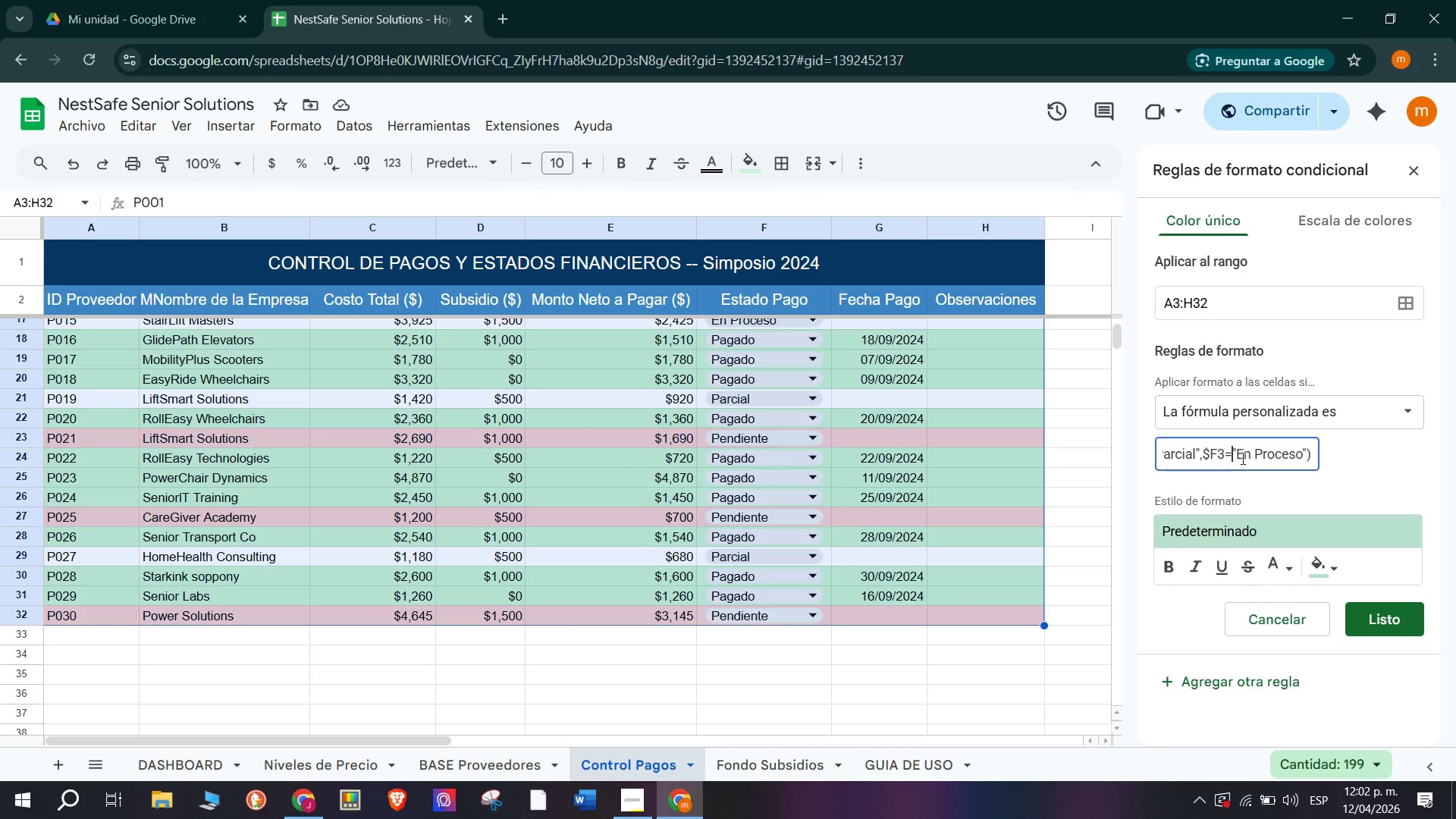 
scroll: coordinate [1225, 457], scroll_direction: up, amount: 4.0
 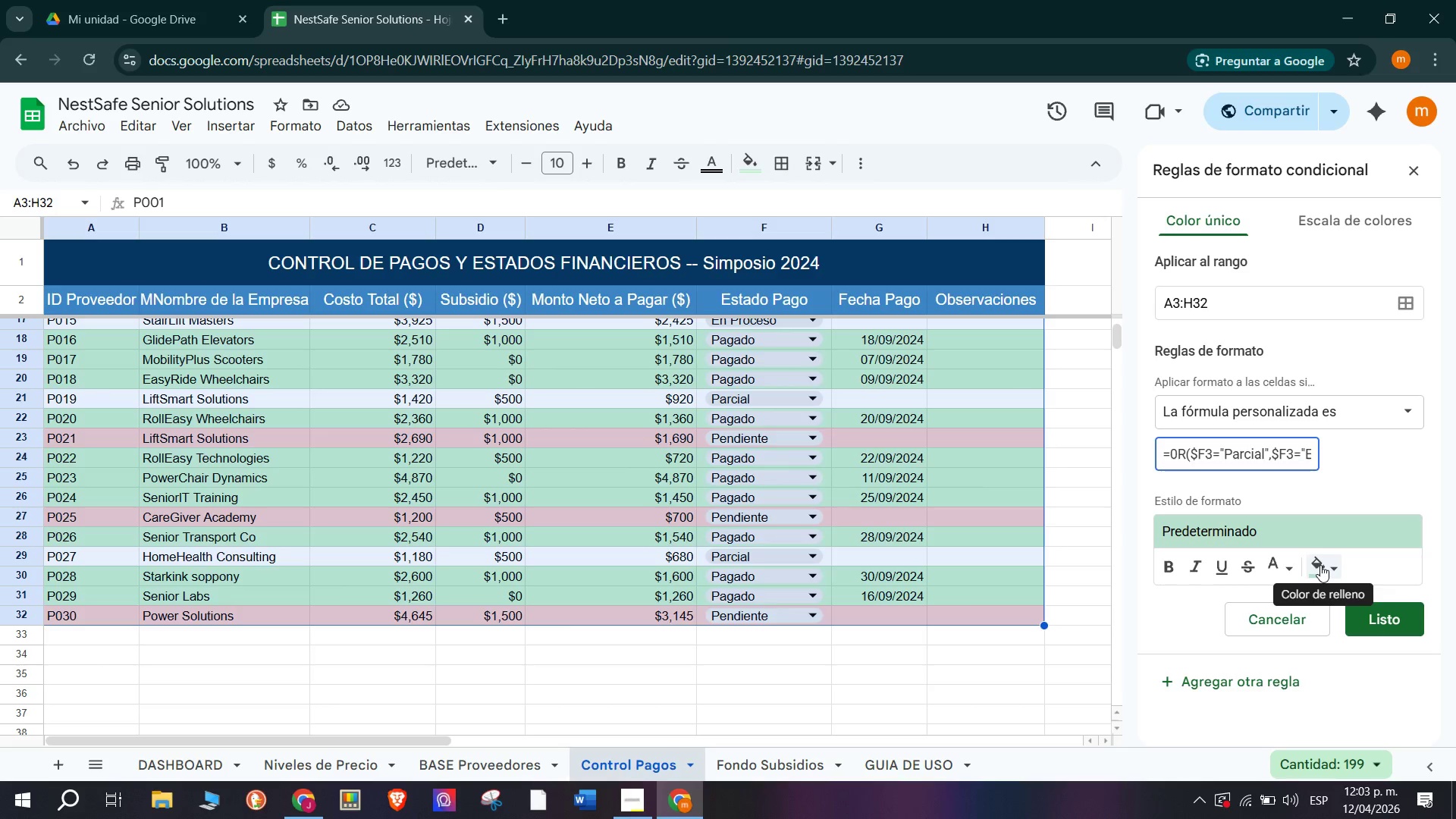 
left_click([1331, 566])
 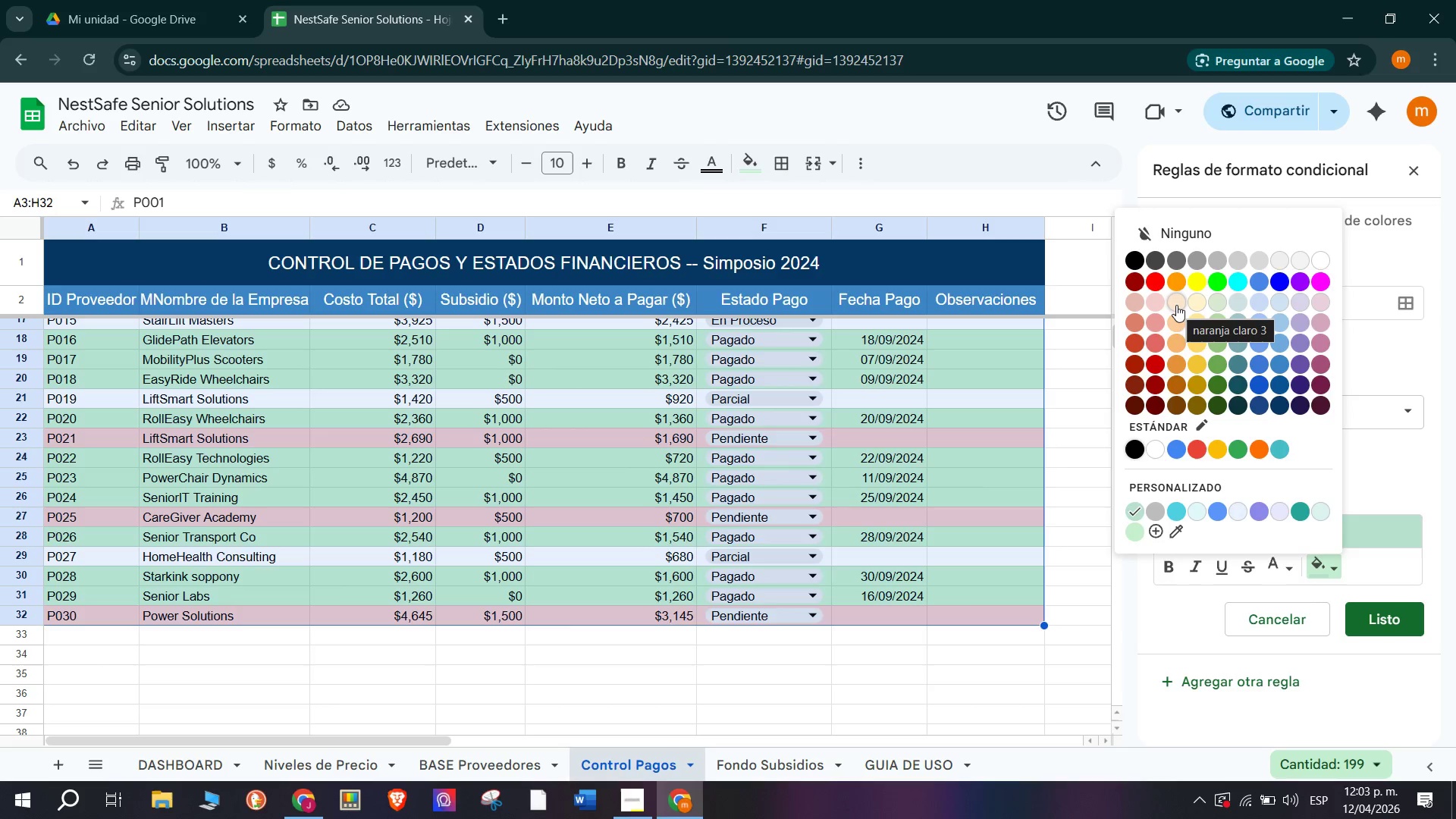 
wait(5.09)
 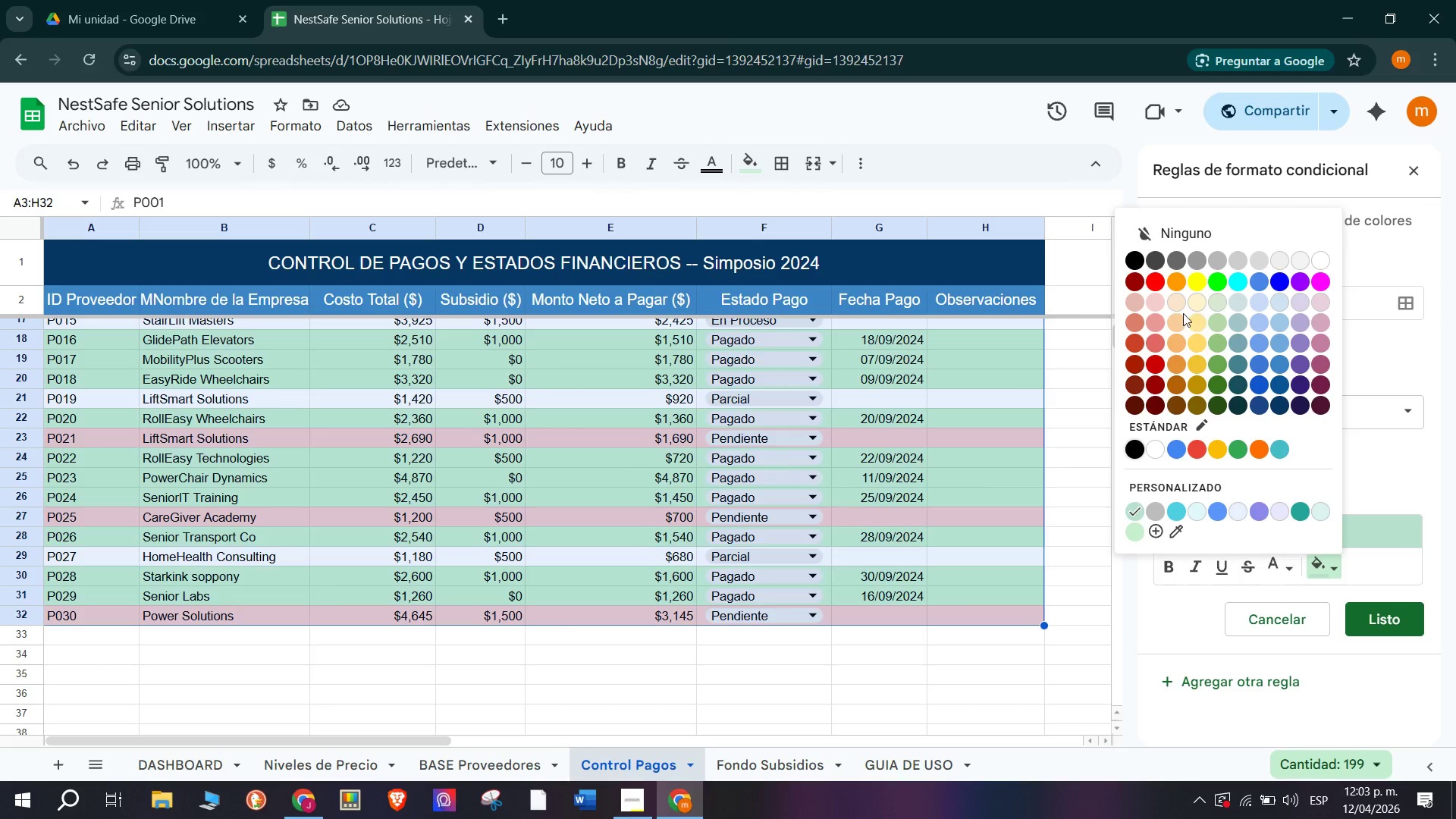 
left_click([1202, 305])
 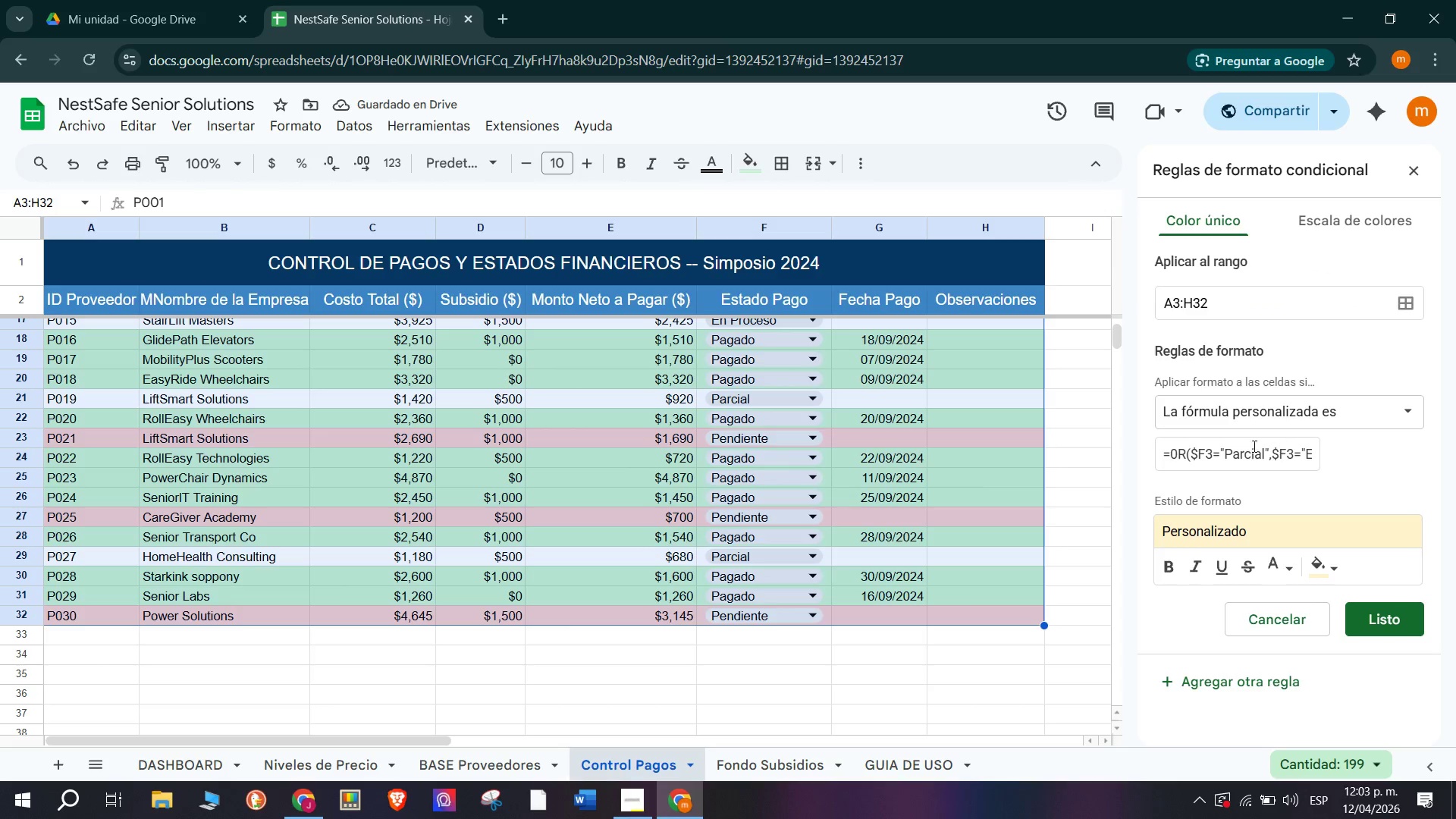 
left_click([1178, 457])
 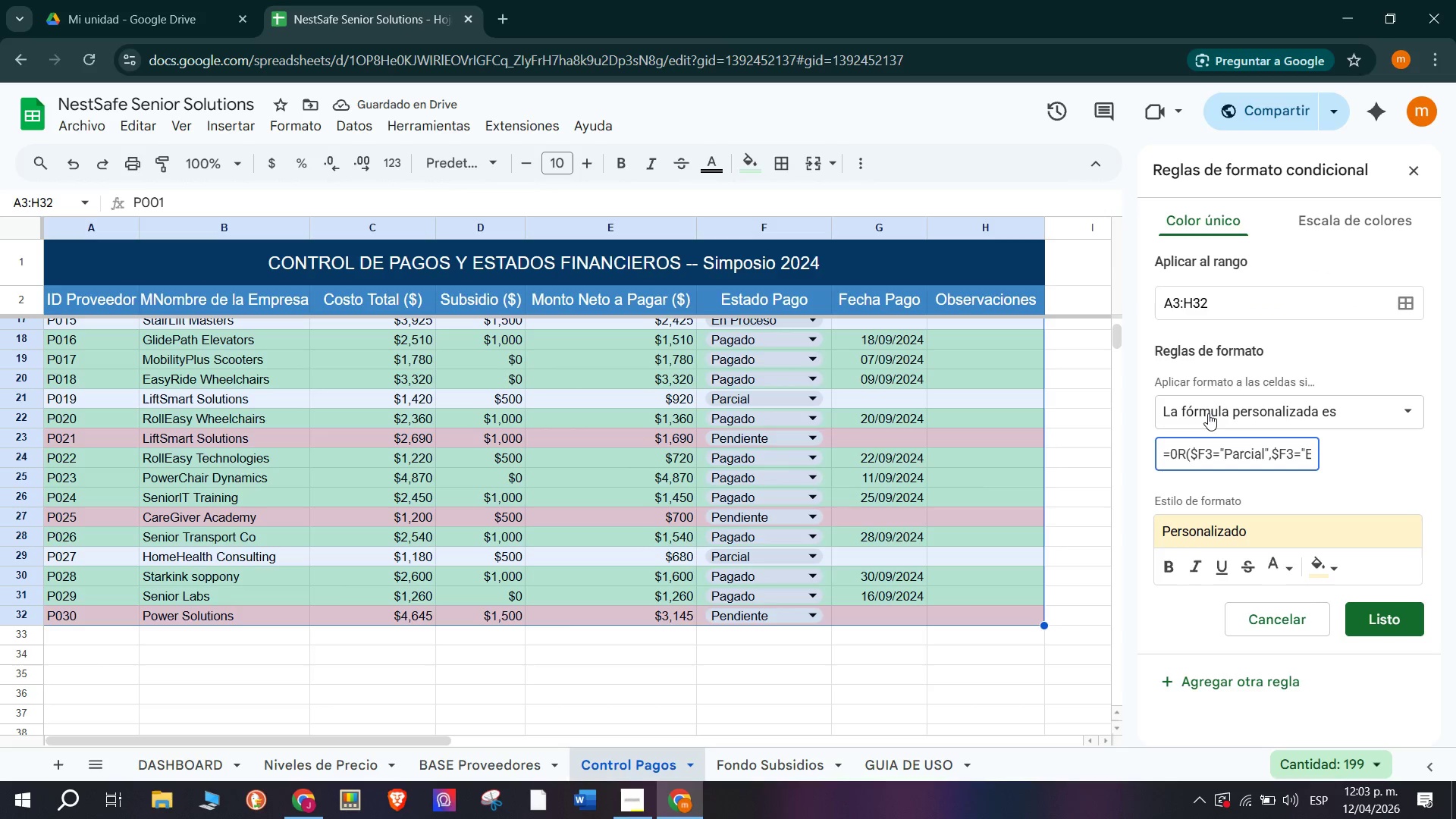 
key(Backspace)
 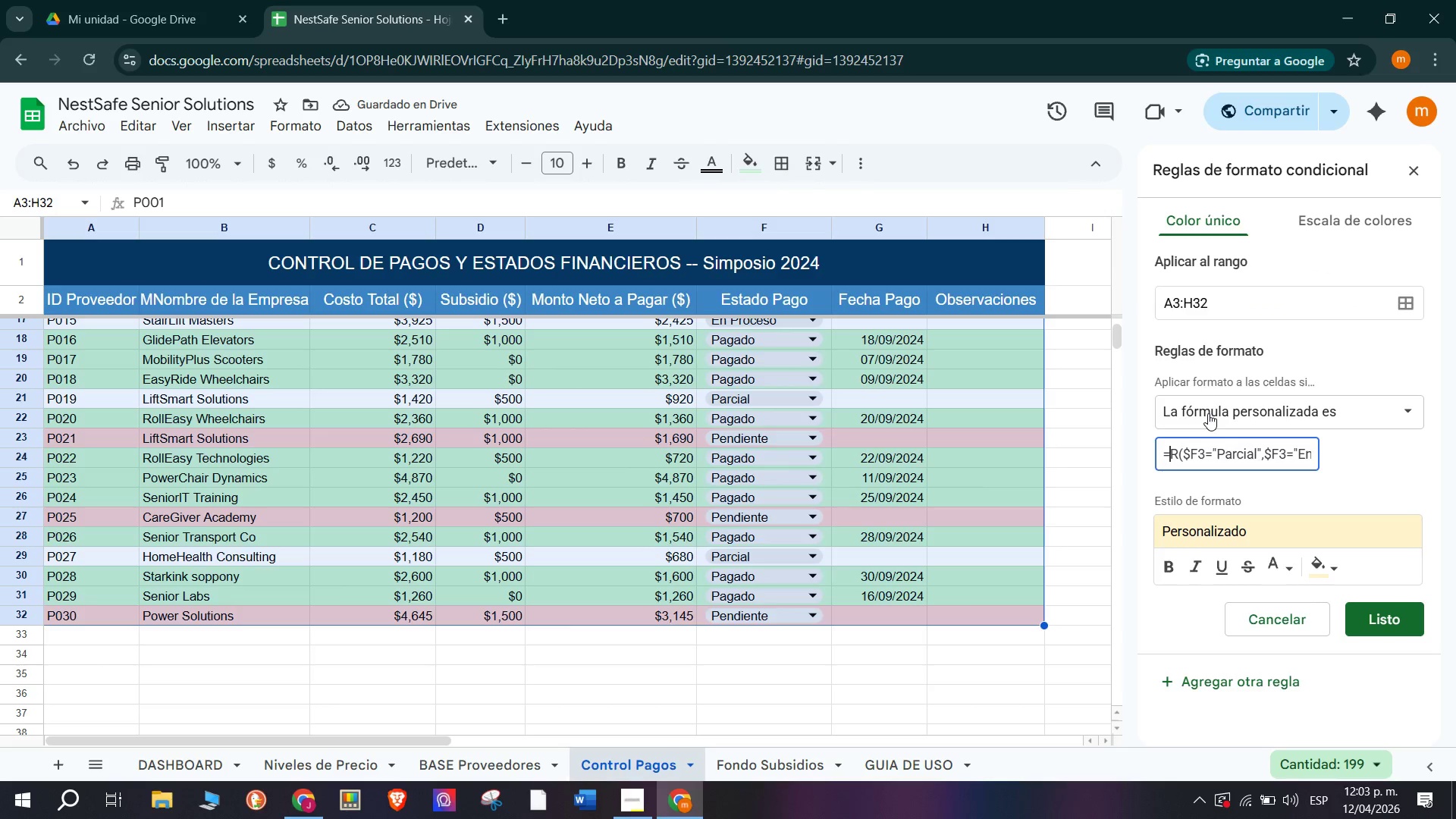 
key(O)
 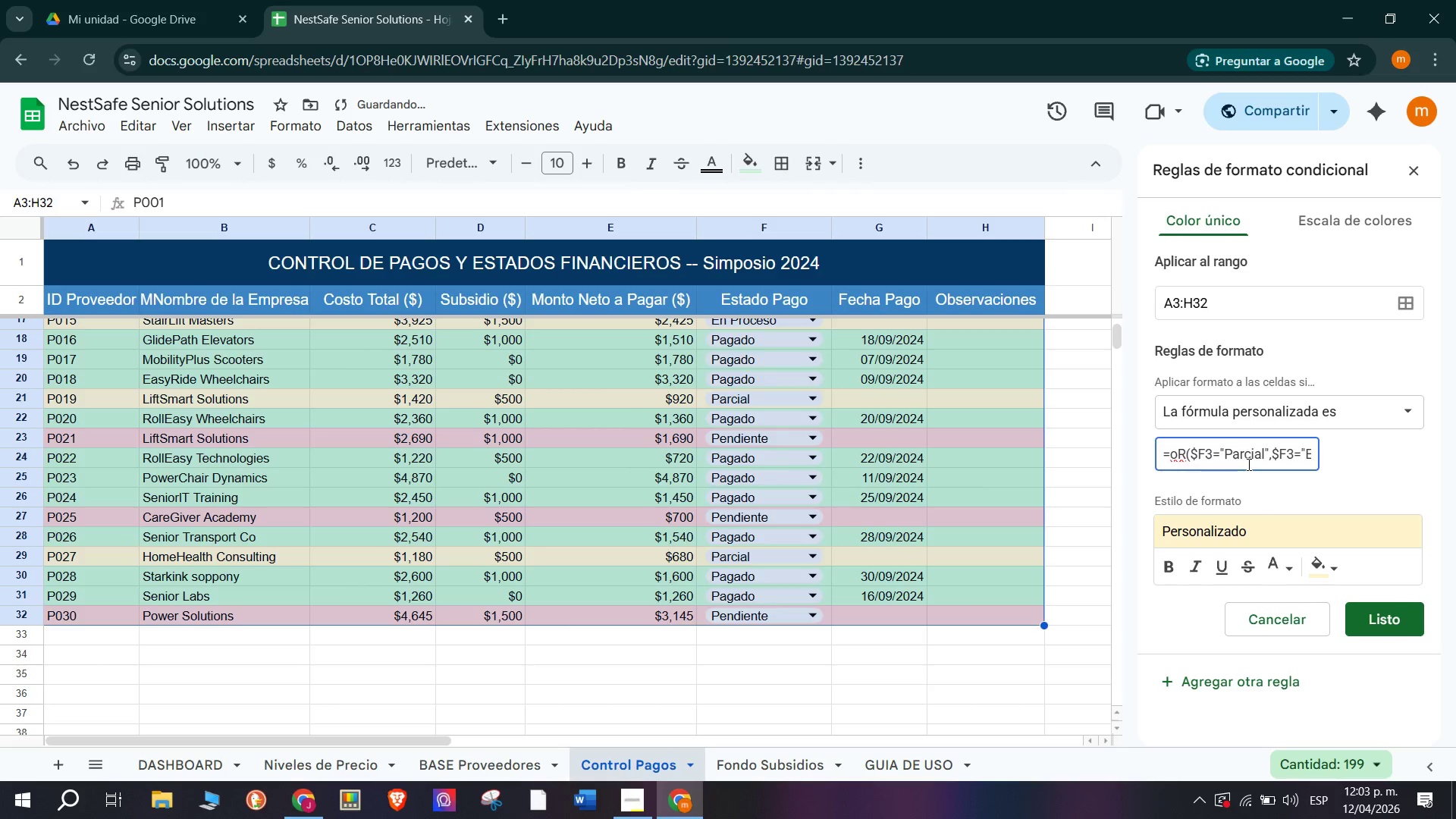 
key(Backspace)
 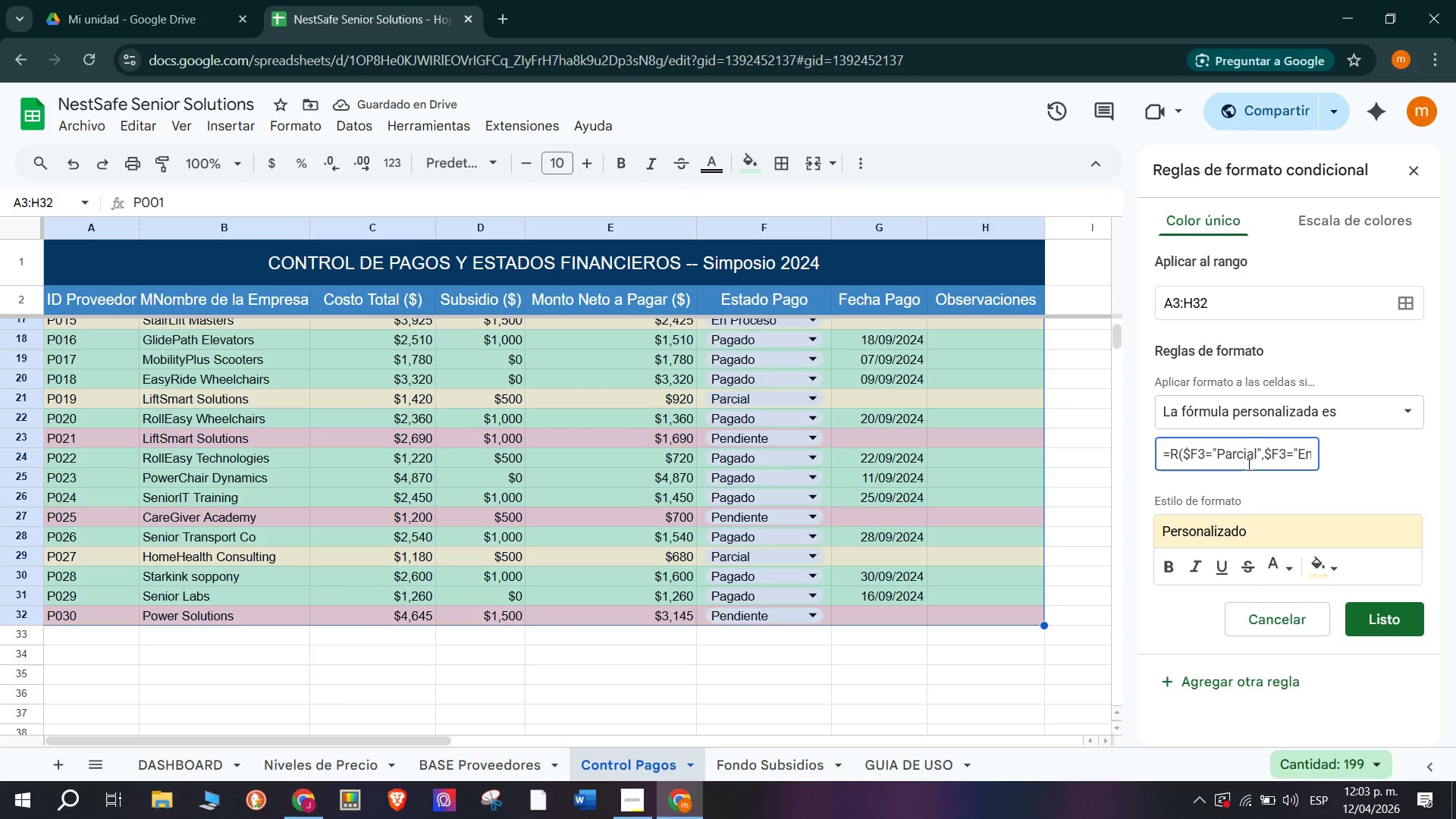 
key(CapsLock)
 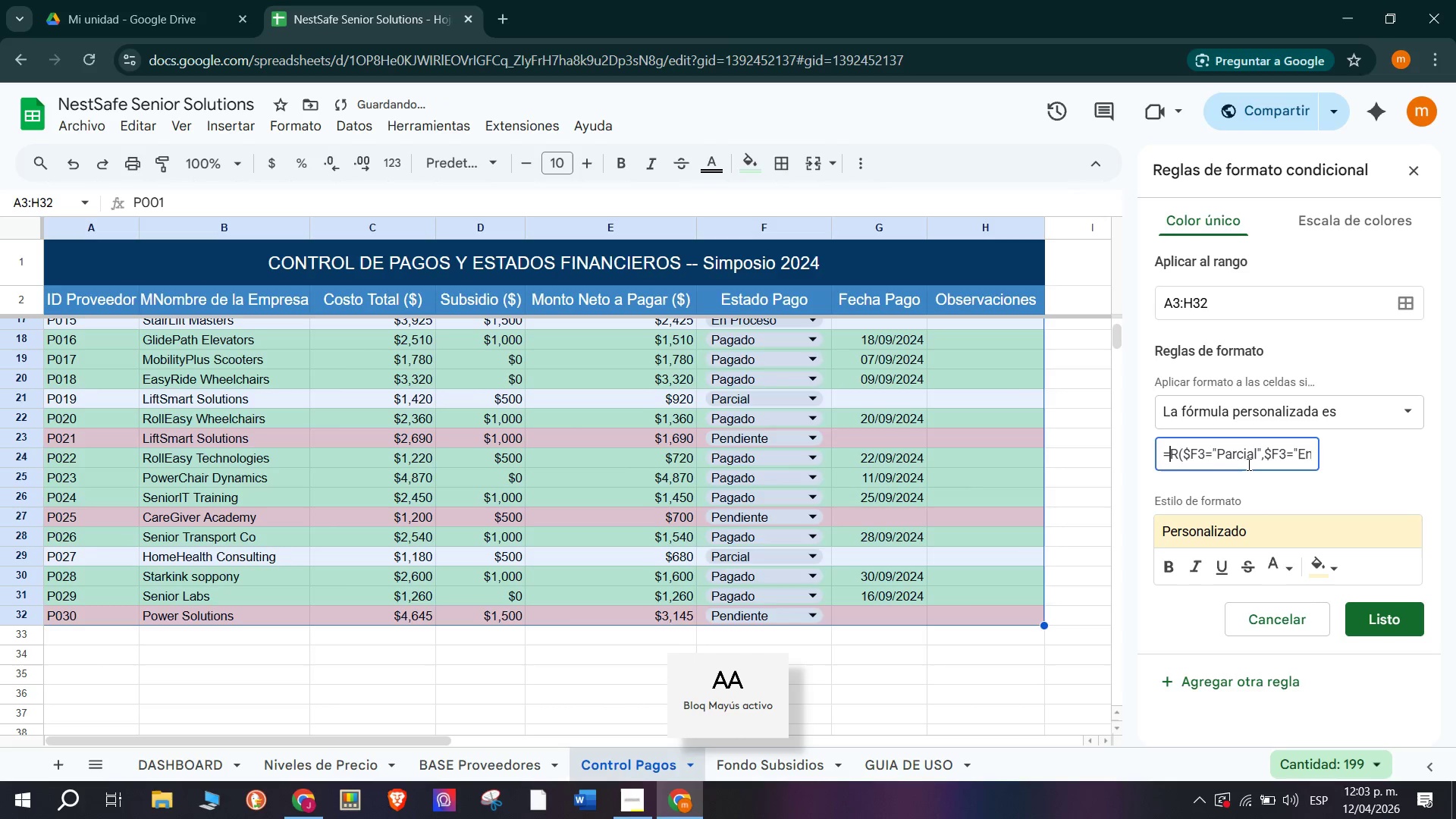 
key(O)
 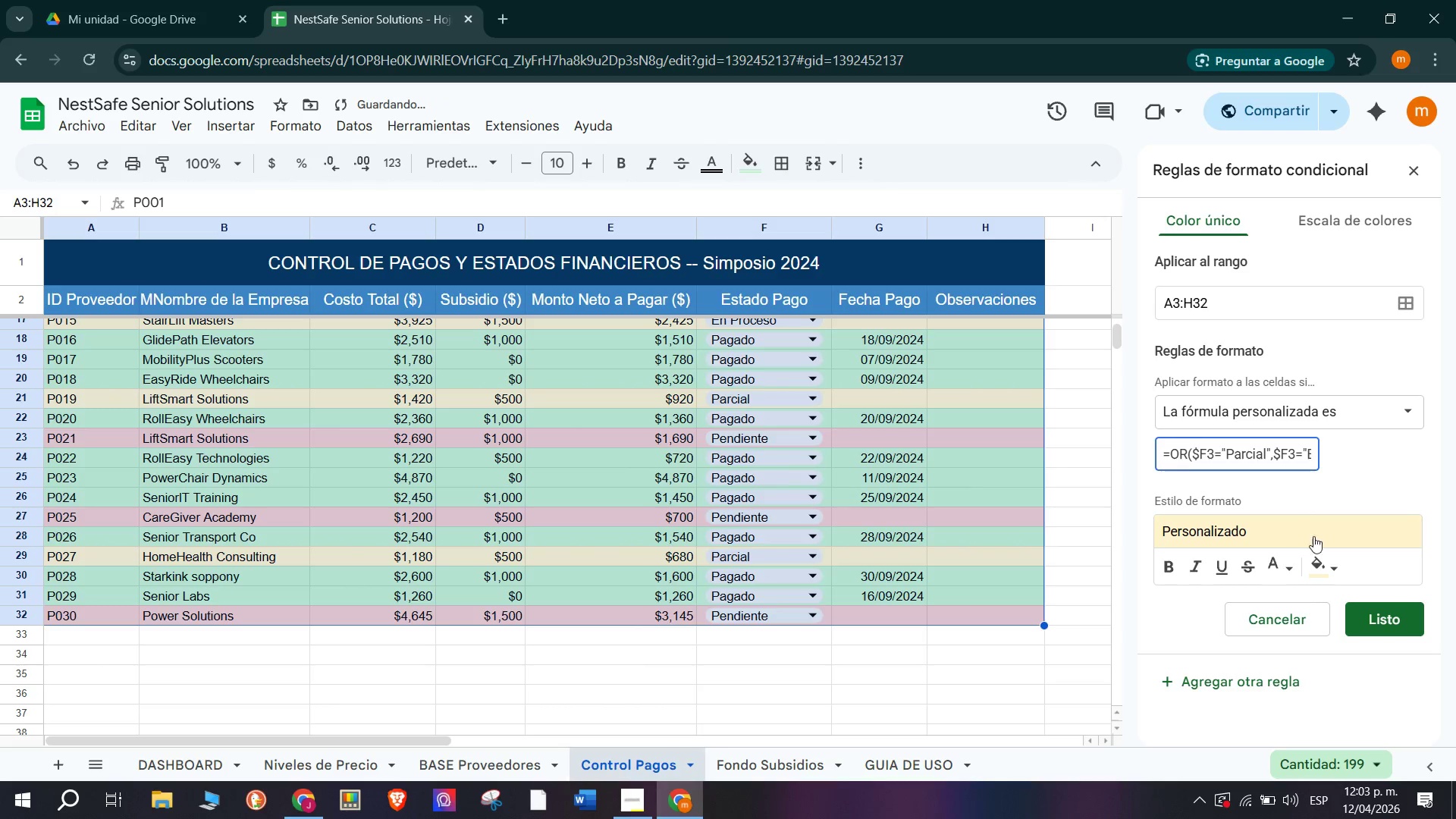 
left_click([1395, 607])
 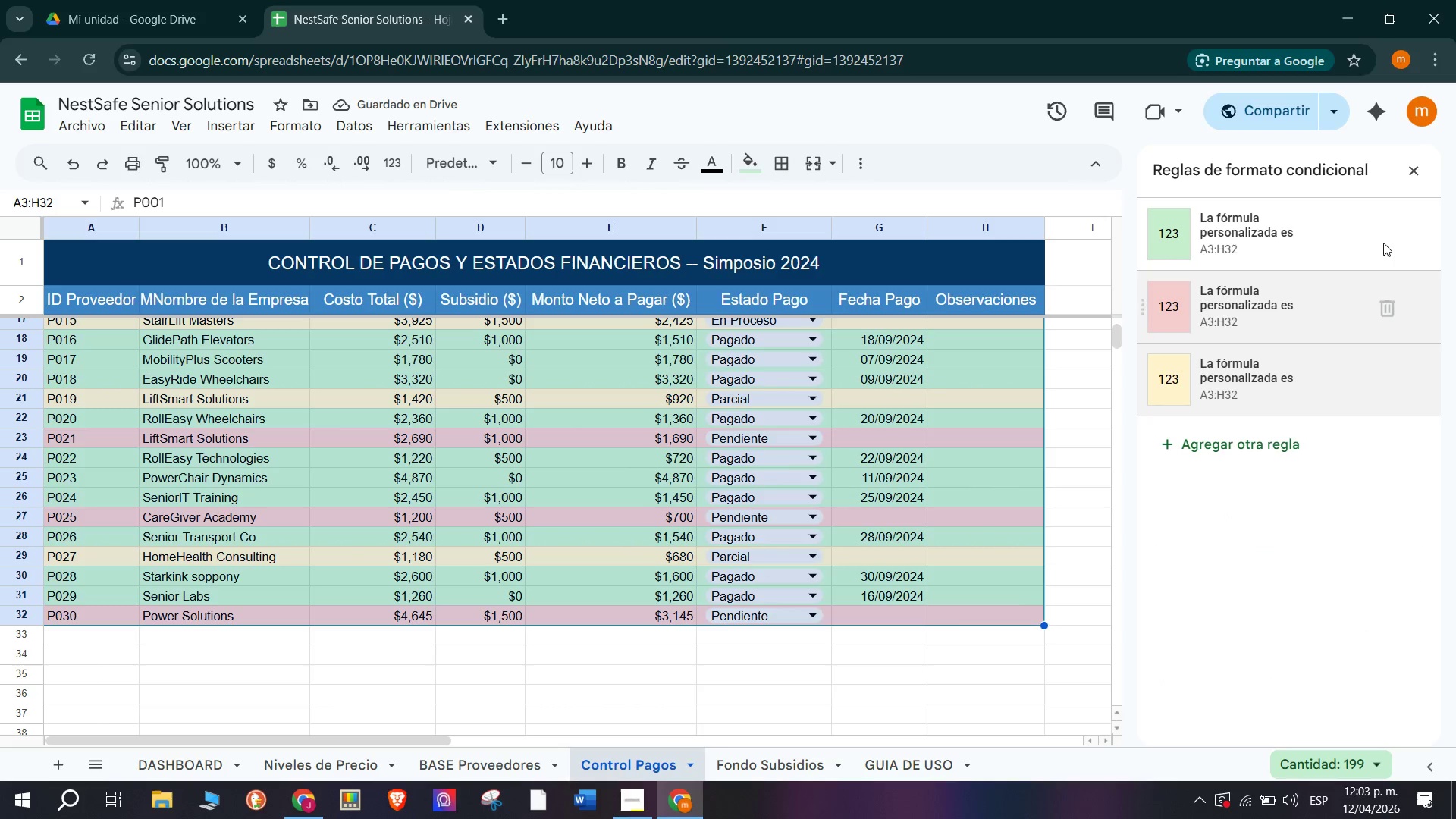 
left_click([1425, 160])
 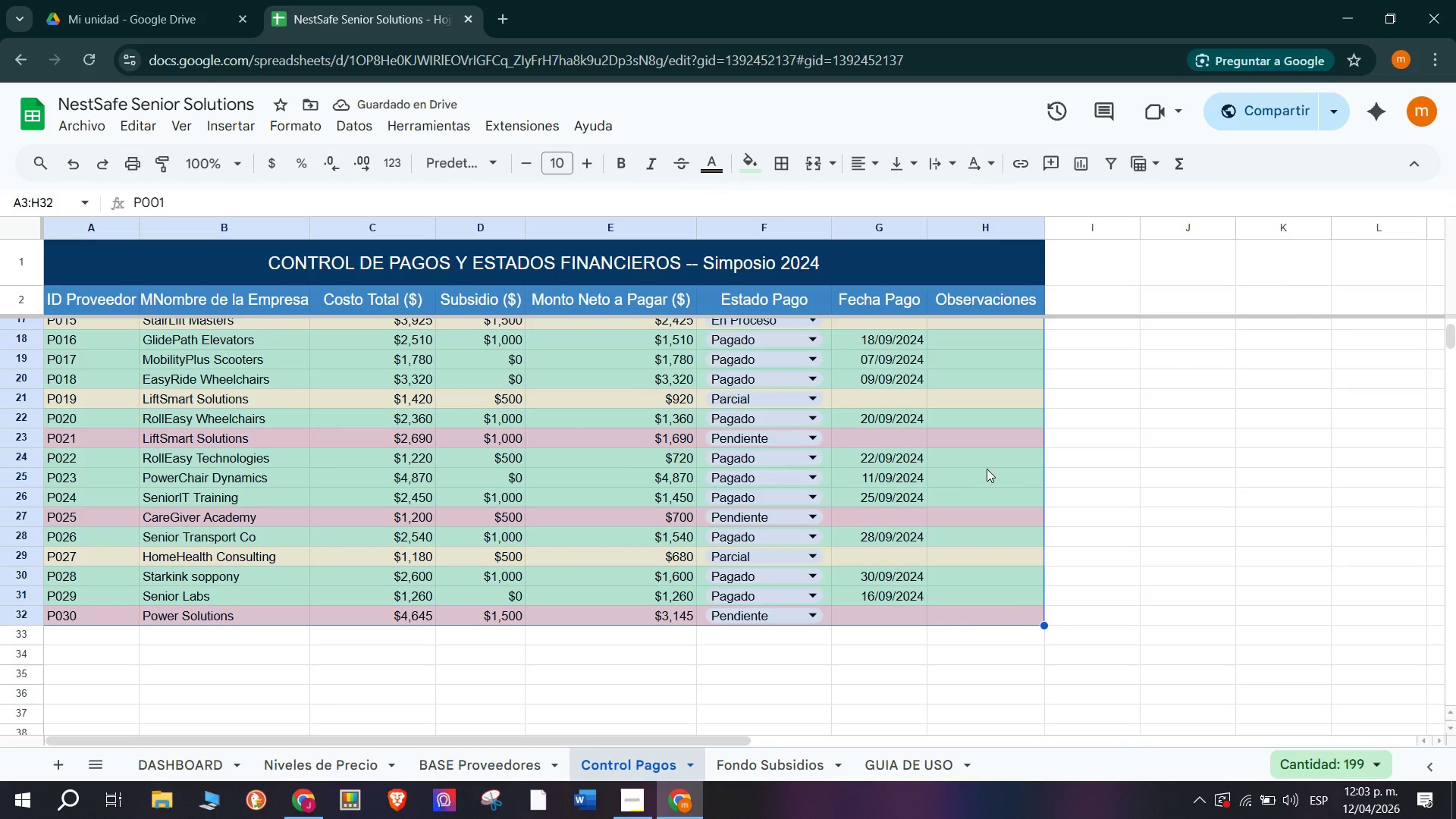 
left_click([1269, 438])
 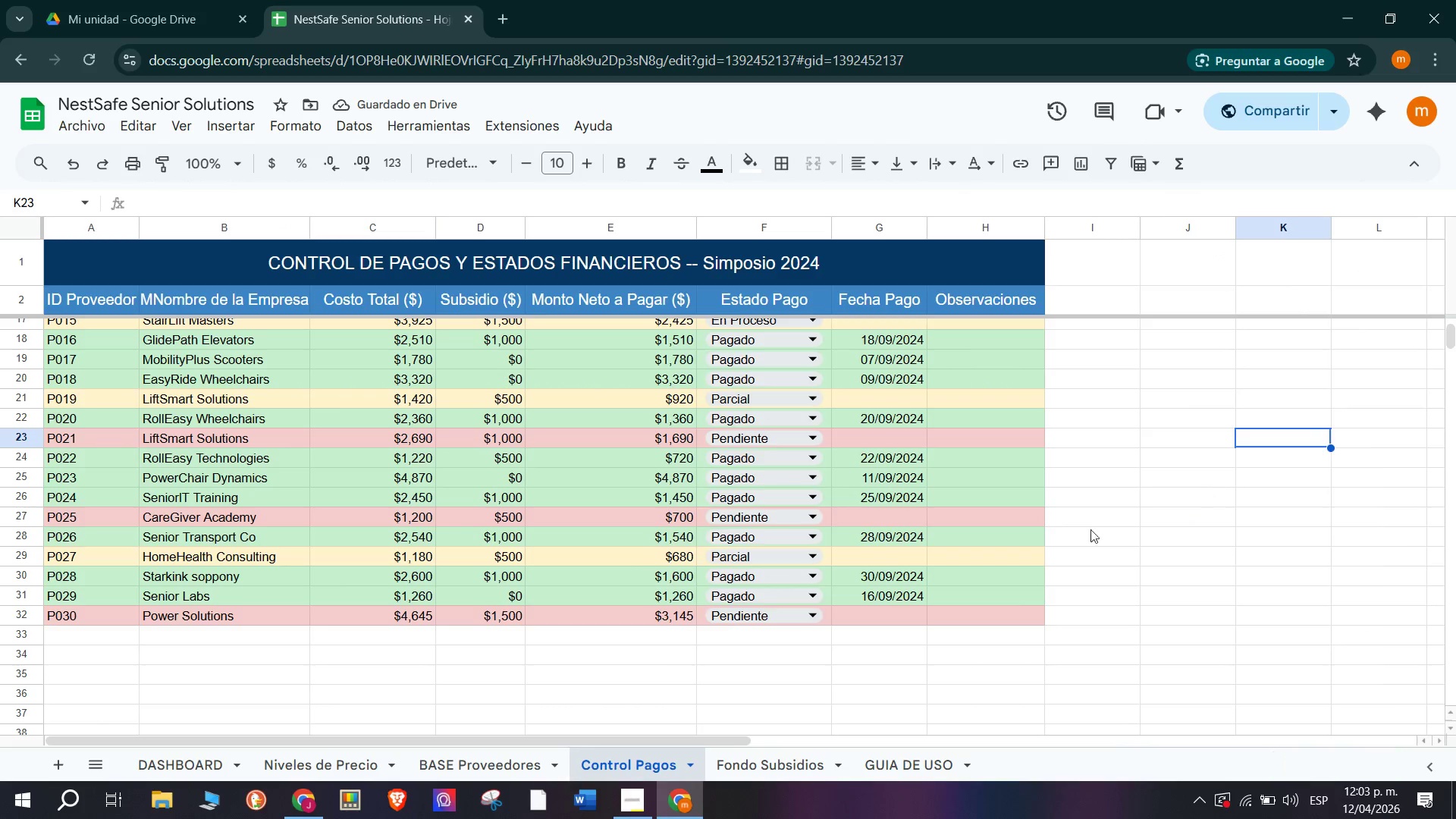 
scroll: coordinate [808, 492], scroll_direction: up, amount: 13.0
 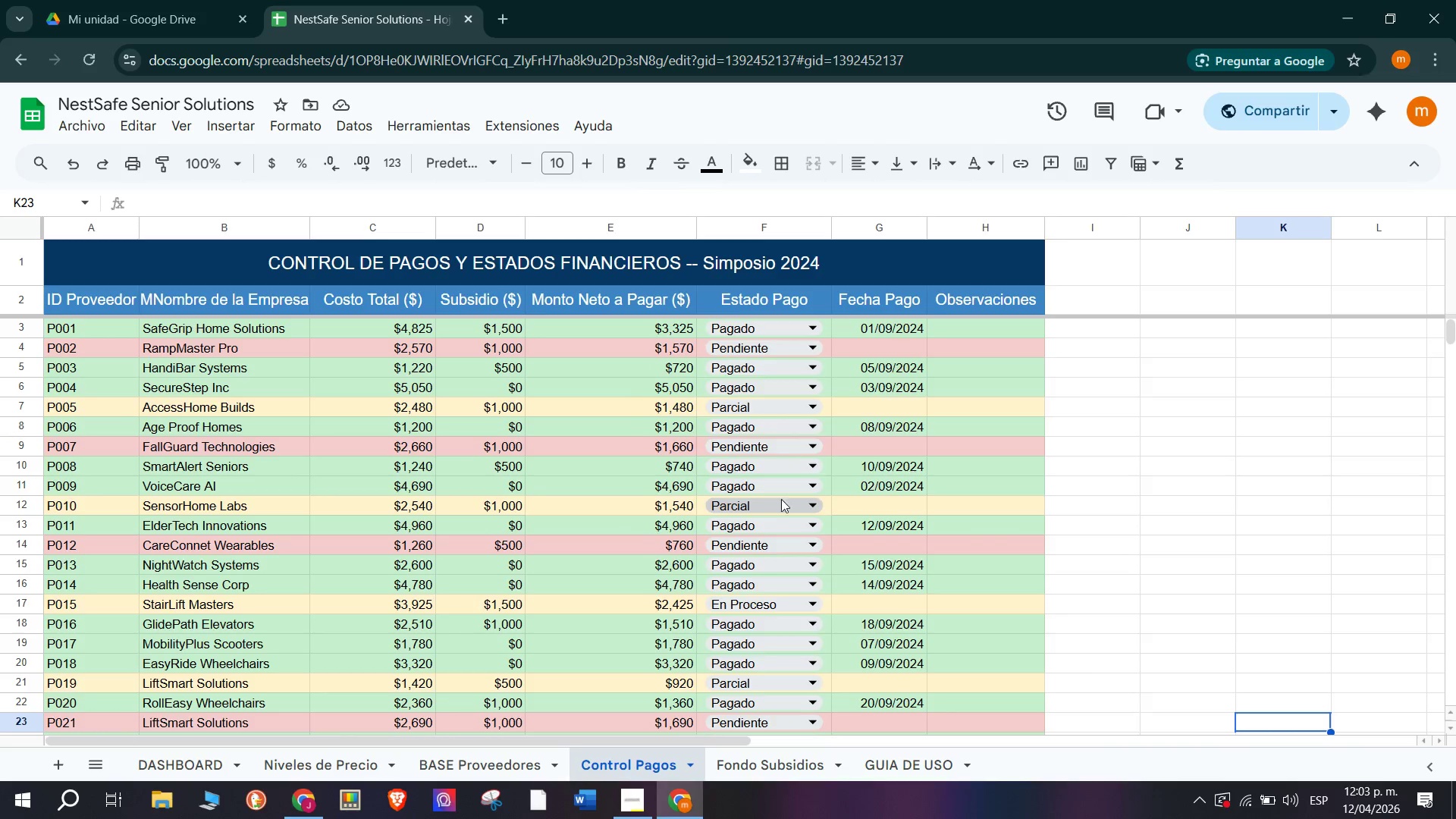 
left_click([805, 505])
 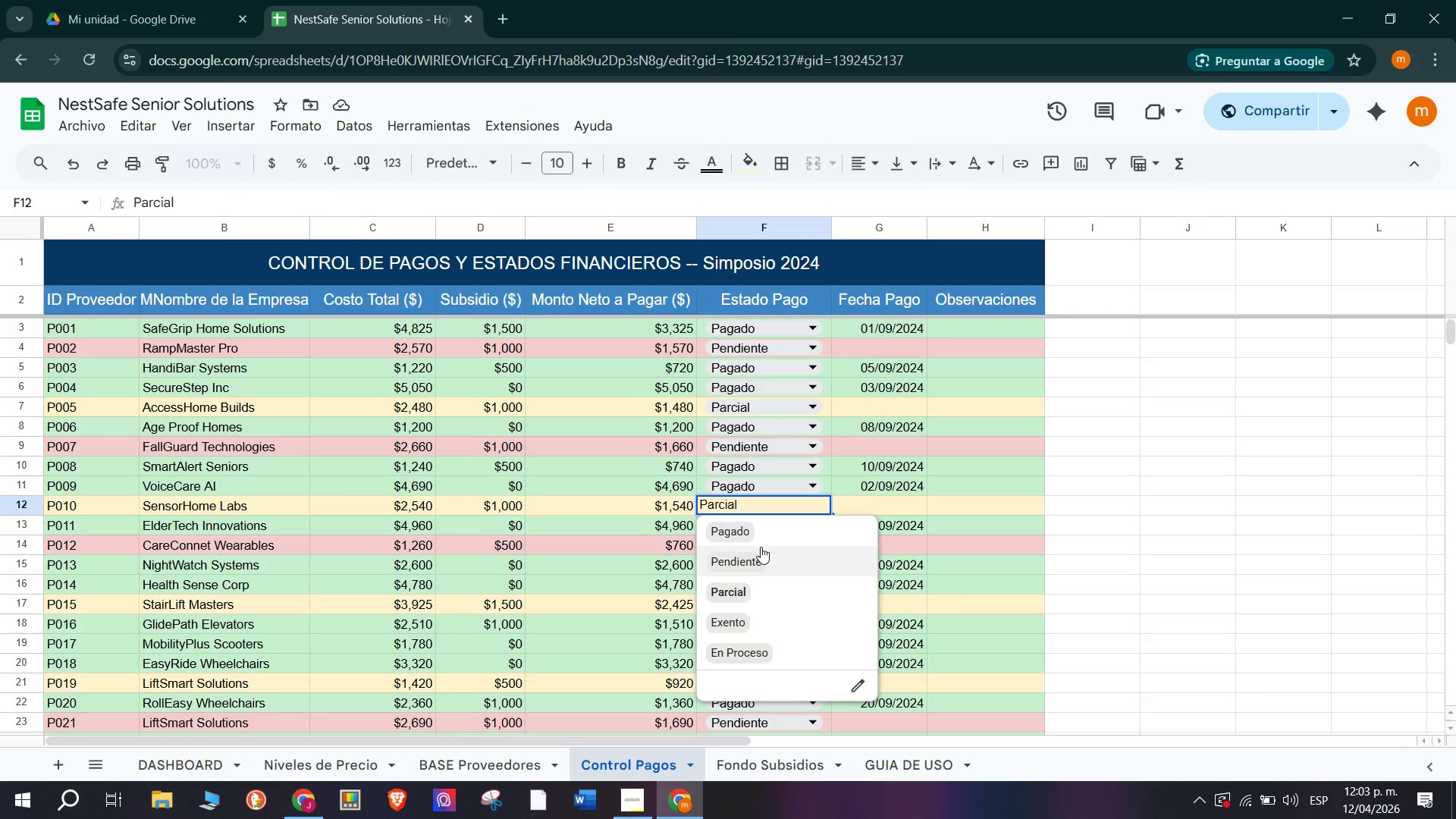 
left_click([768, 530])
 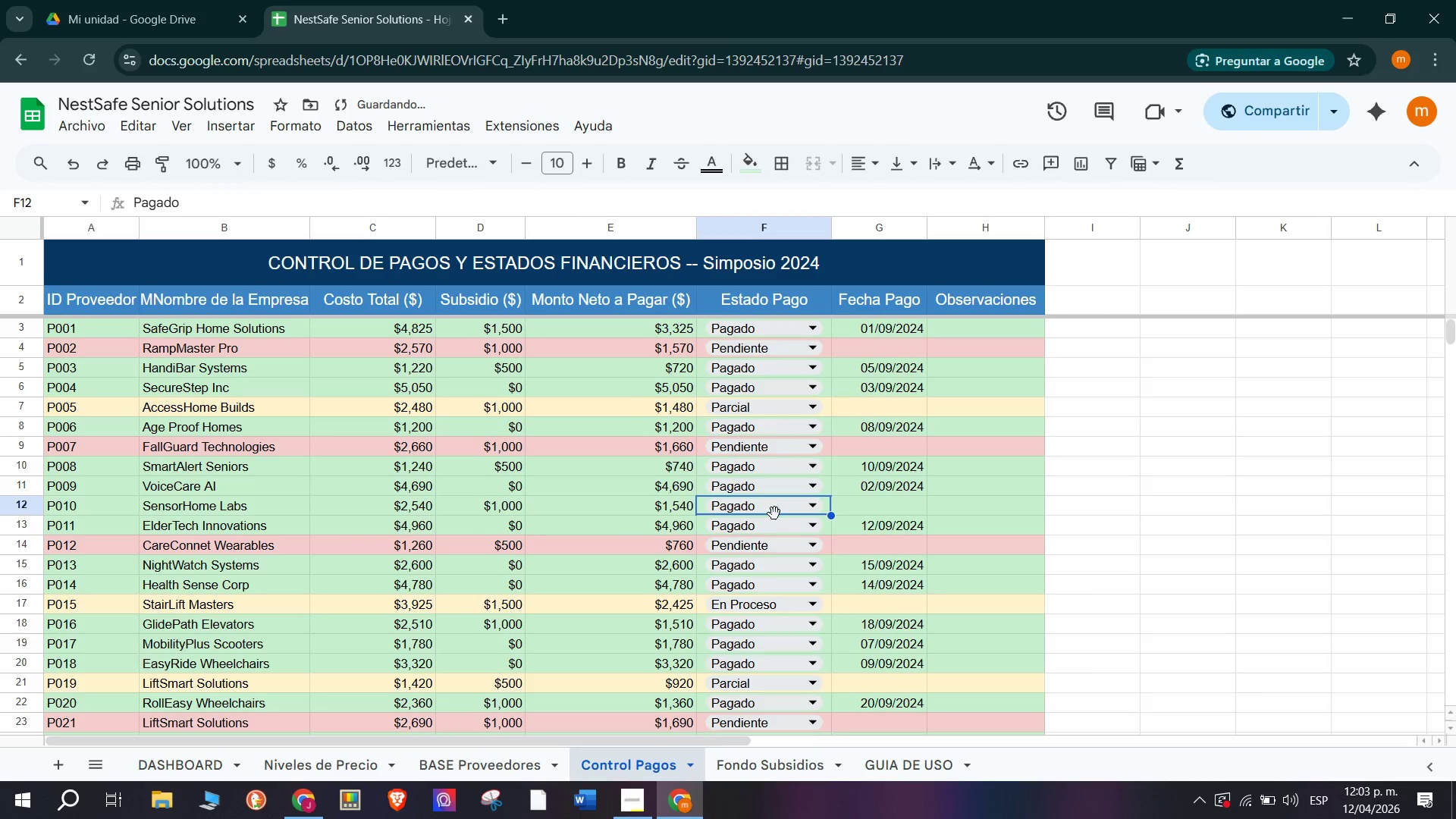 
left_click([774, 512])
 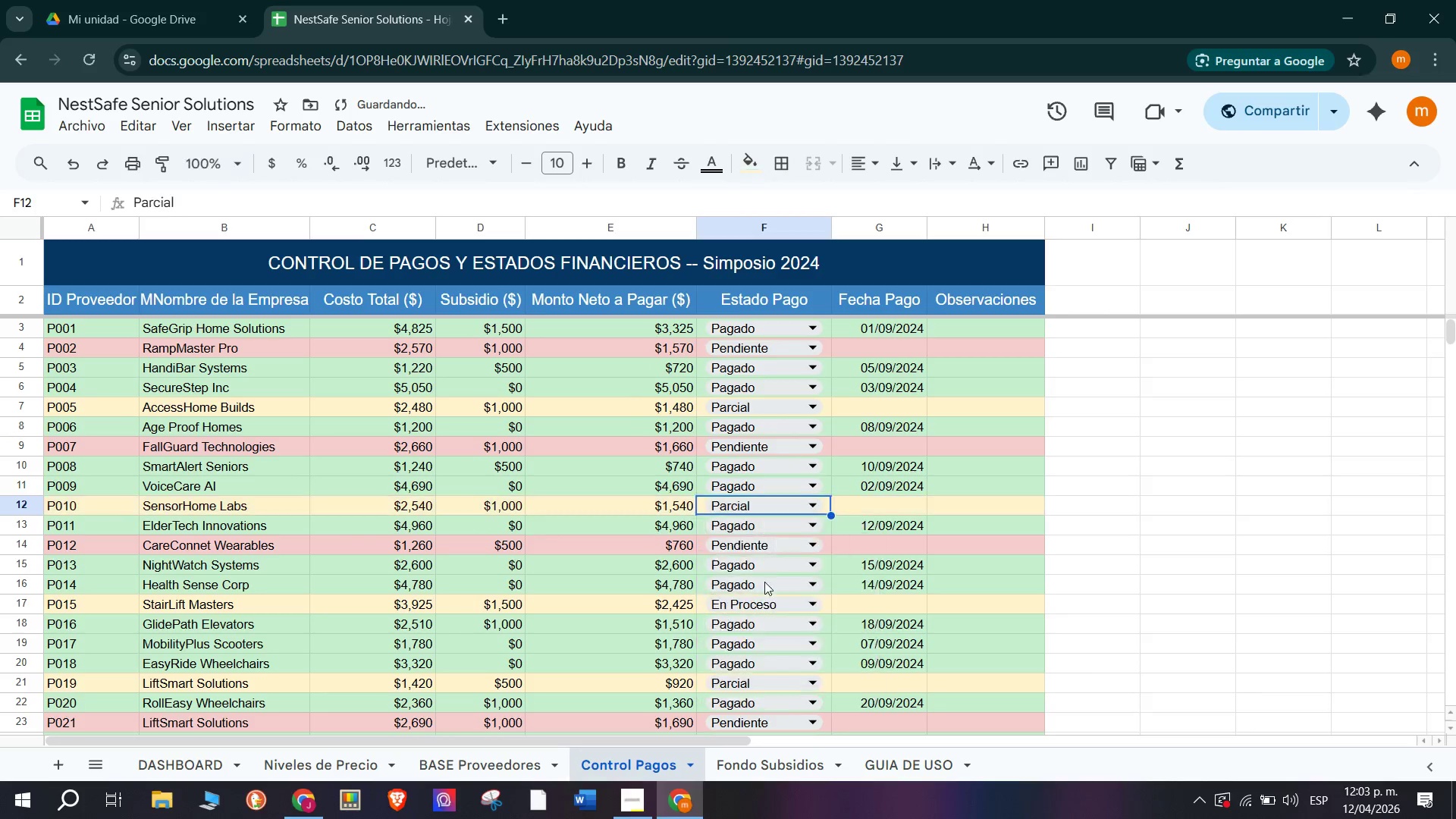 
left_click([1158, 508])
 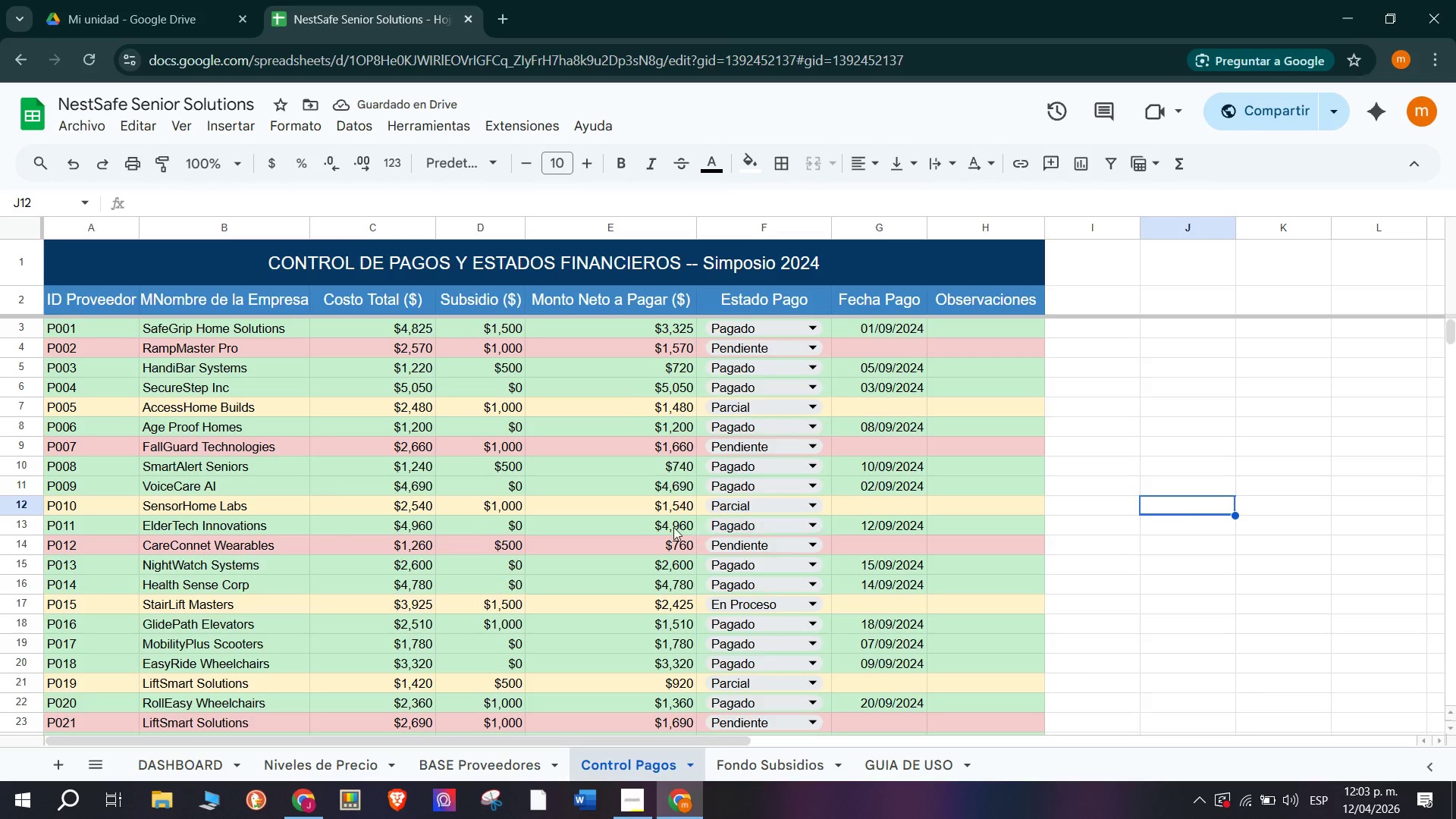 
left_click([512, 742])
 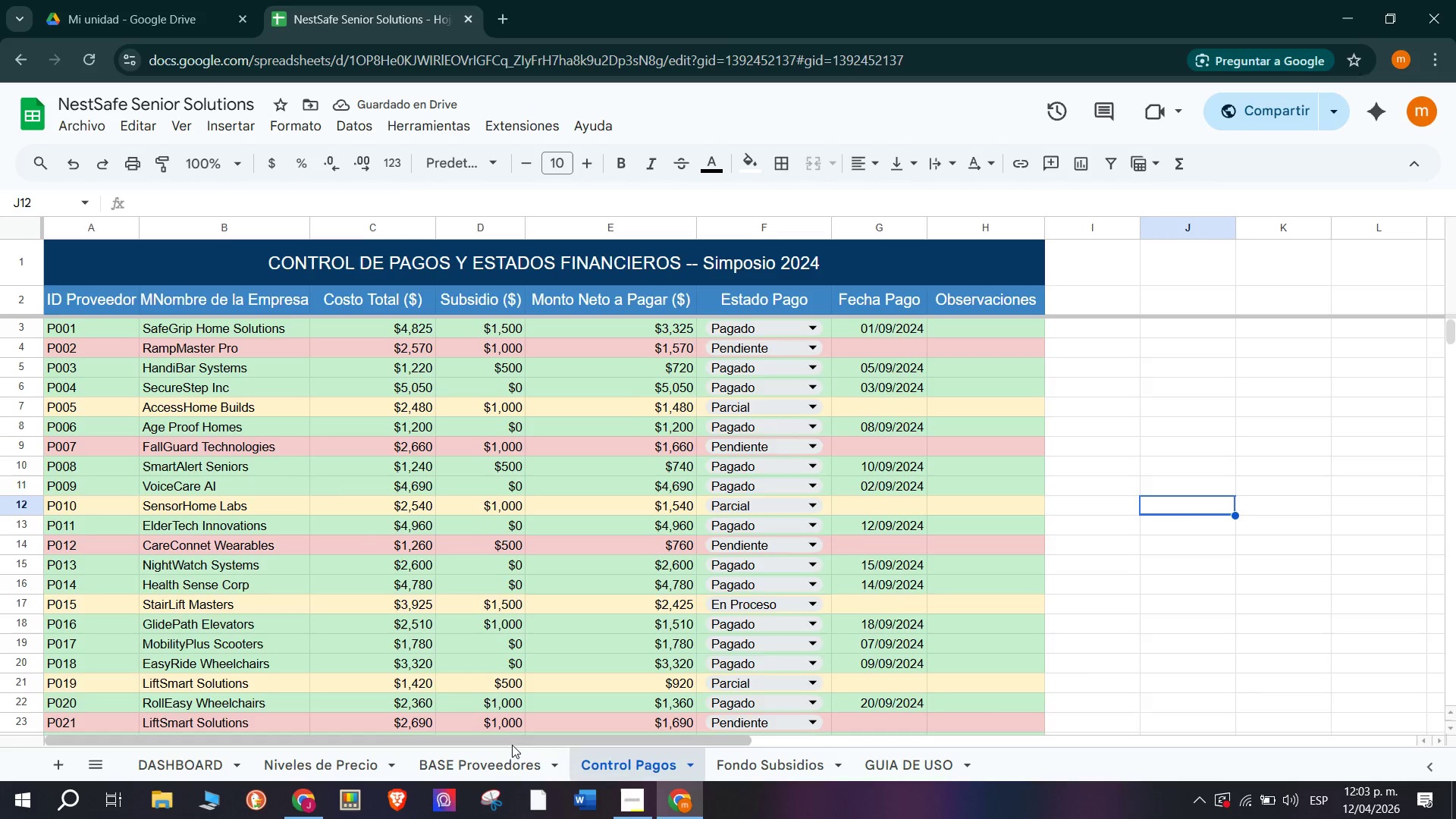 
left_click([508, 753])
 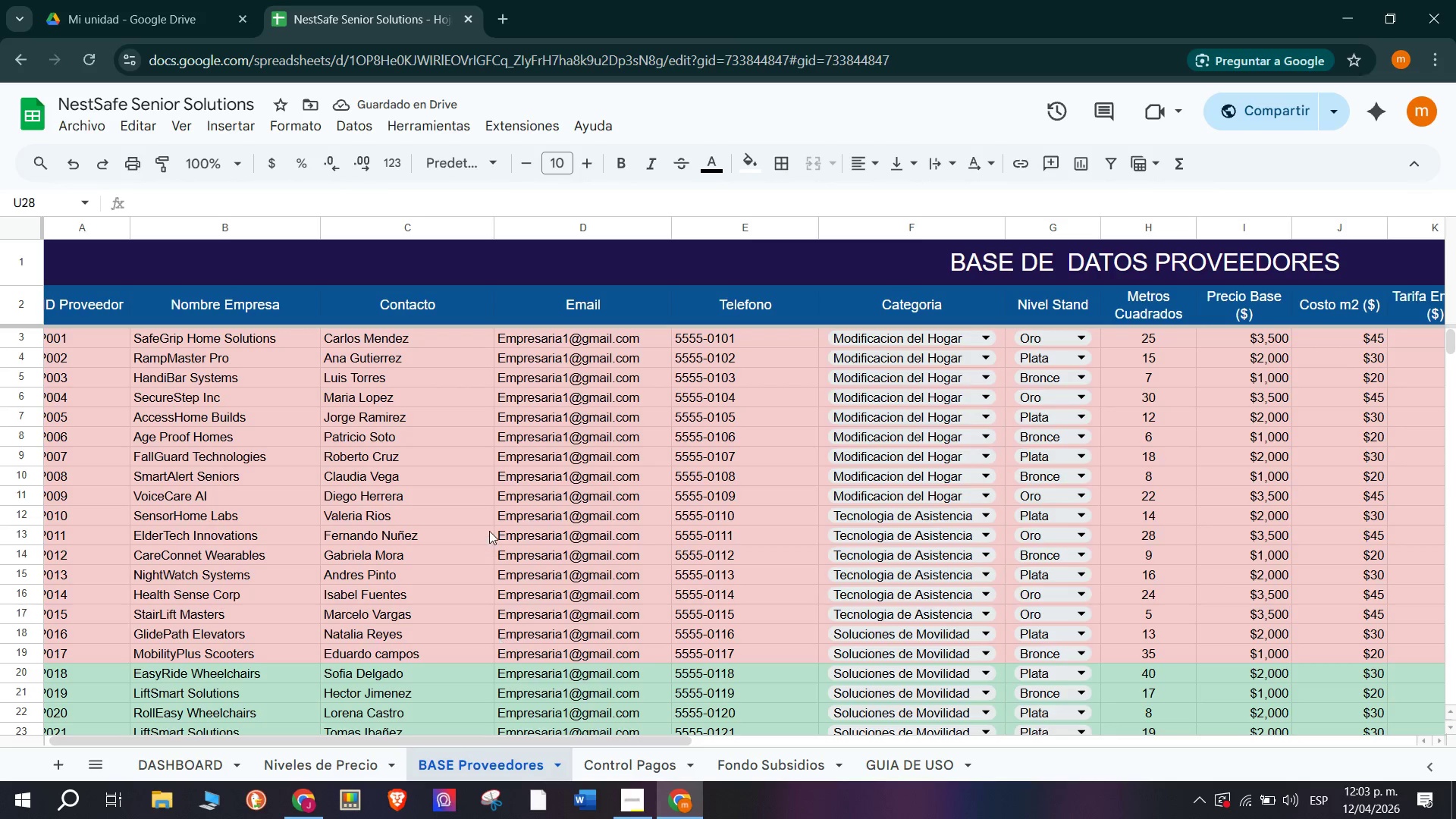 
scroll: coordinate [532, 560], scroll_direction: none, amount: 0.0
 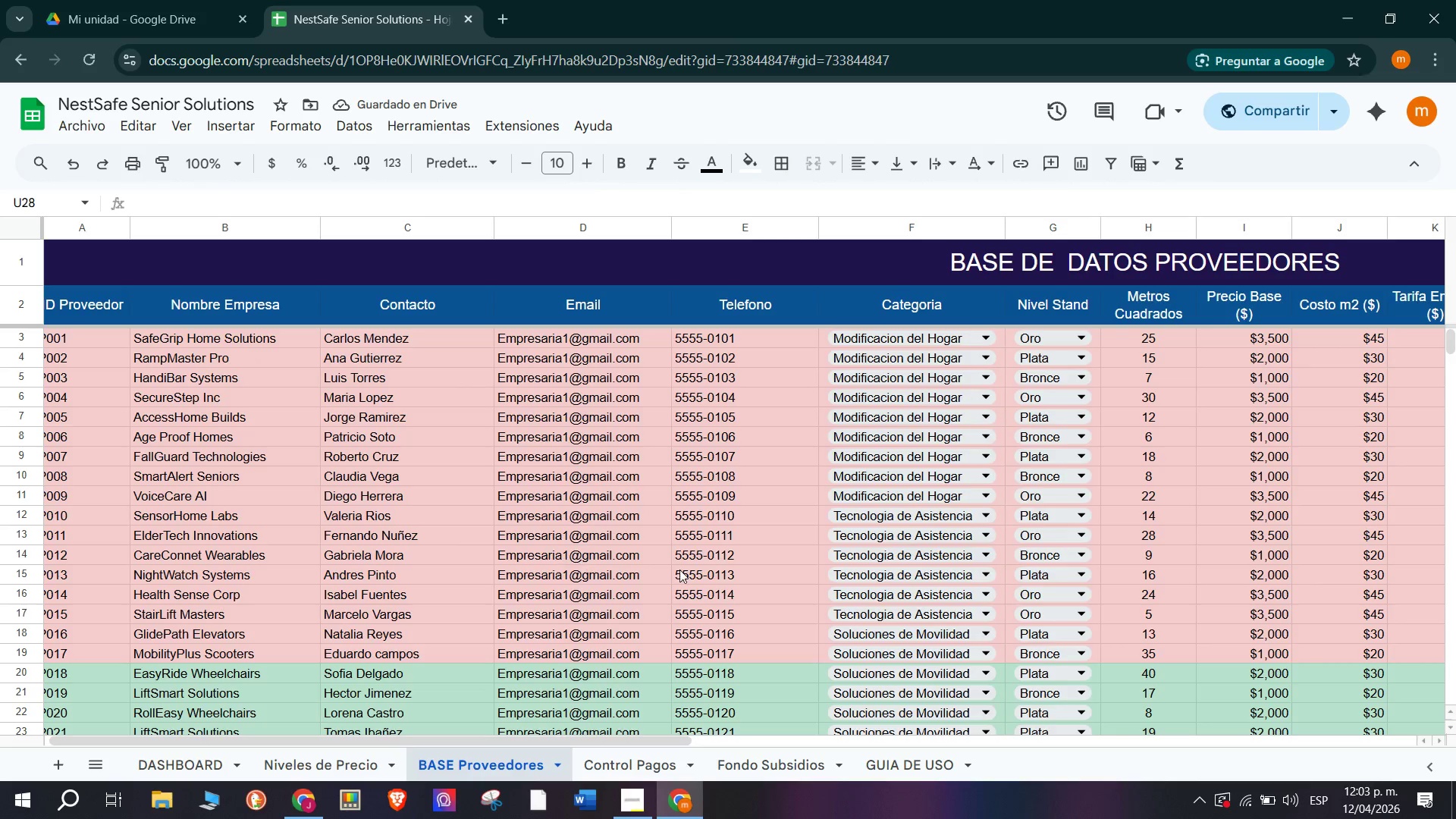 
scroll: coordinate [522, 585], scroll_direction: down, amount: 1.0
 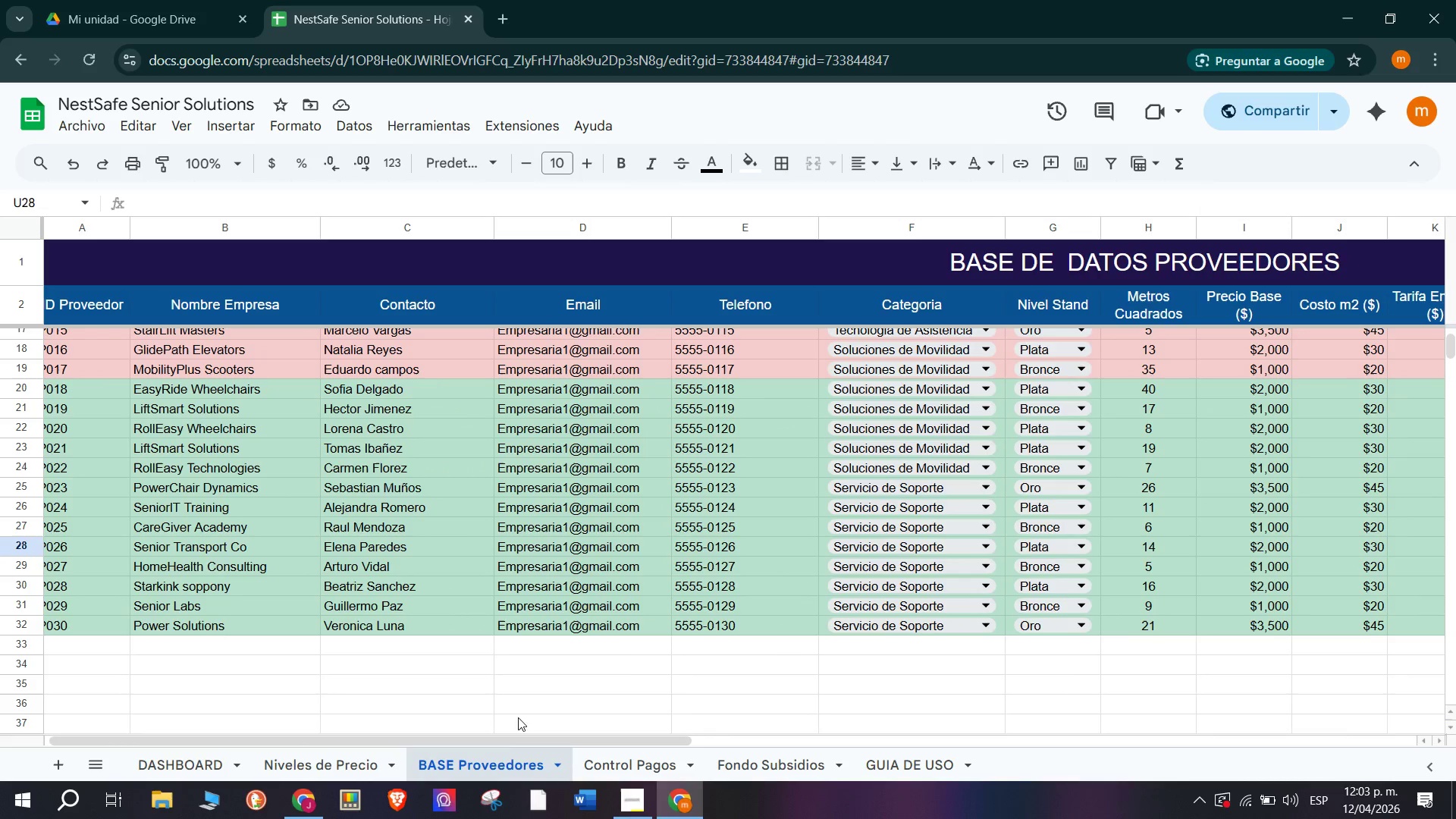 
left_click([350, 758])
 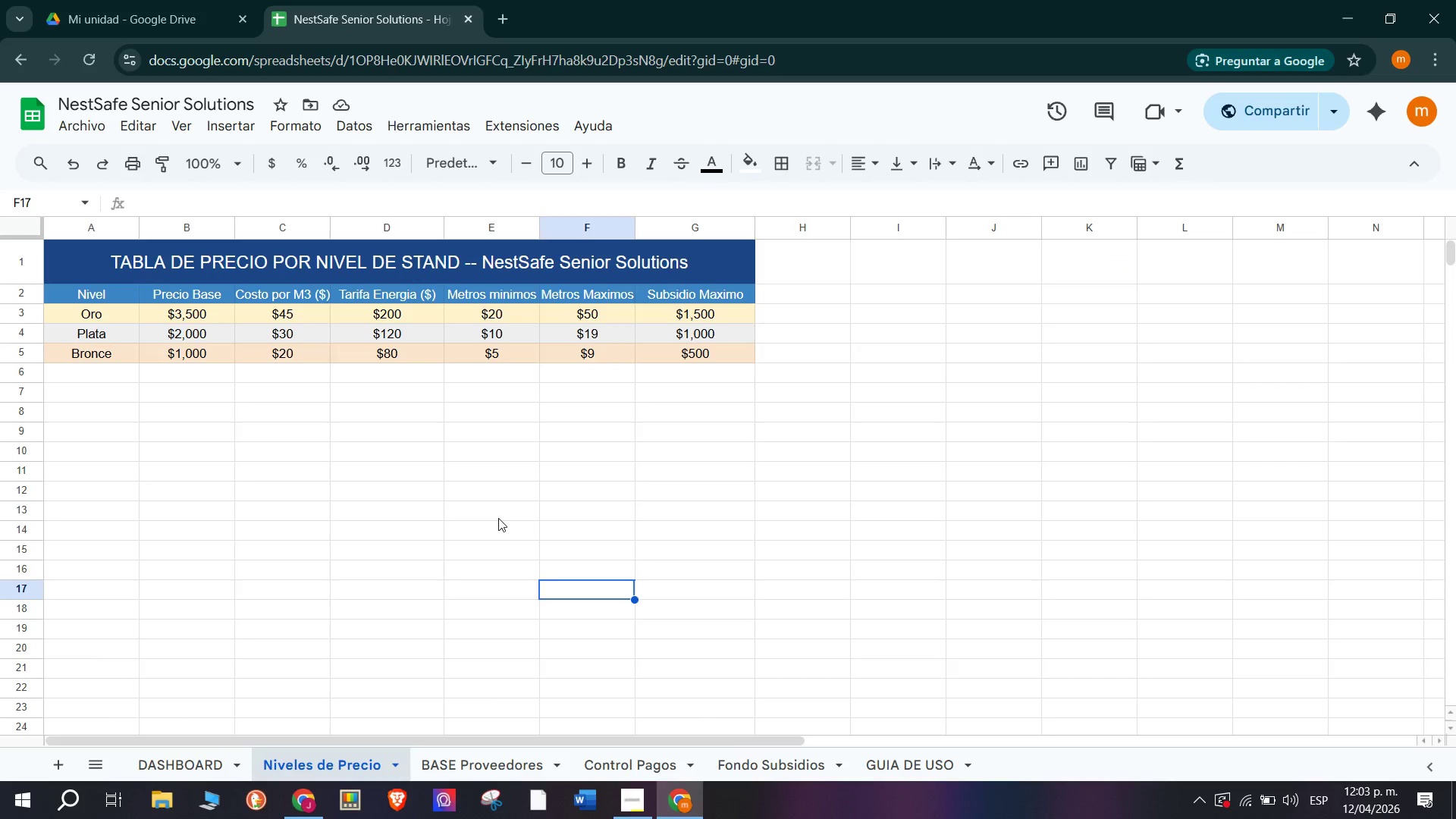 
wait(8.84)
 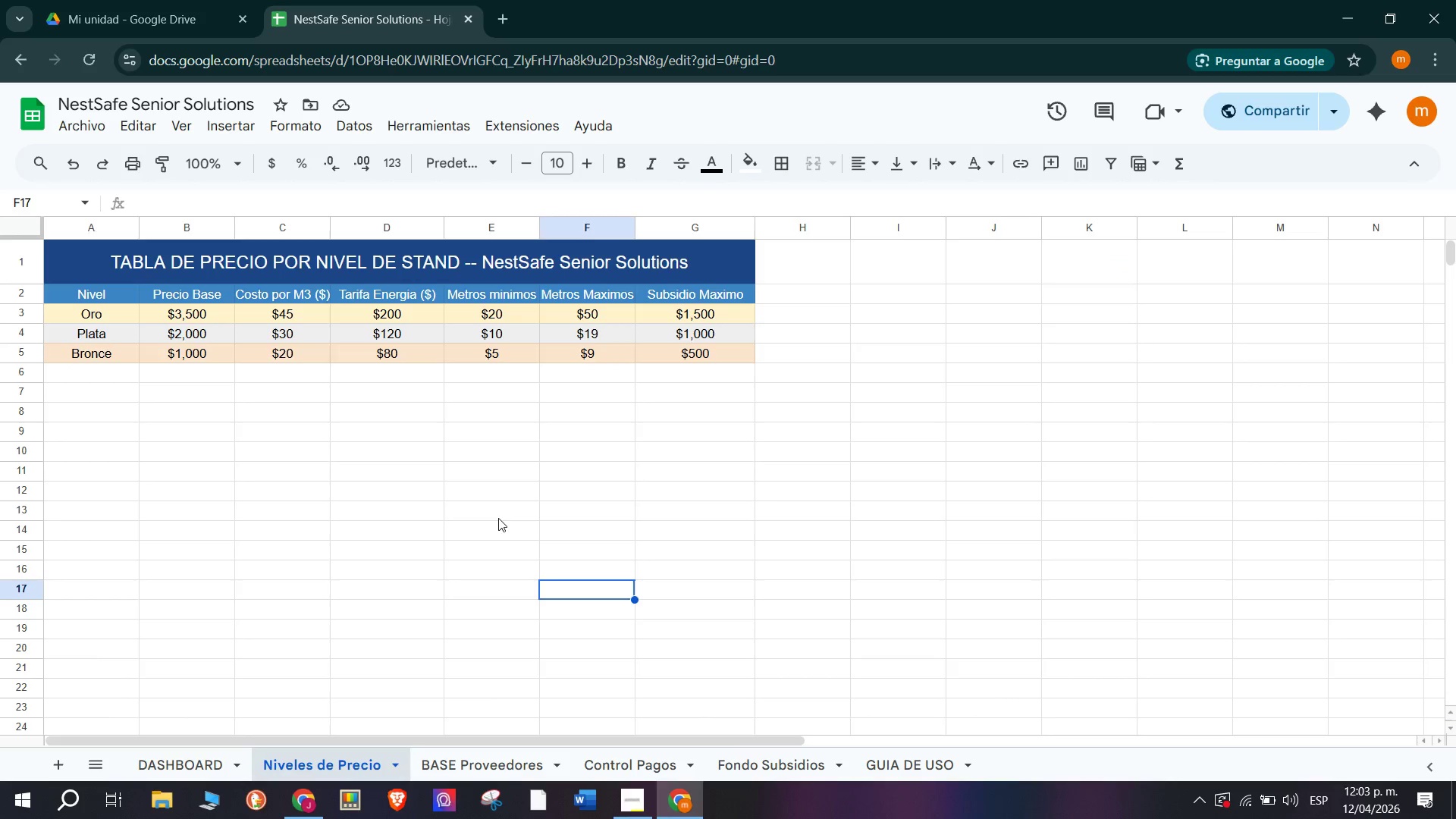 
left_click([662, 756])
 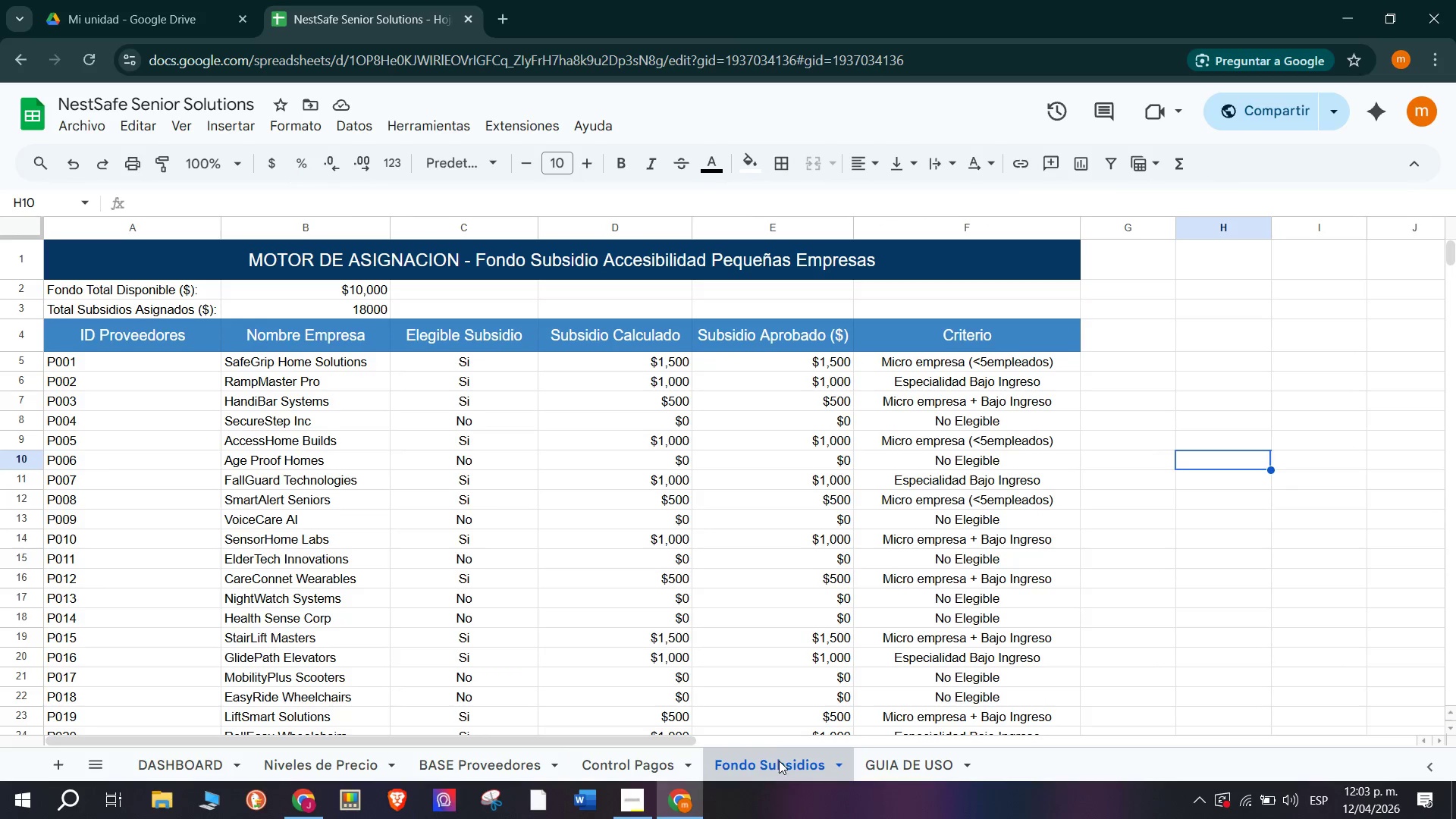 
scroll: coordinate [517, 553], scroll_direction: up, amount: 5.0
 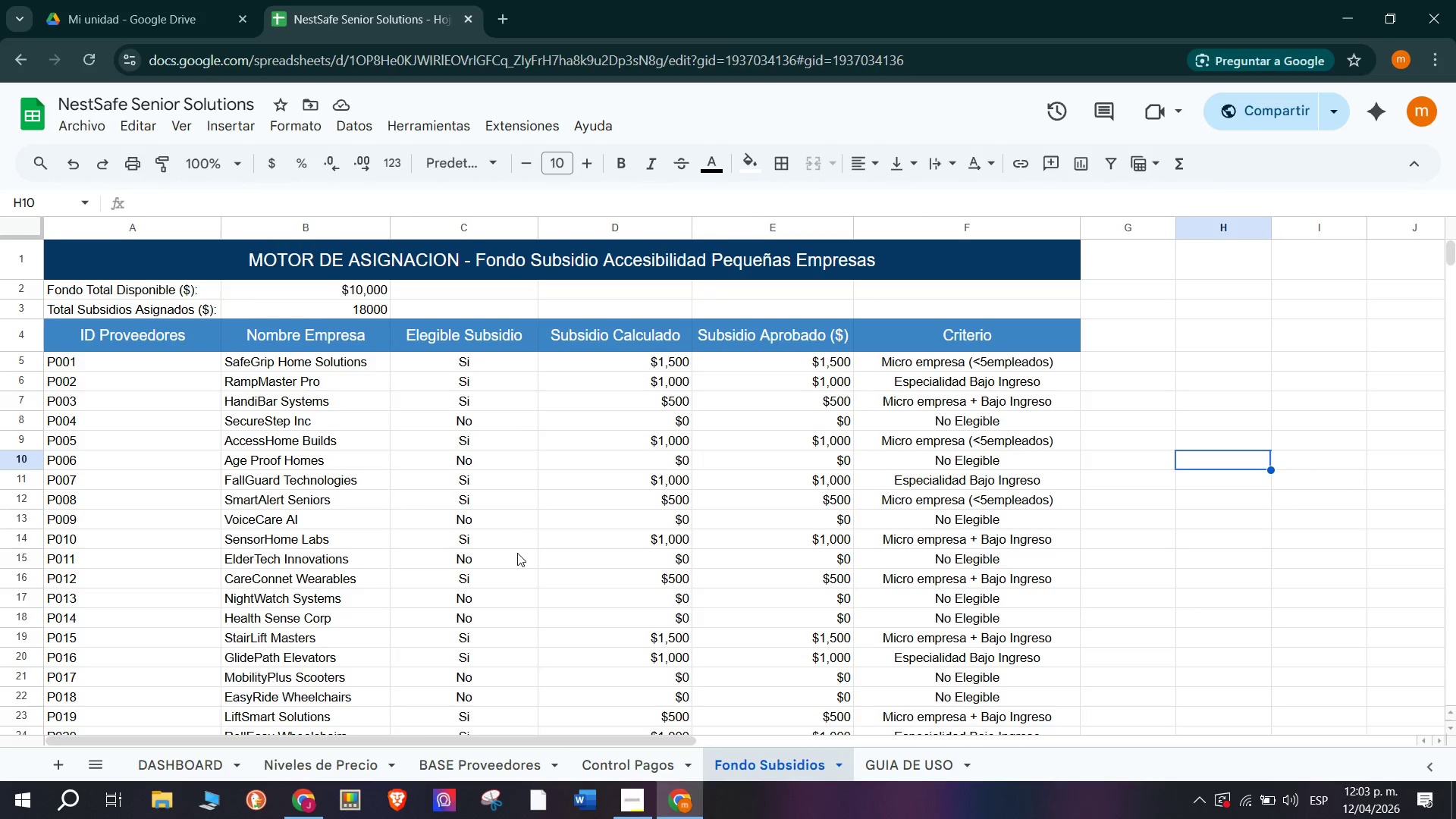 
wait(9.55)
 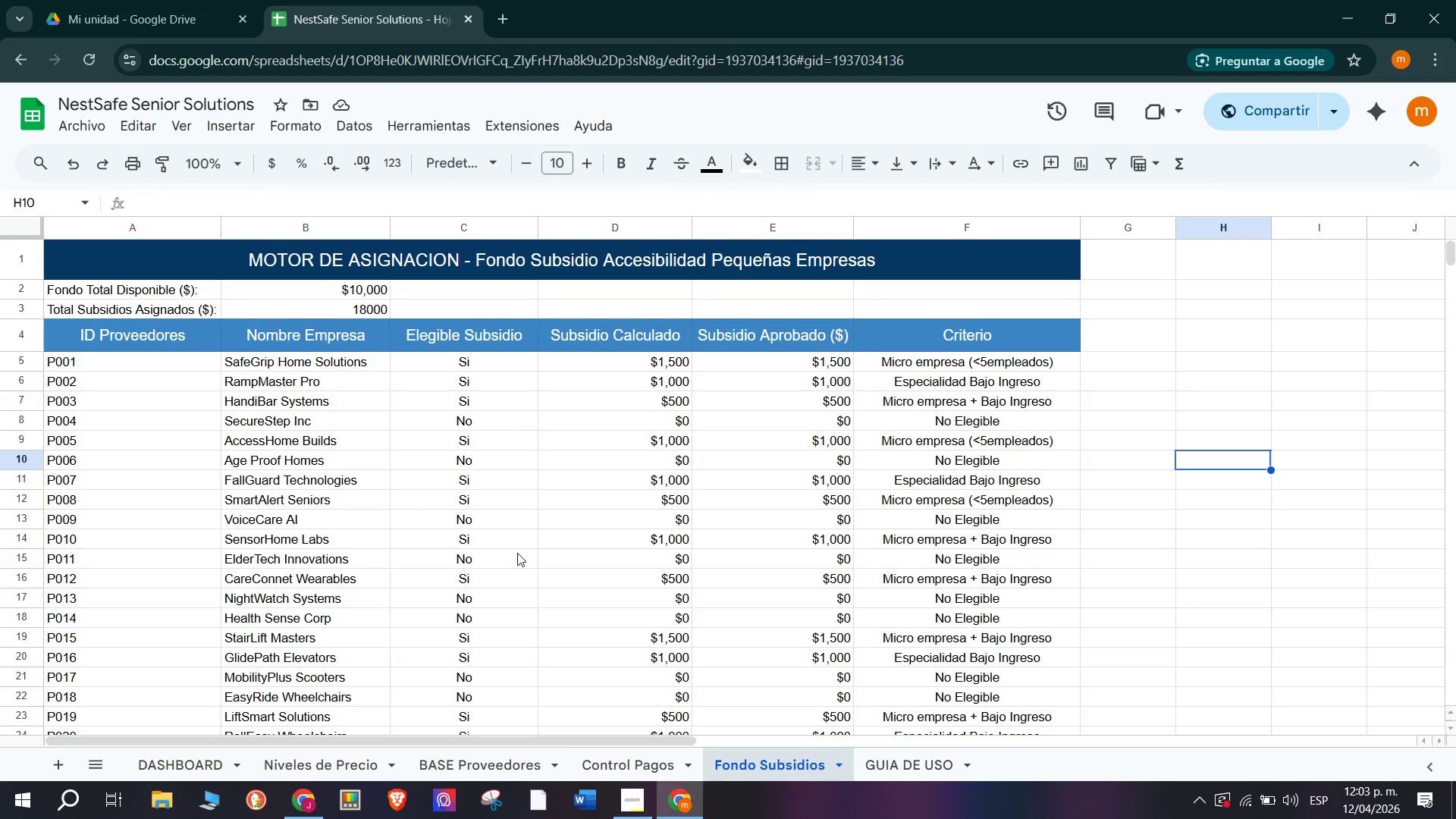 
left_click_drag(start_coordinate=[462, 359], to_coordinate=[450, 642])
 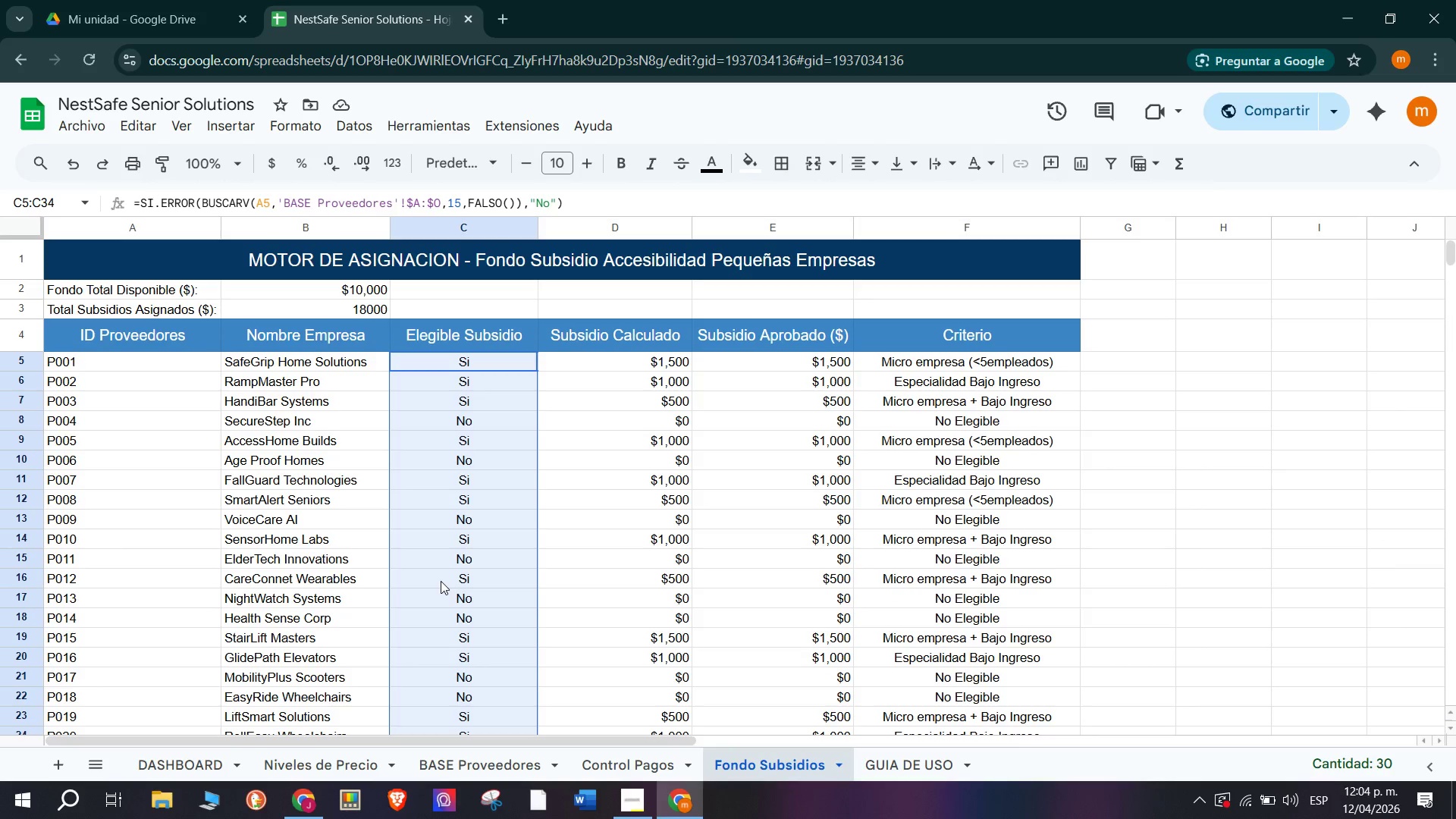 
scroll: coordinate [451, 625], scroll_direction: down, amount: 1.0
 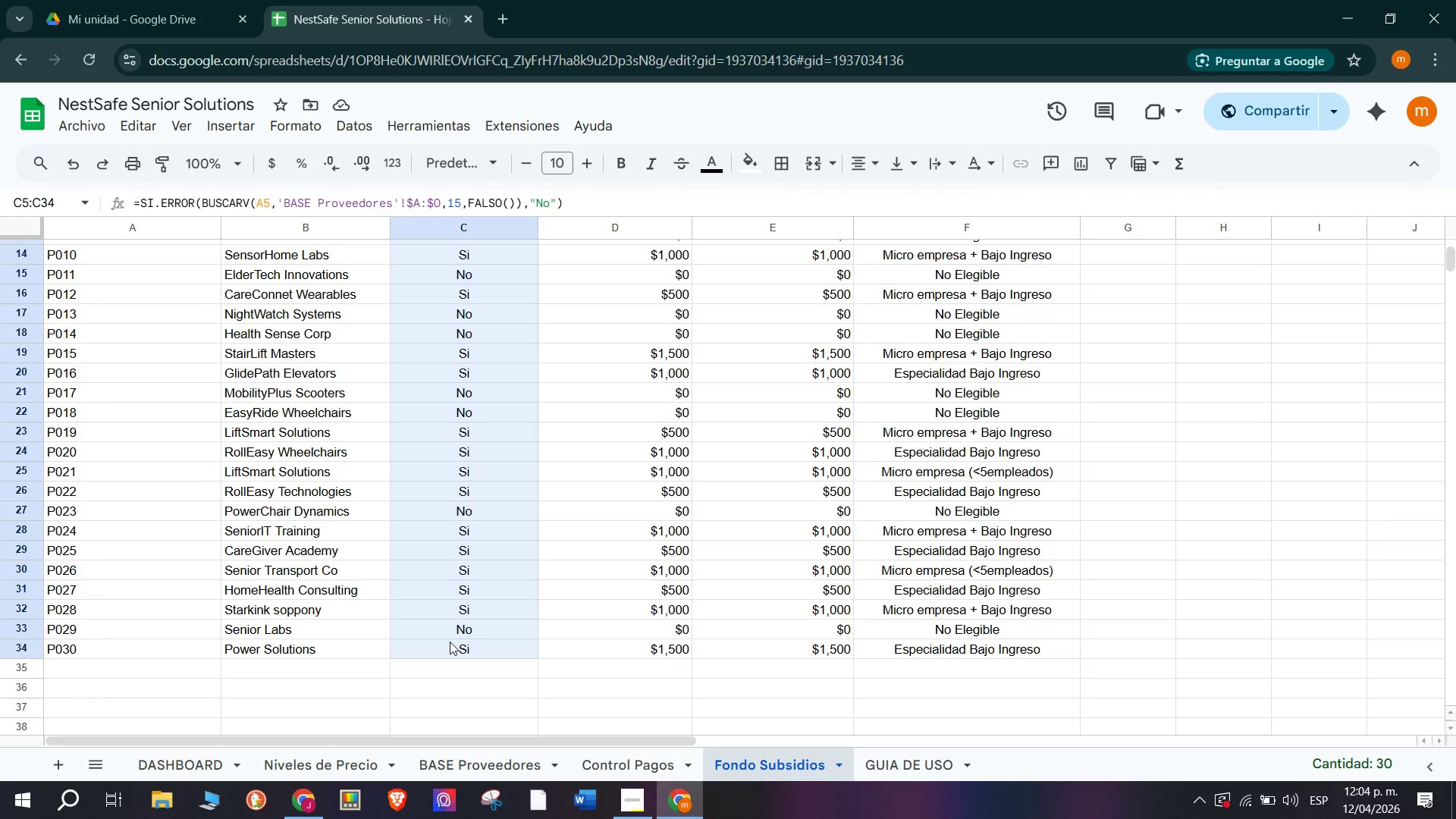 
scroll: coordinate [441, 581], scroll_direction: up, amount: 5.0
 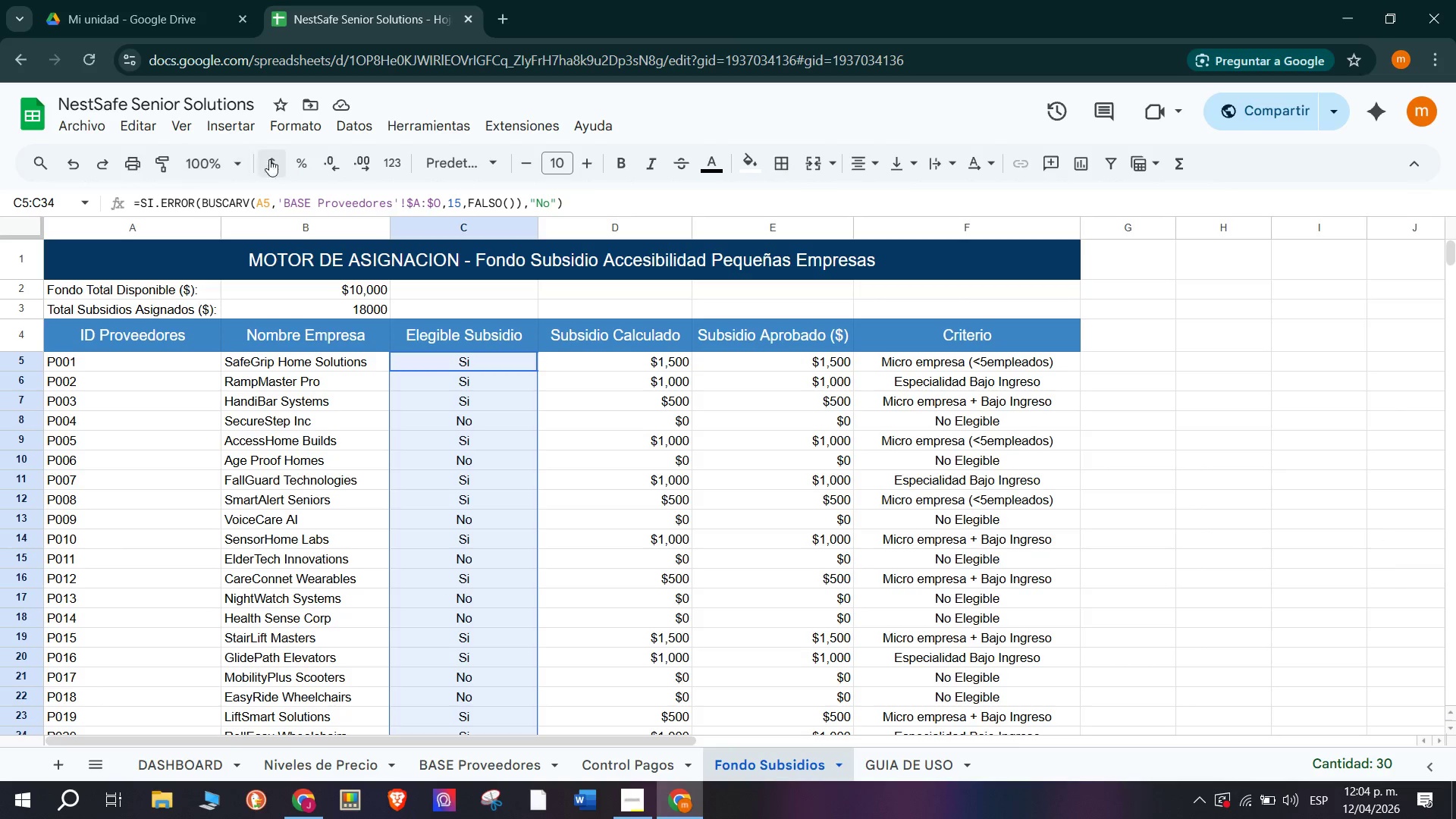 
left_click([304, 132])
 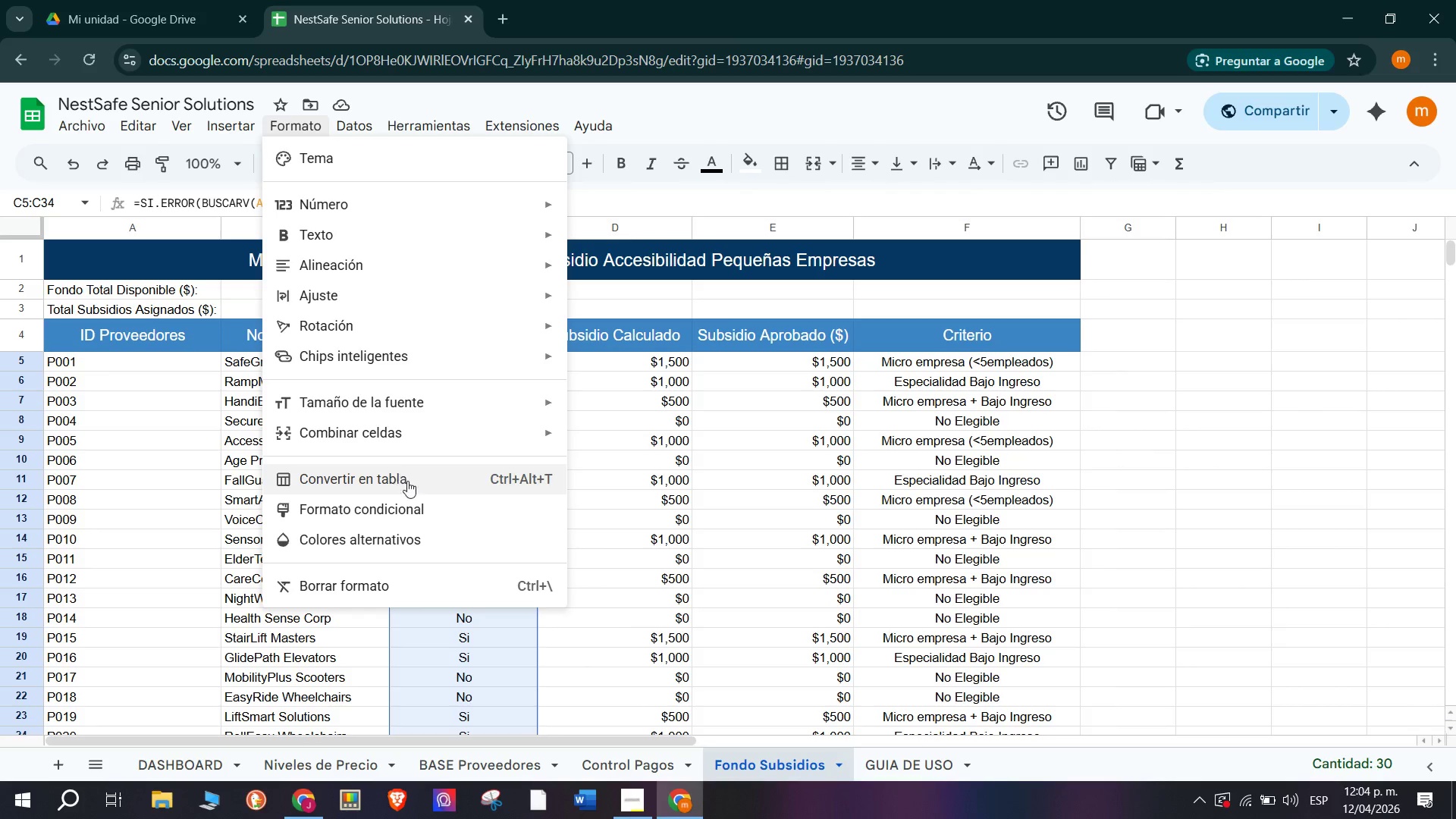 
left_click([439, 505])
 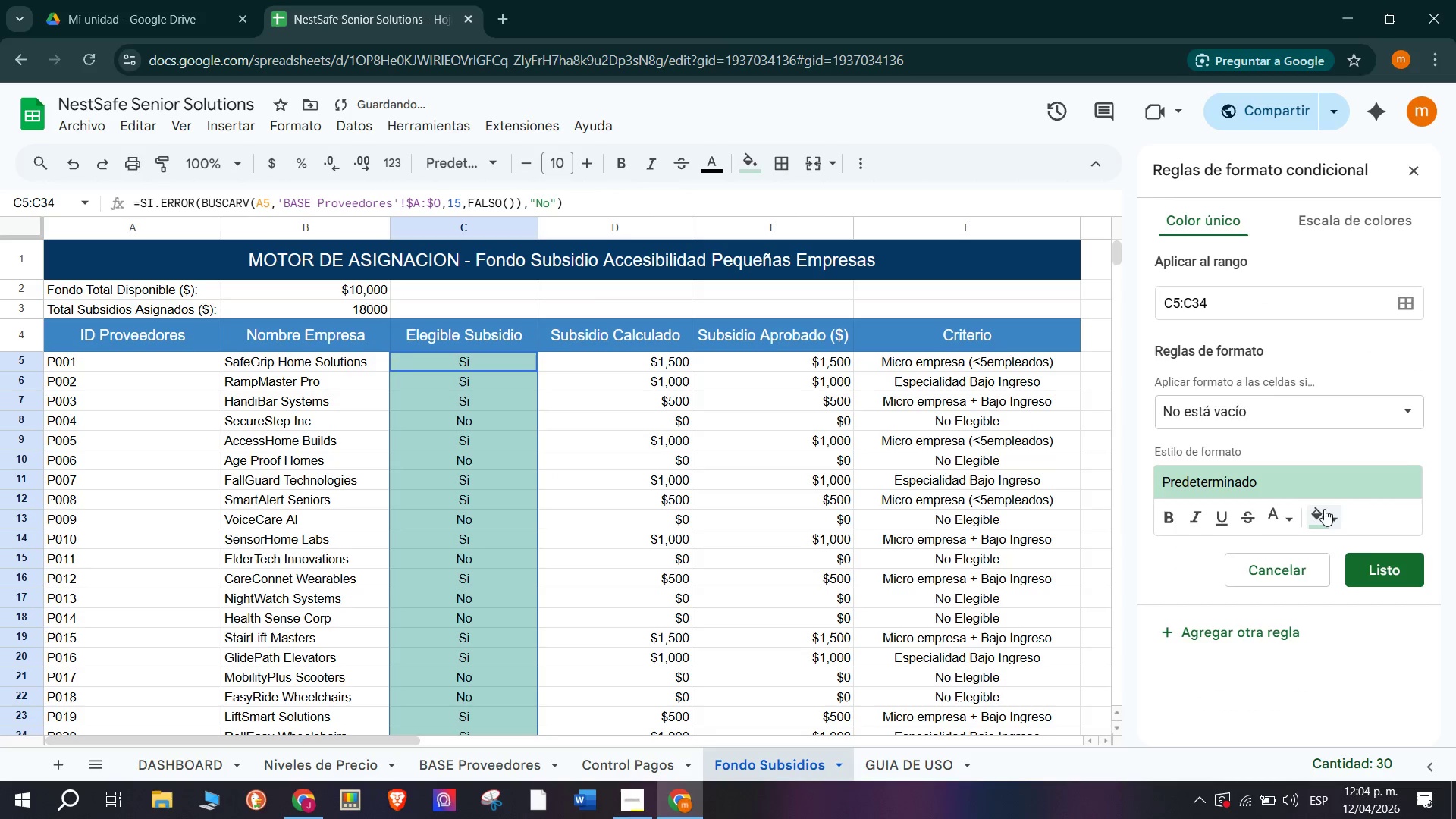 
left_click([1328, 513])
 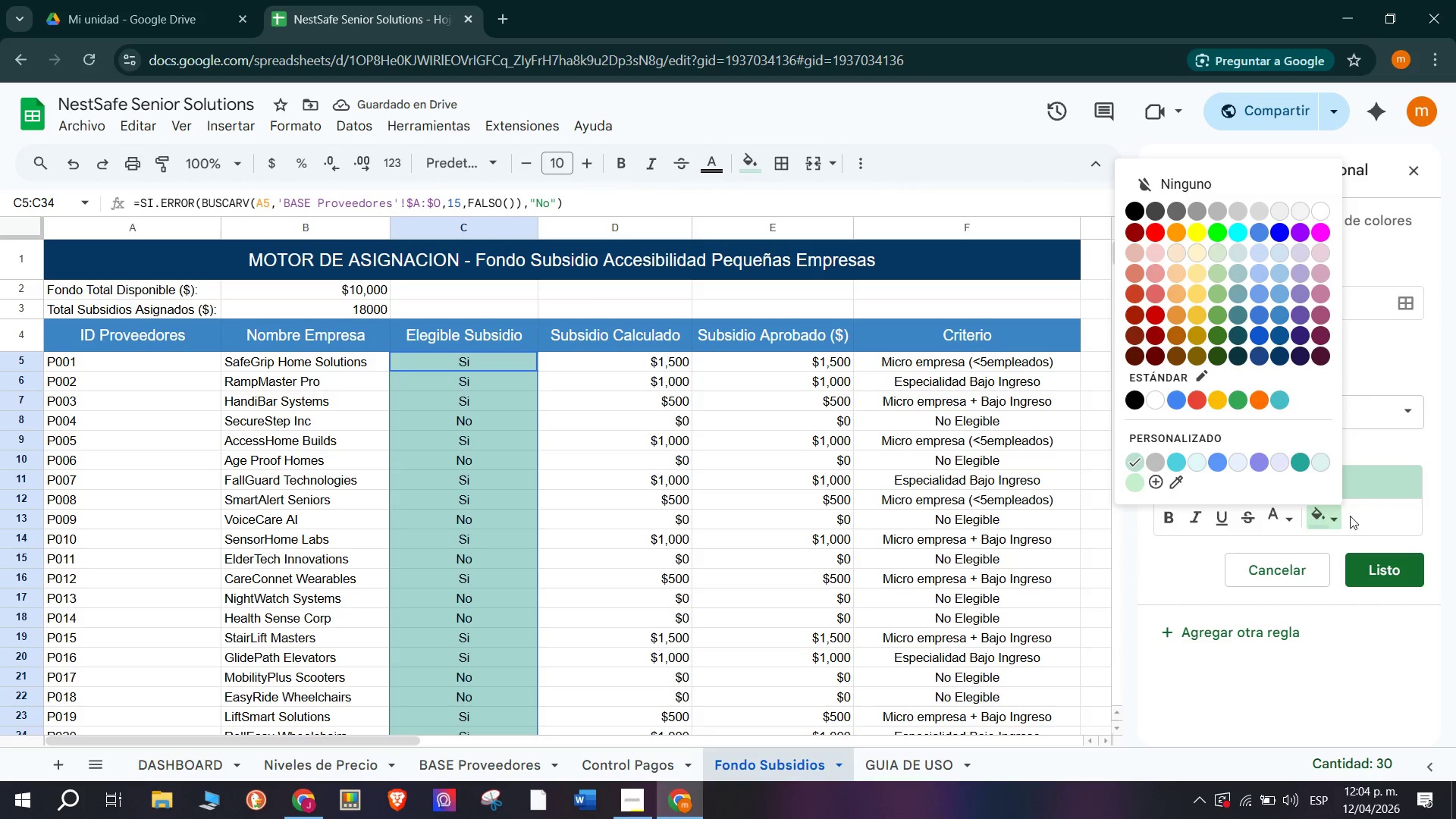 
left_click([1417, 472])
 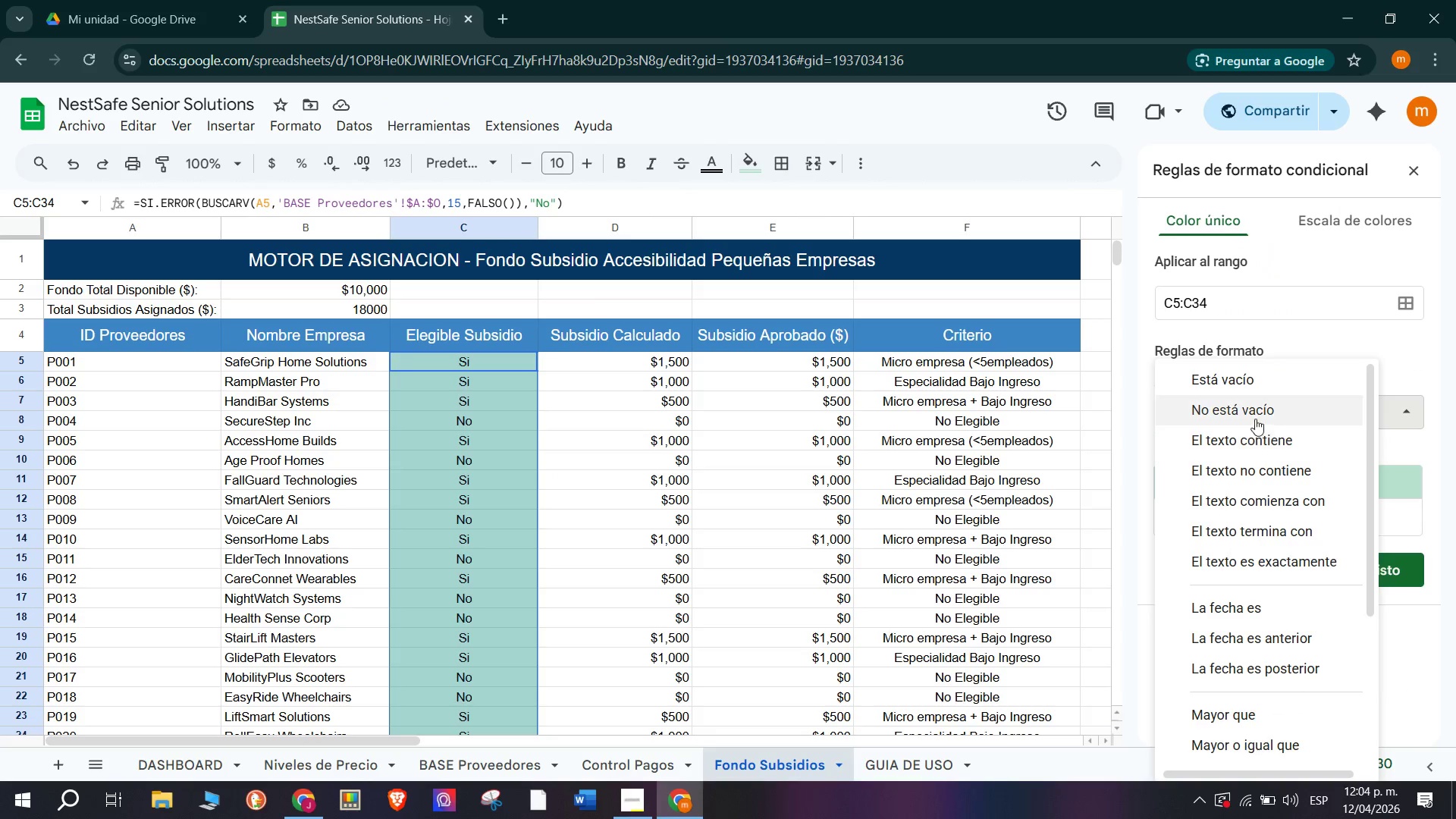 
wait(5.02)
 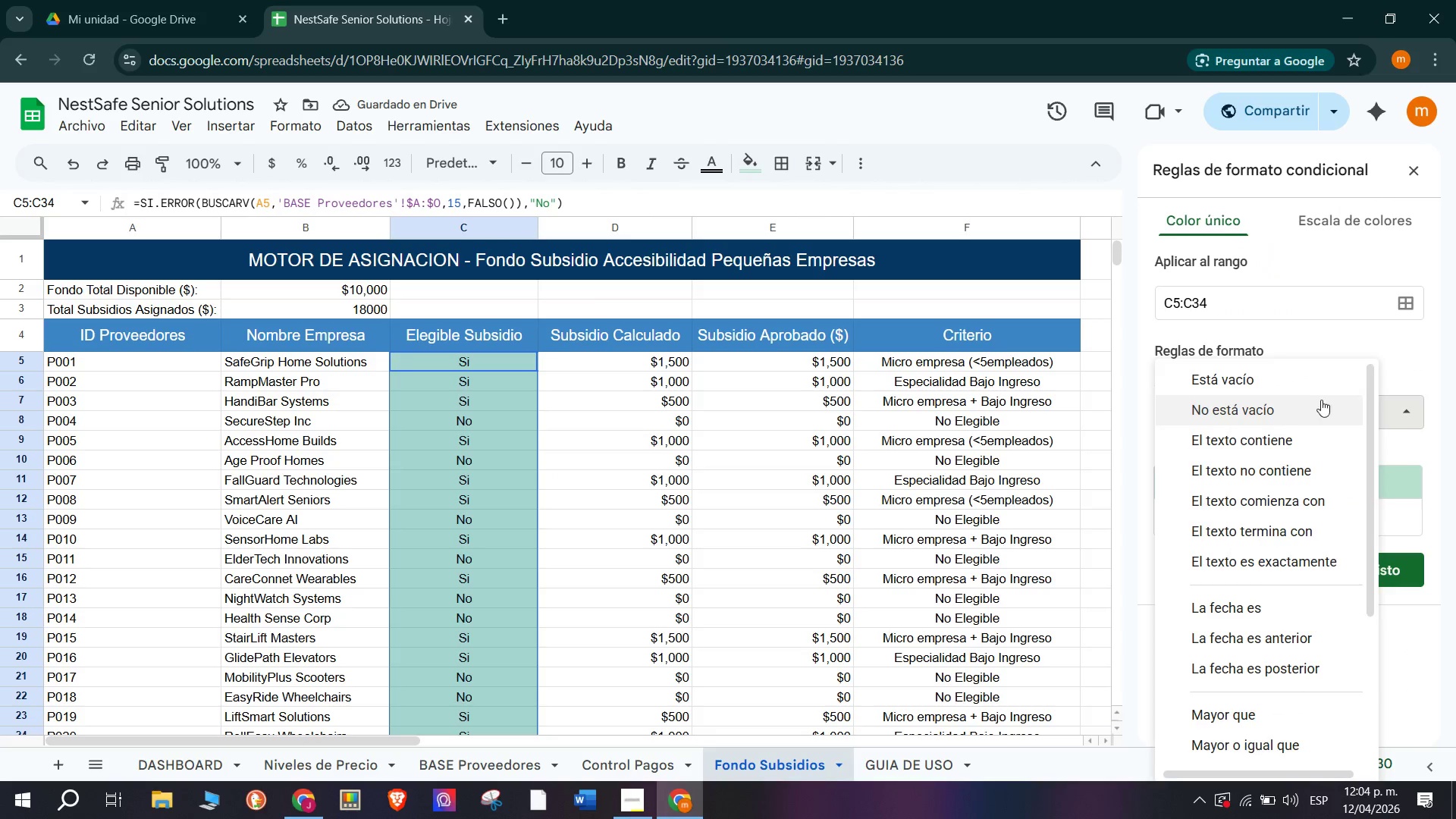 
scroll: coordinate [1294, 521], scroll_direction: down, amount: 4.0
 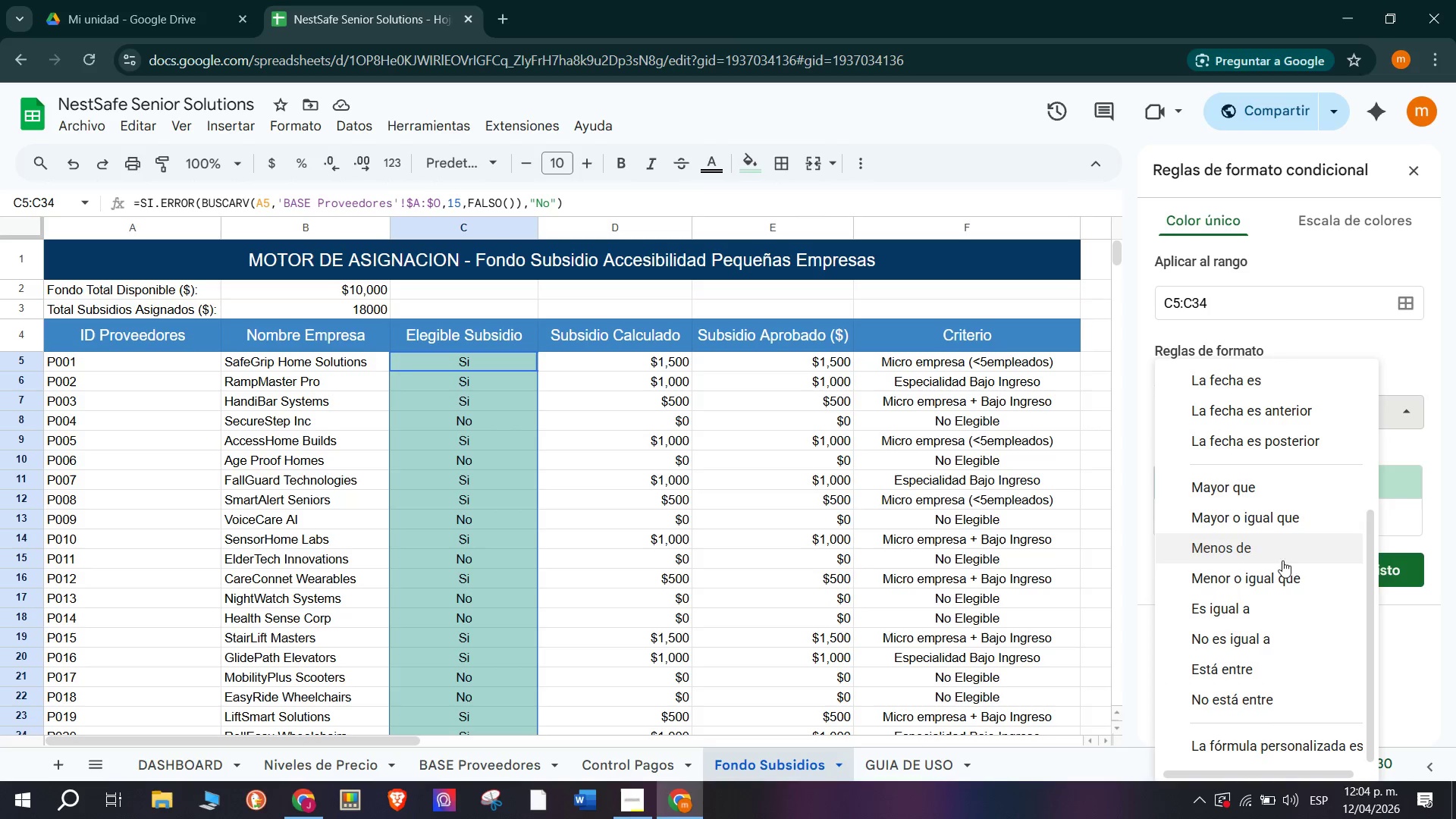 
scroll: coordinate [1276, 576], scroll_direction: up, amount: 5.0
 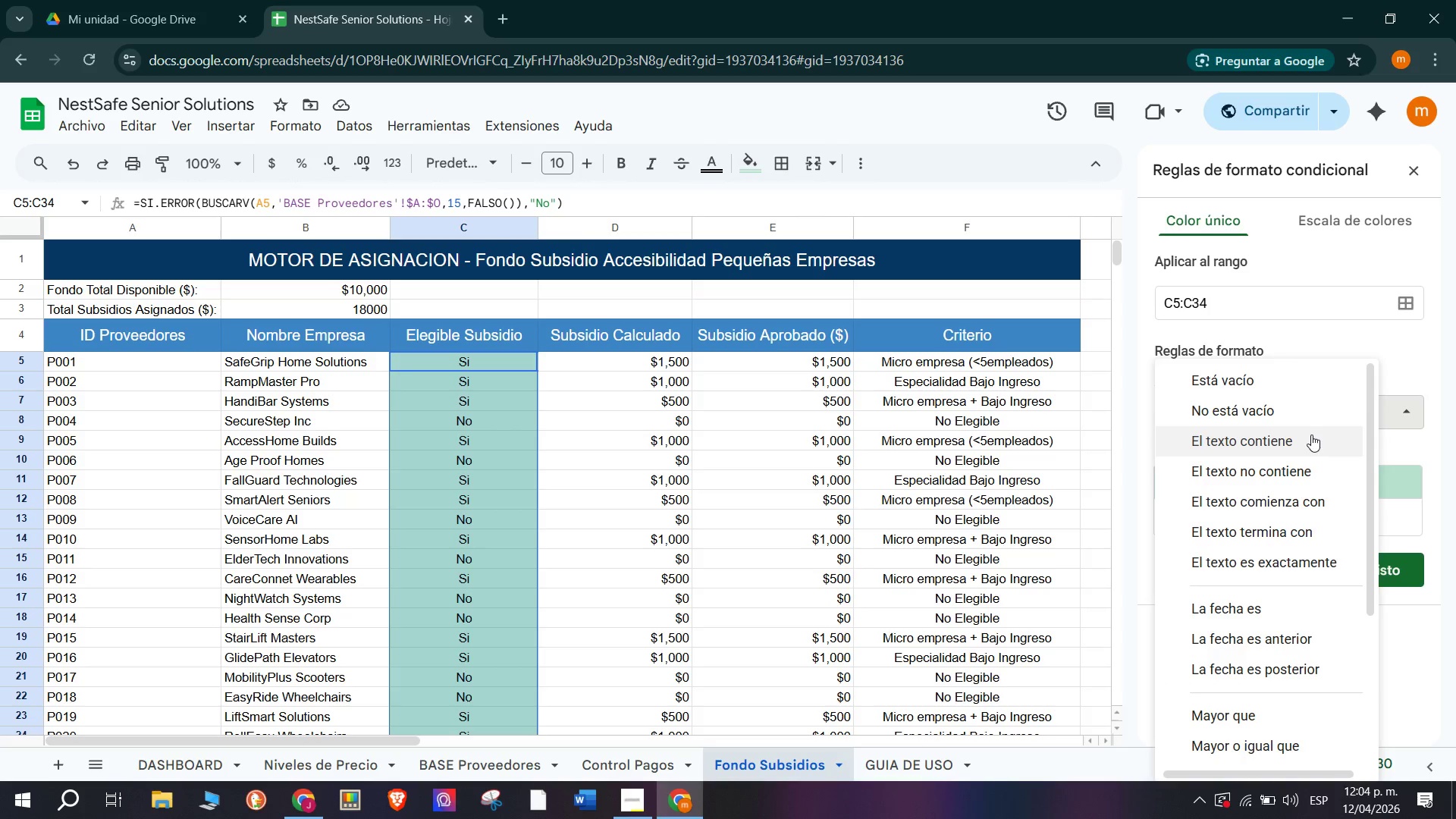 
left_click([1311, 435])
 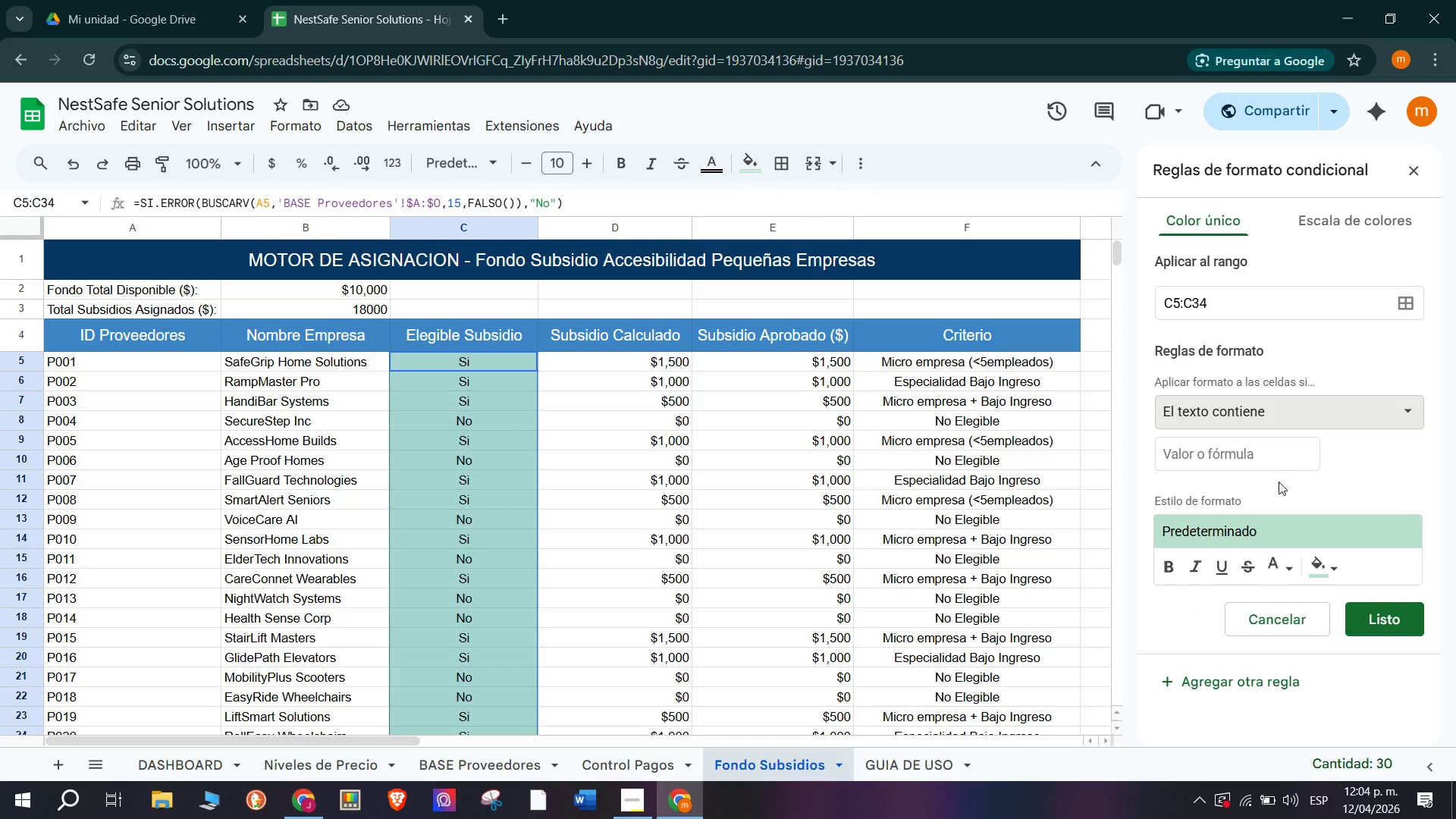 
left_click([1282, 448])
 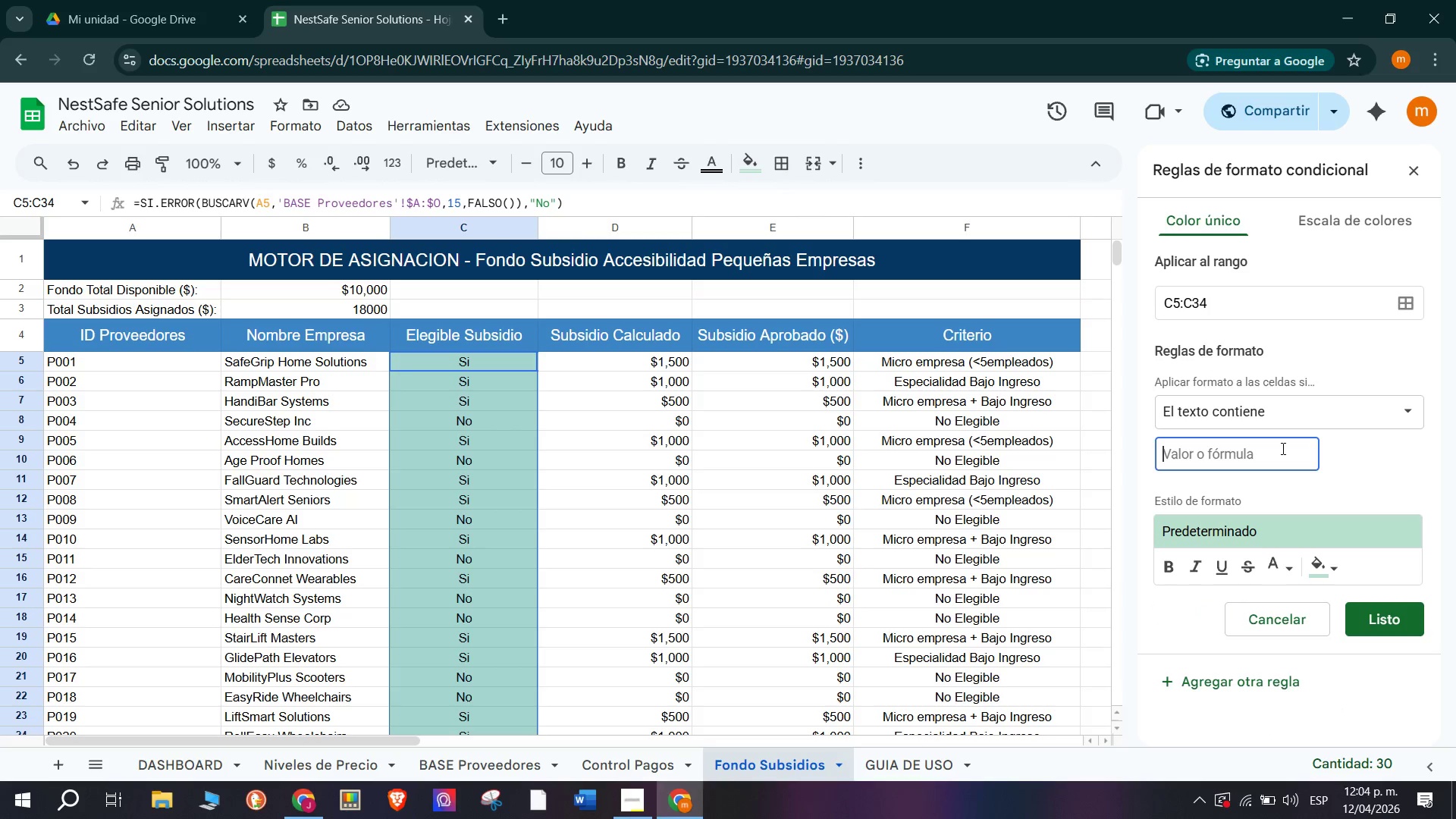 
type(SI)
 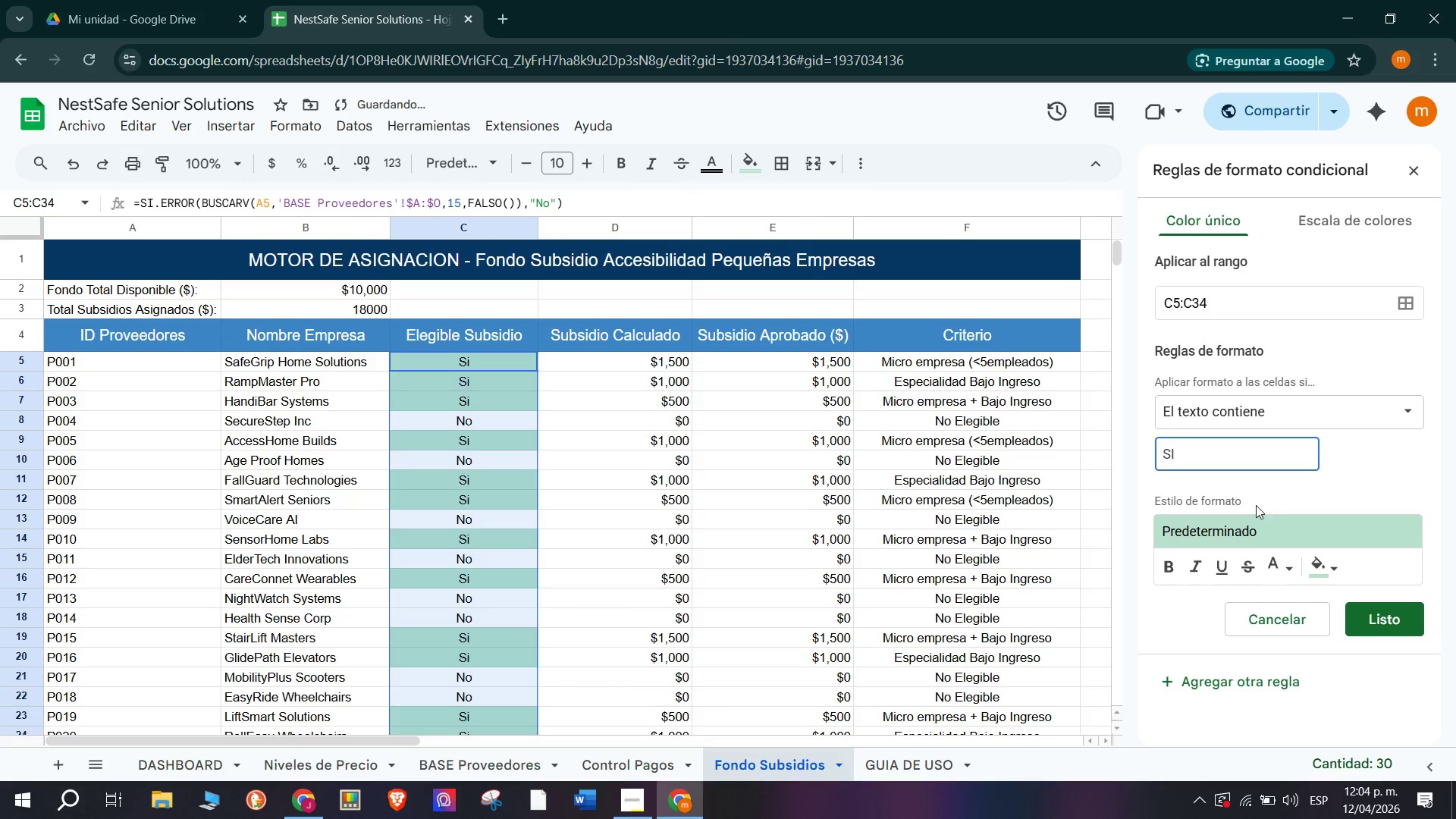 
key(Backspace)
 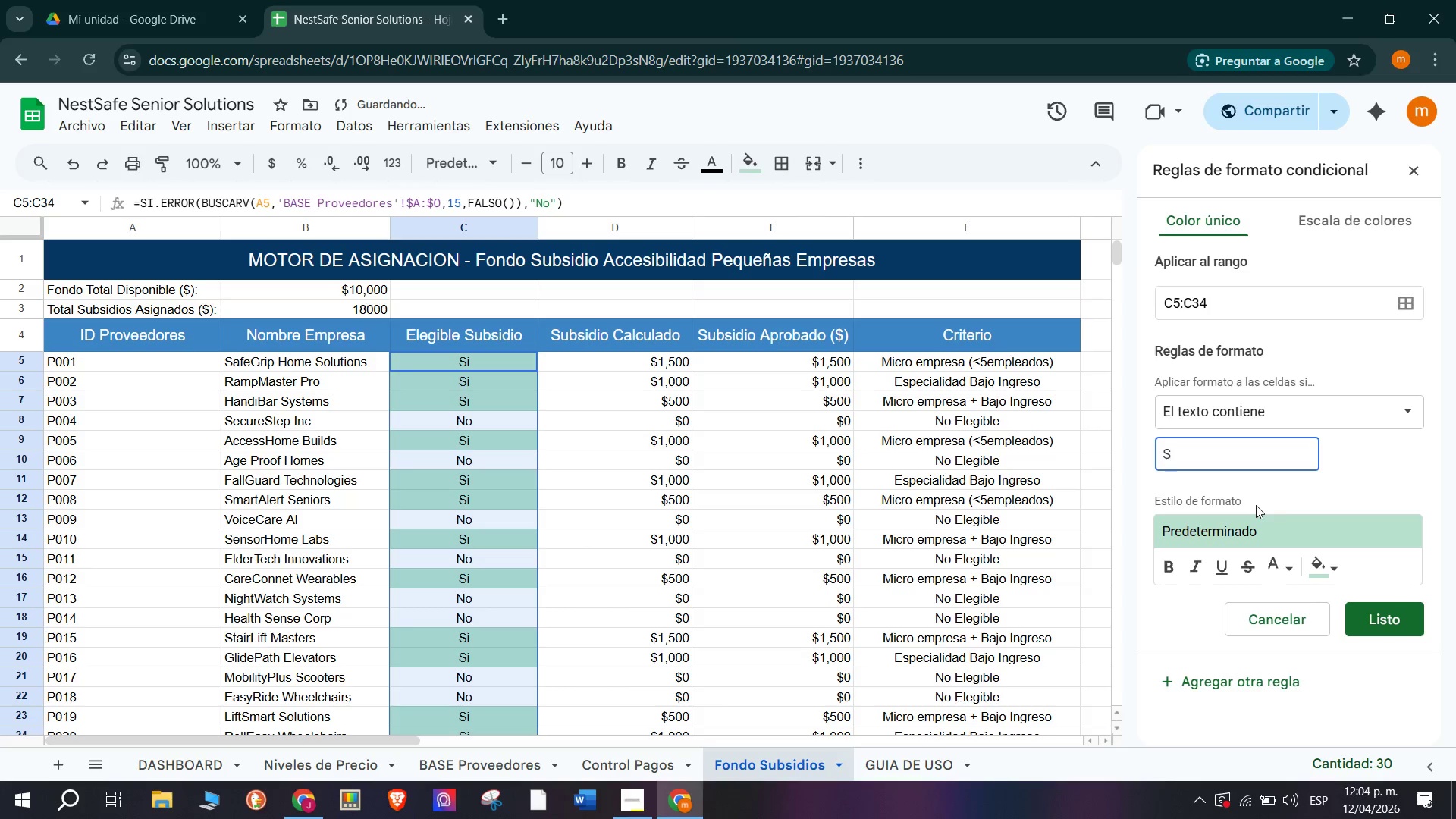 
key(CapsLock)
 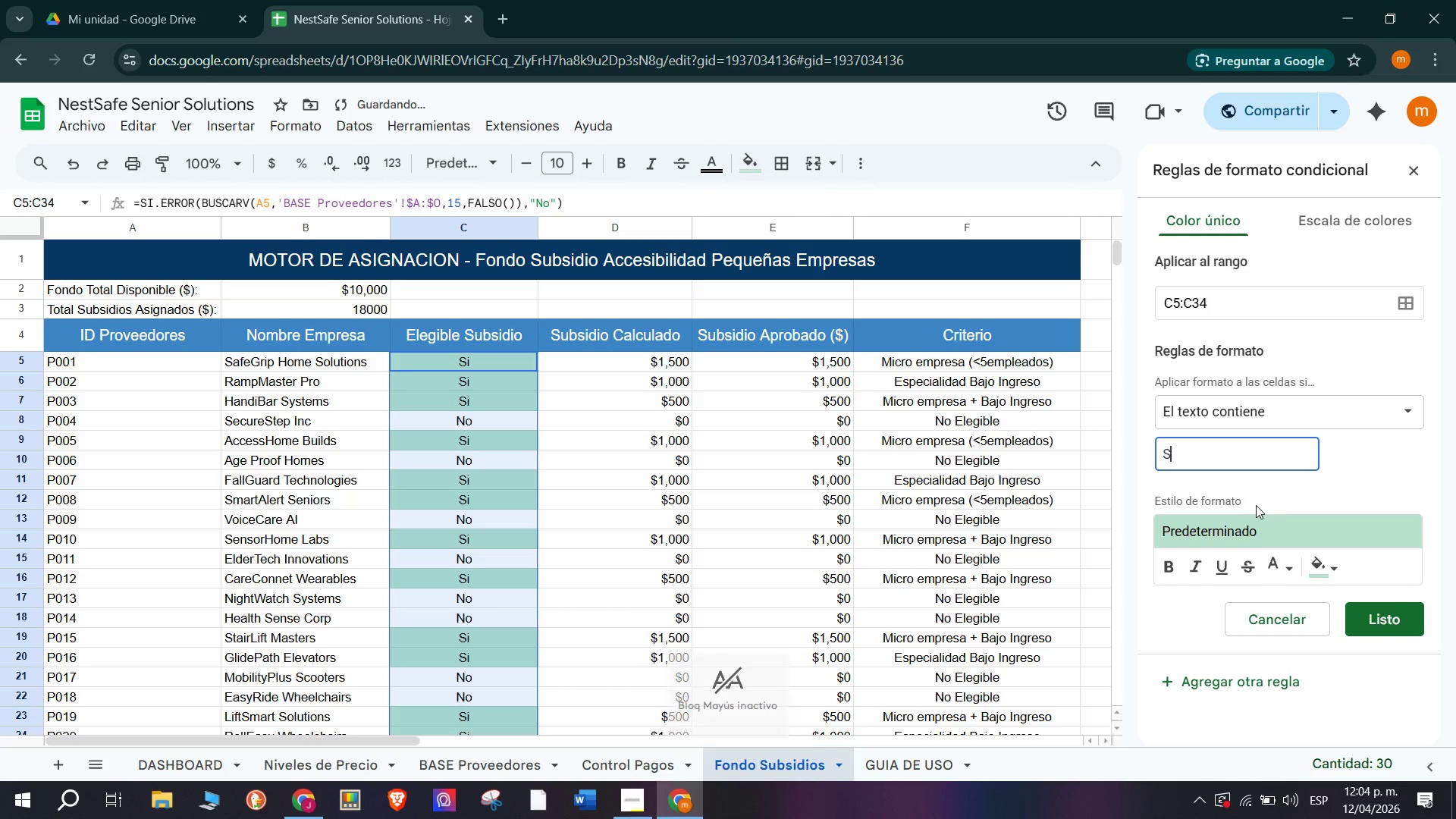 
key(I)
 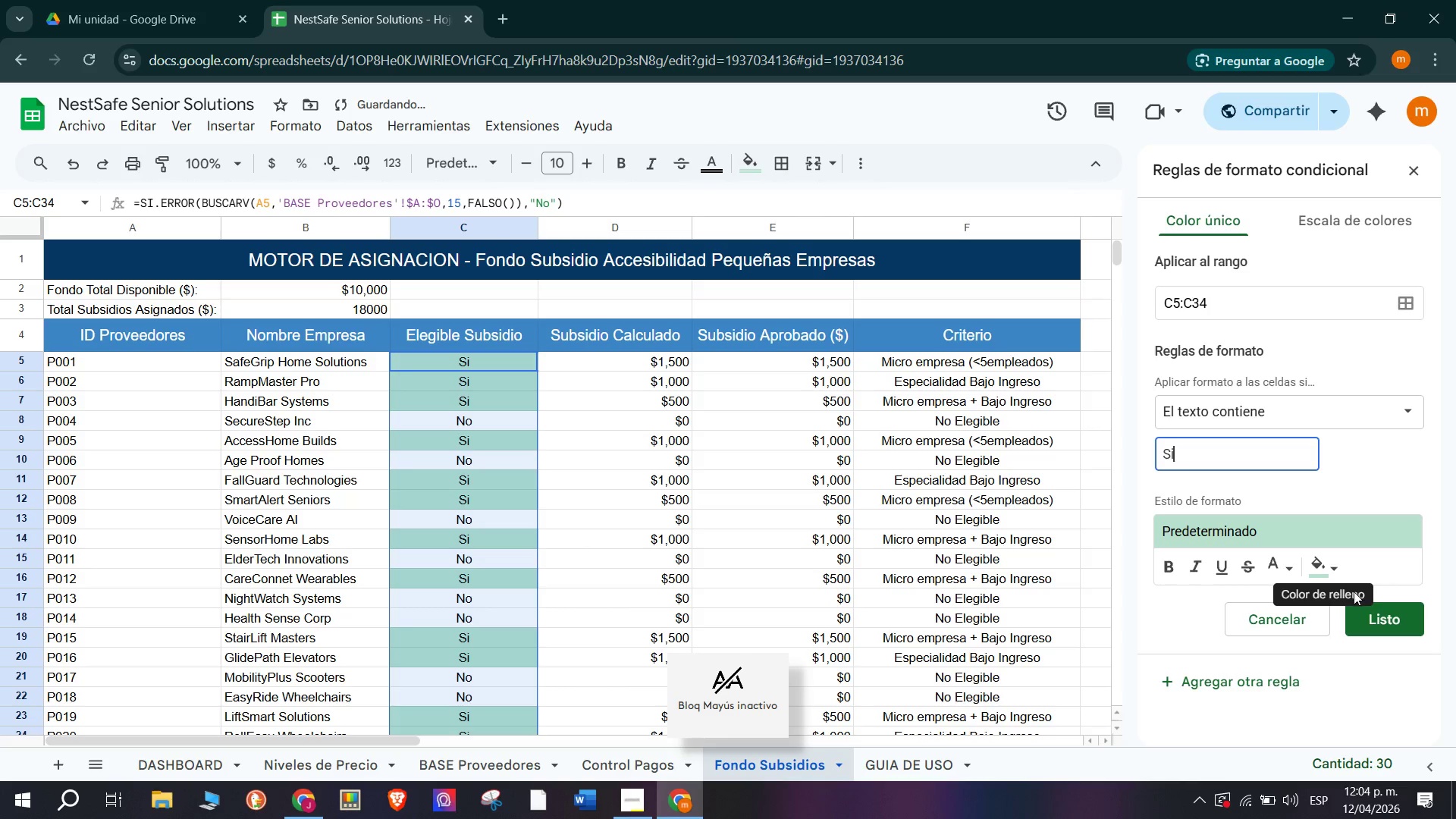 
left_click([1394, 620])
 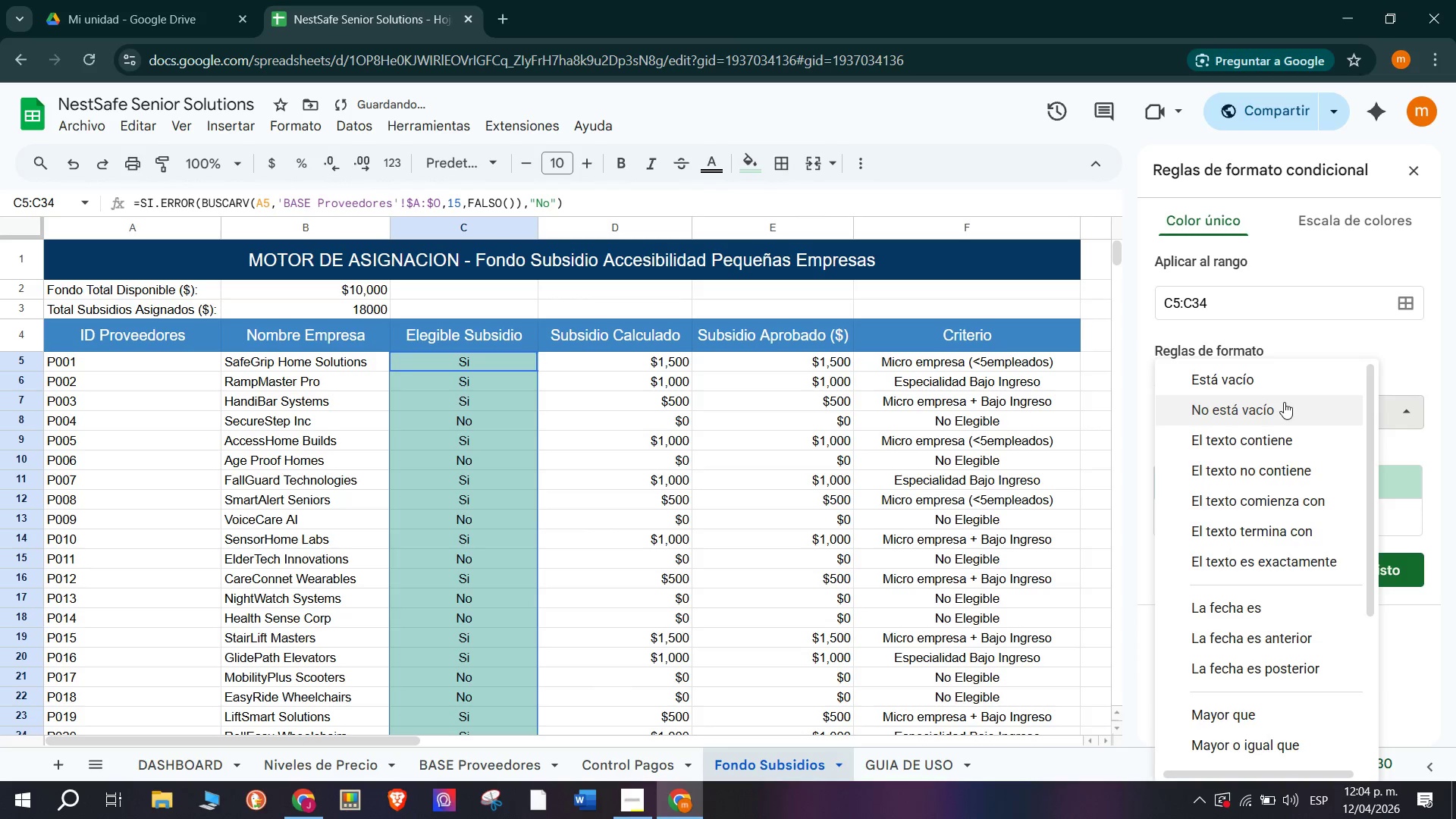 
left_click([1301, 435])
 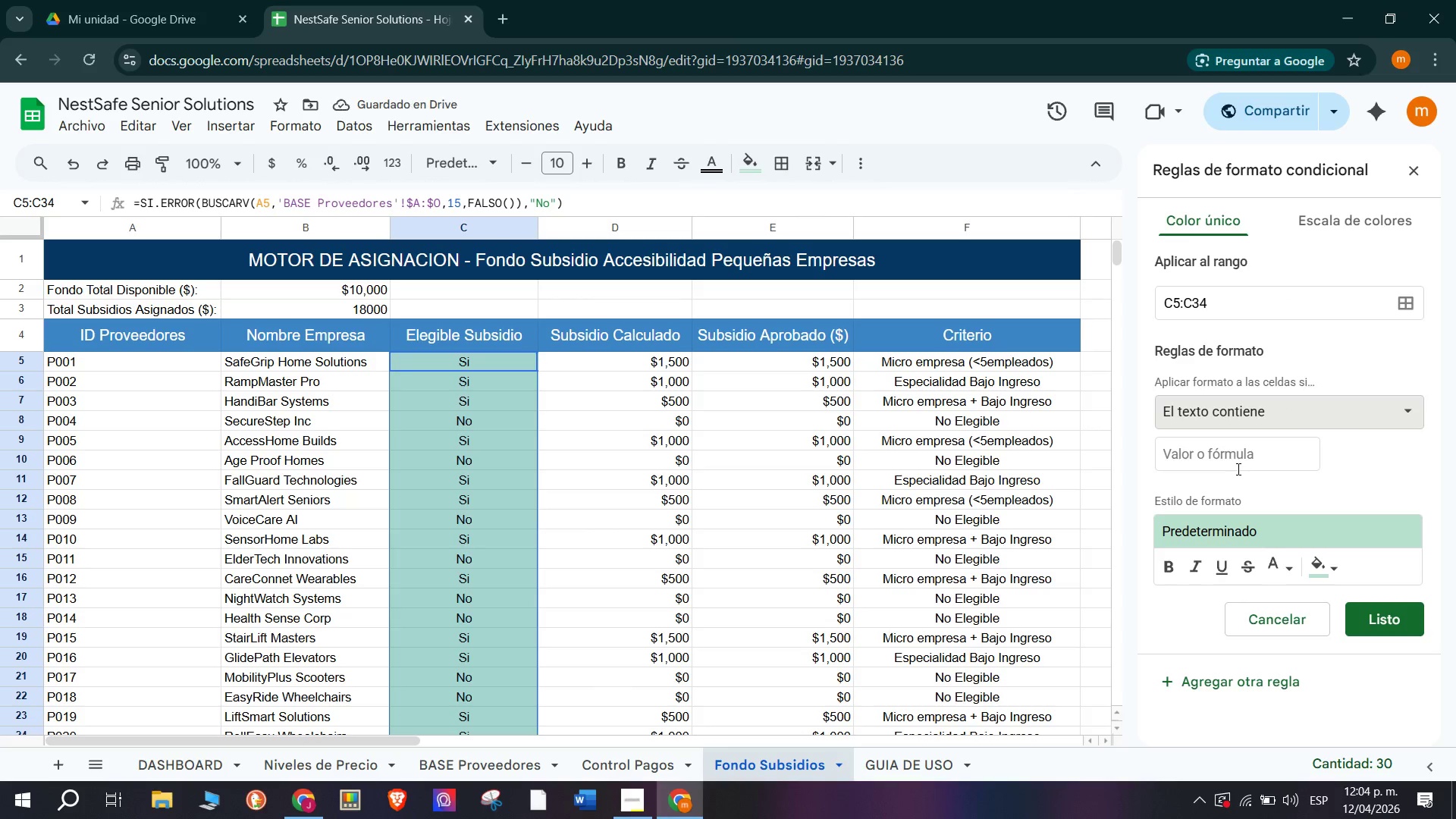 
left_click([1235, 471])
 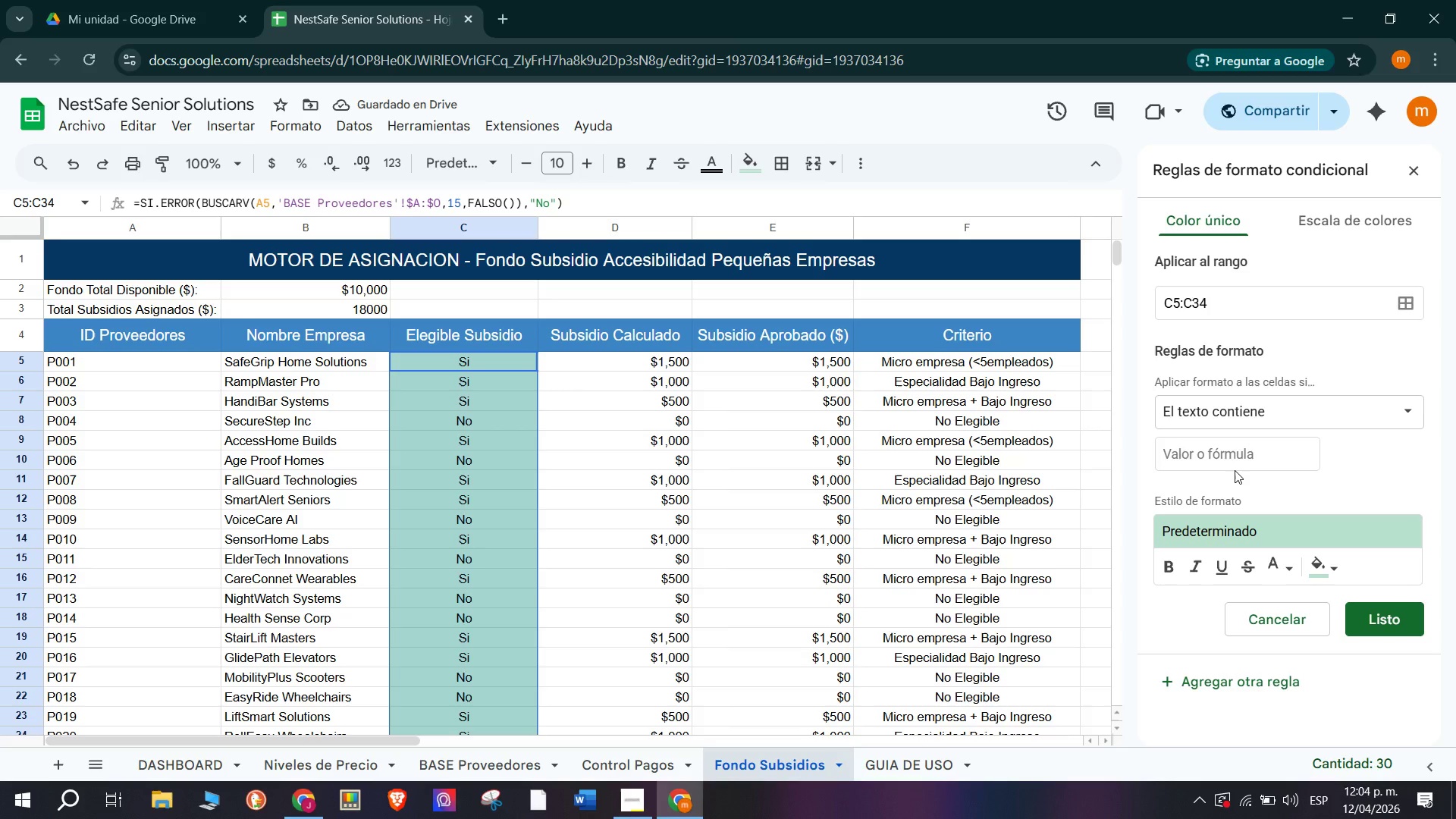 
left_click([1235, 457])
 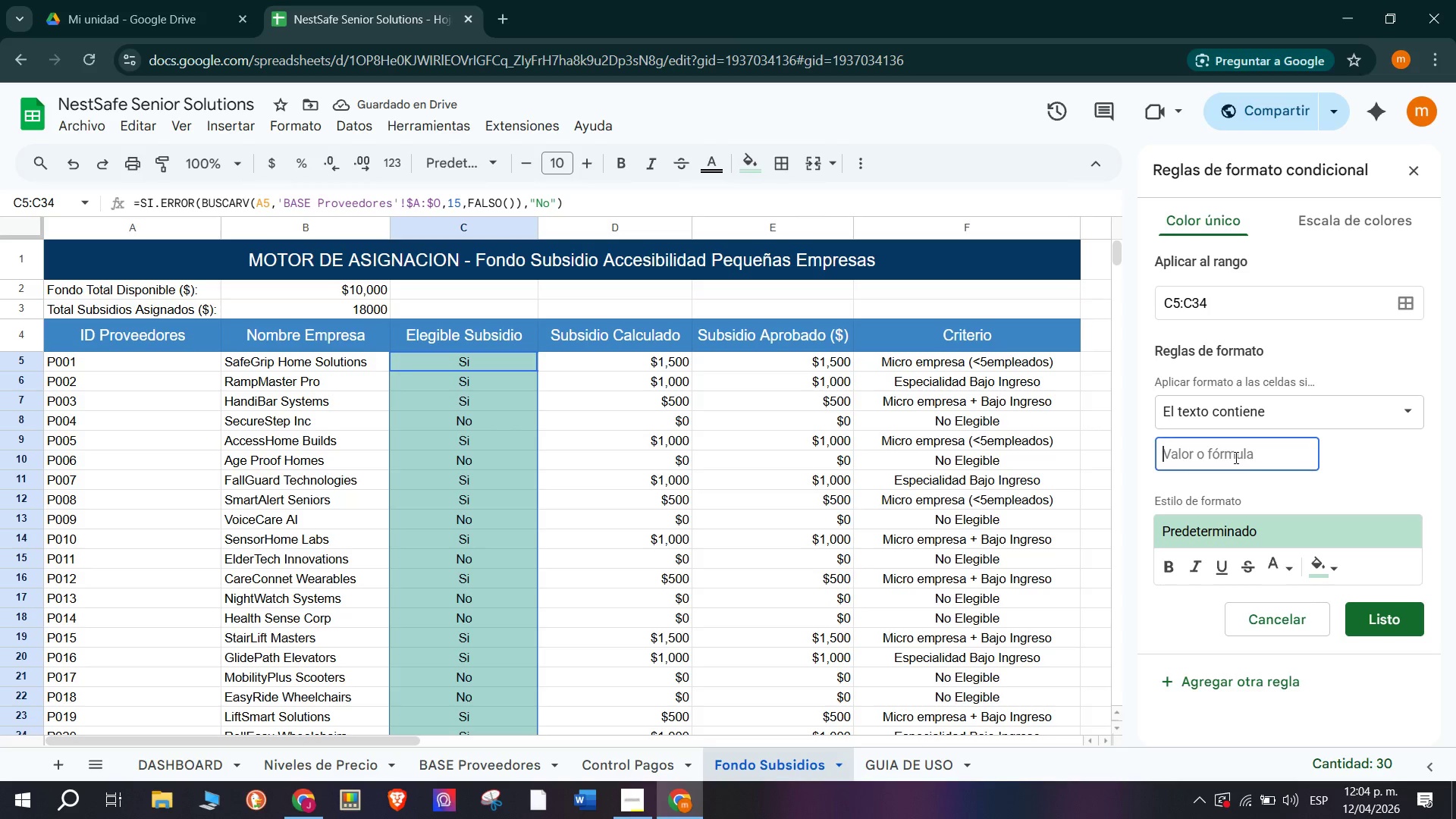 
key(CapsLock)
 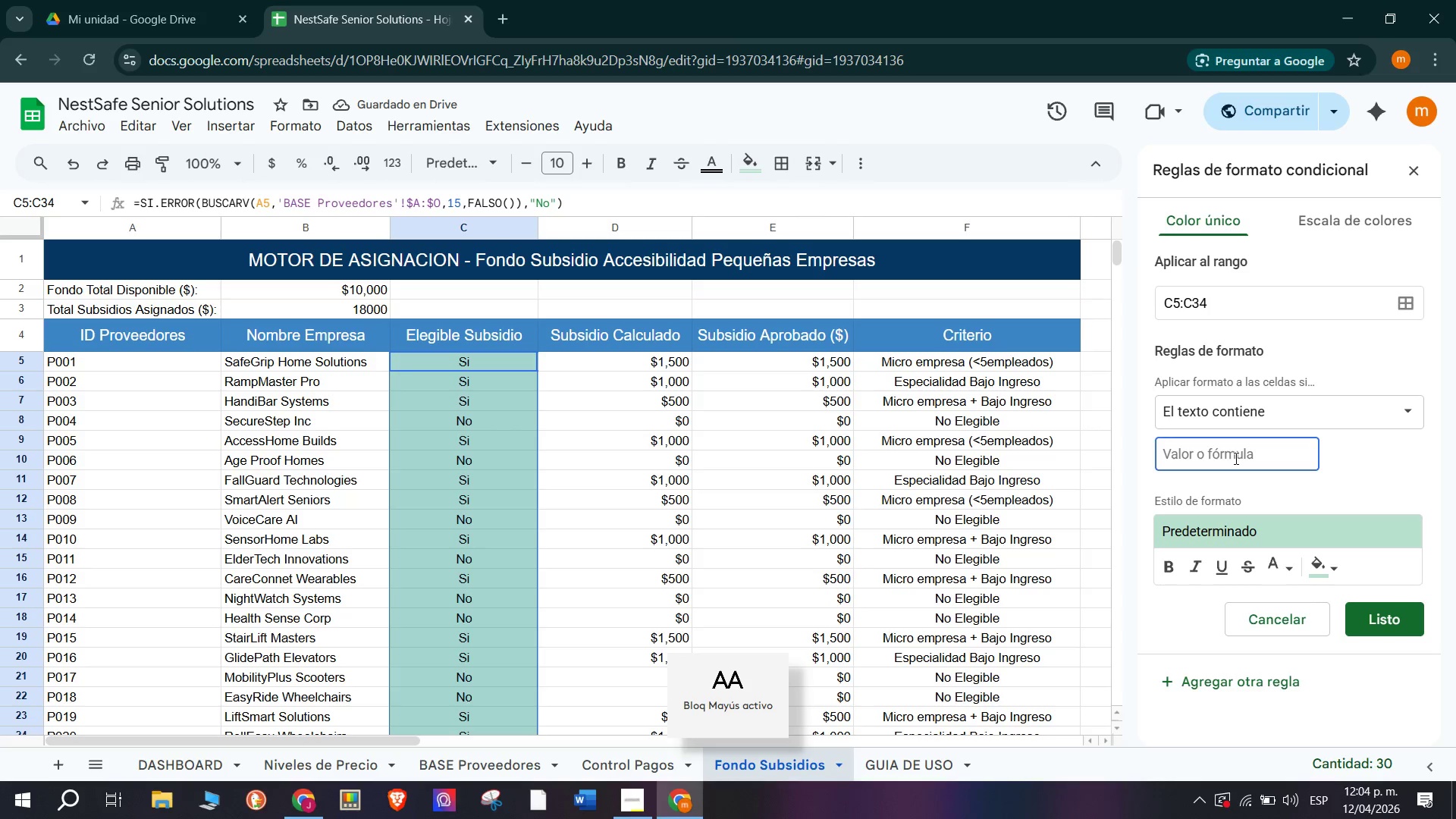 
key(N)
 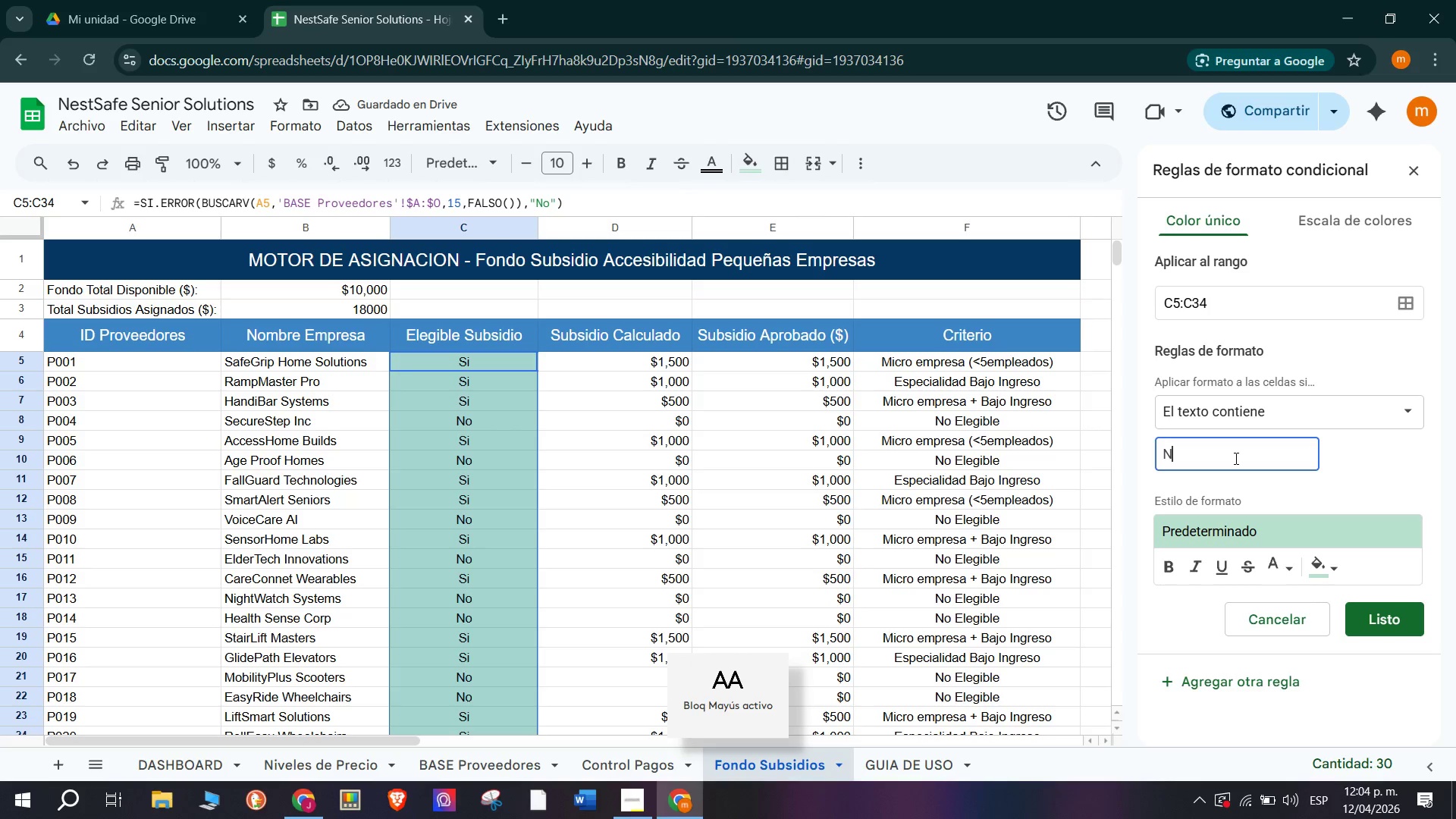 
key(CapsLock)
 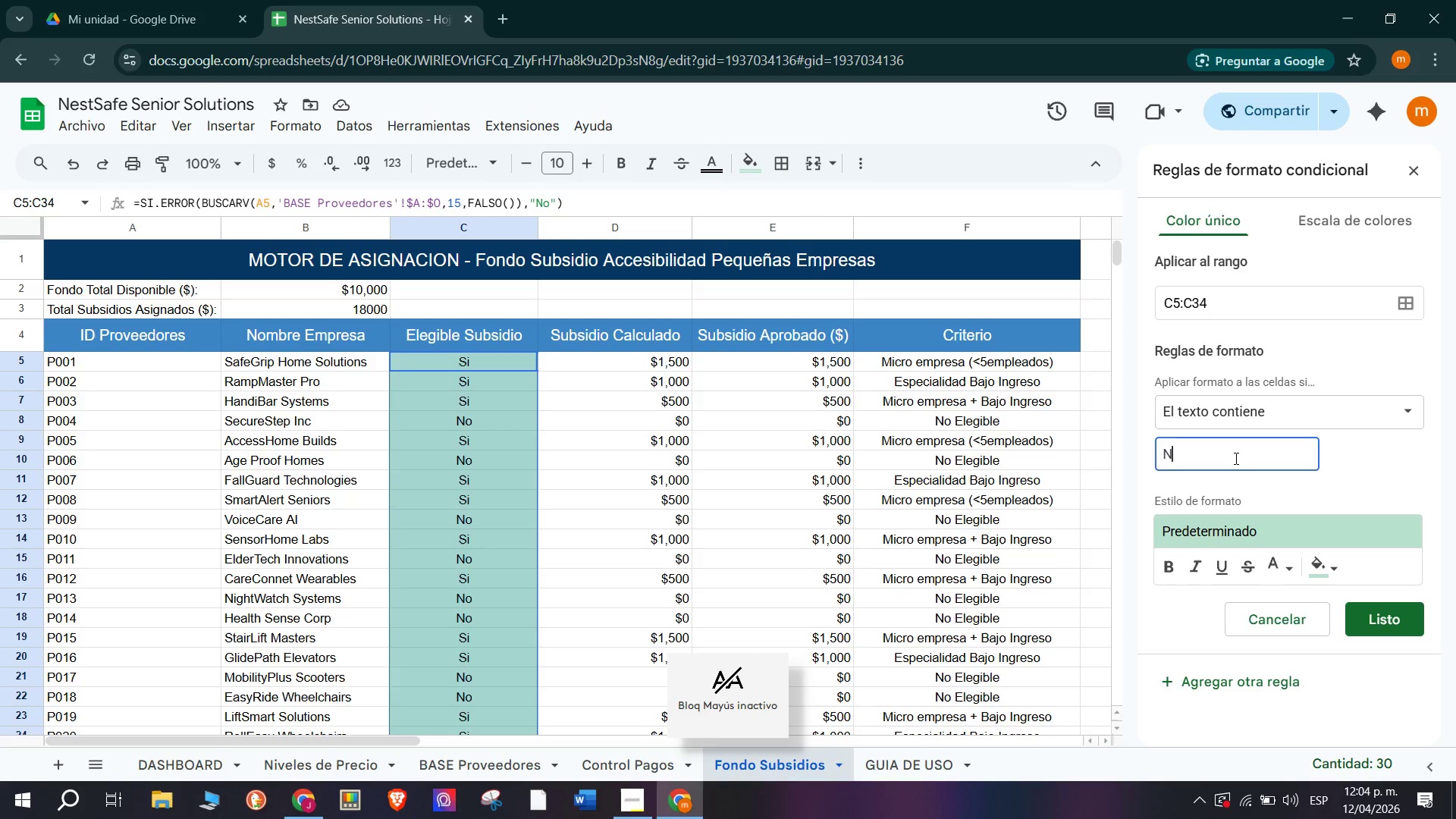 
key(O)
 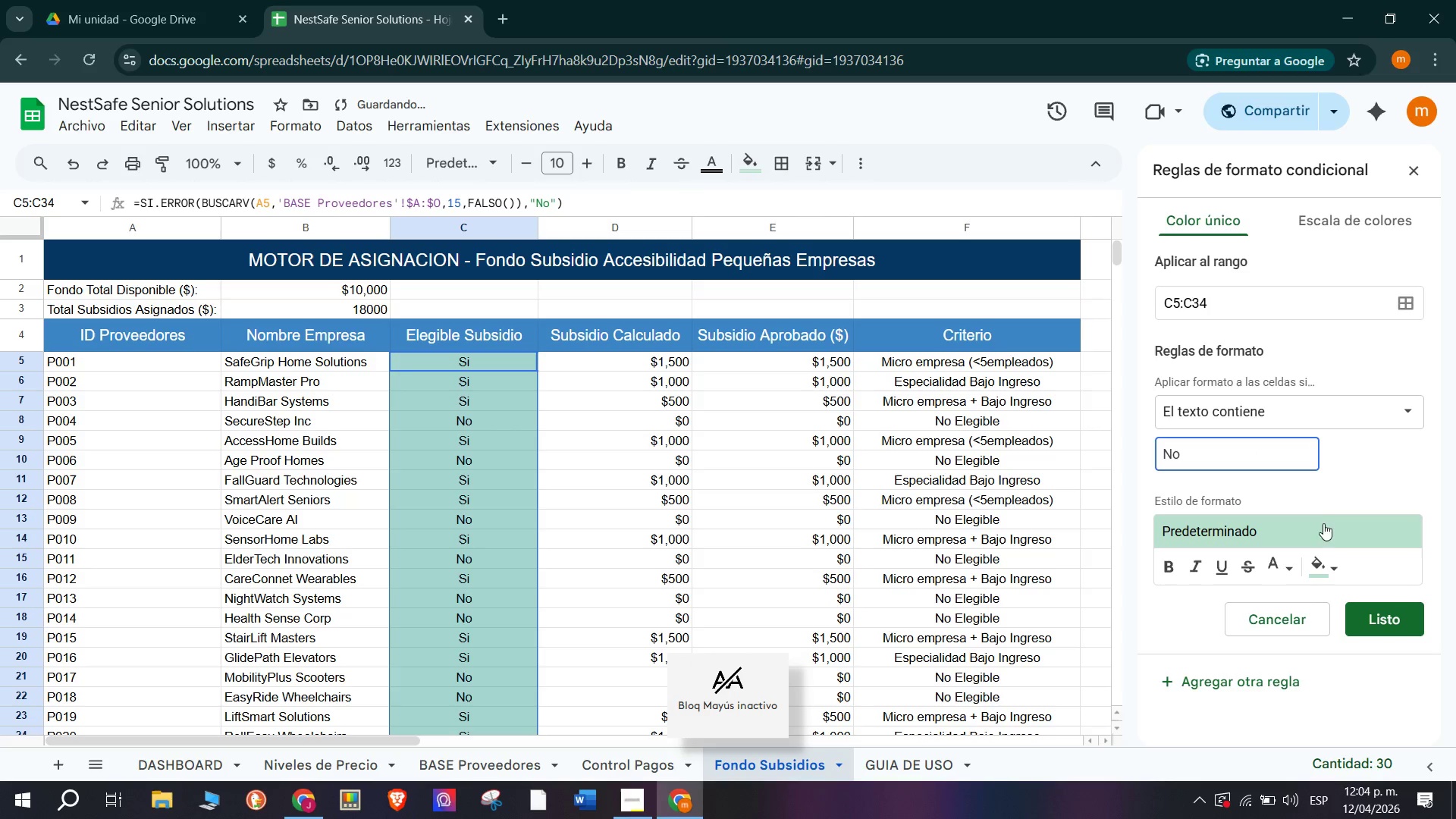 
left_click([1331, 557])
 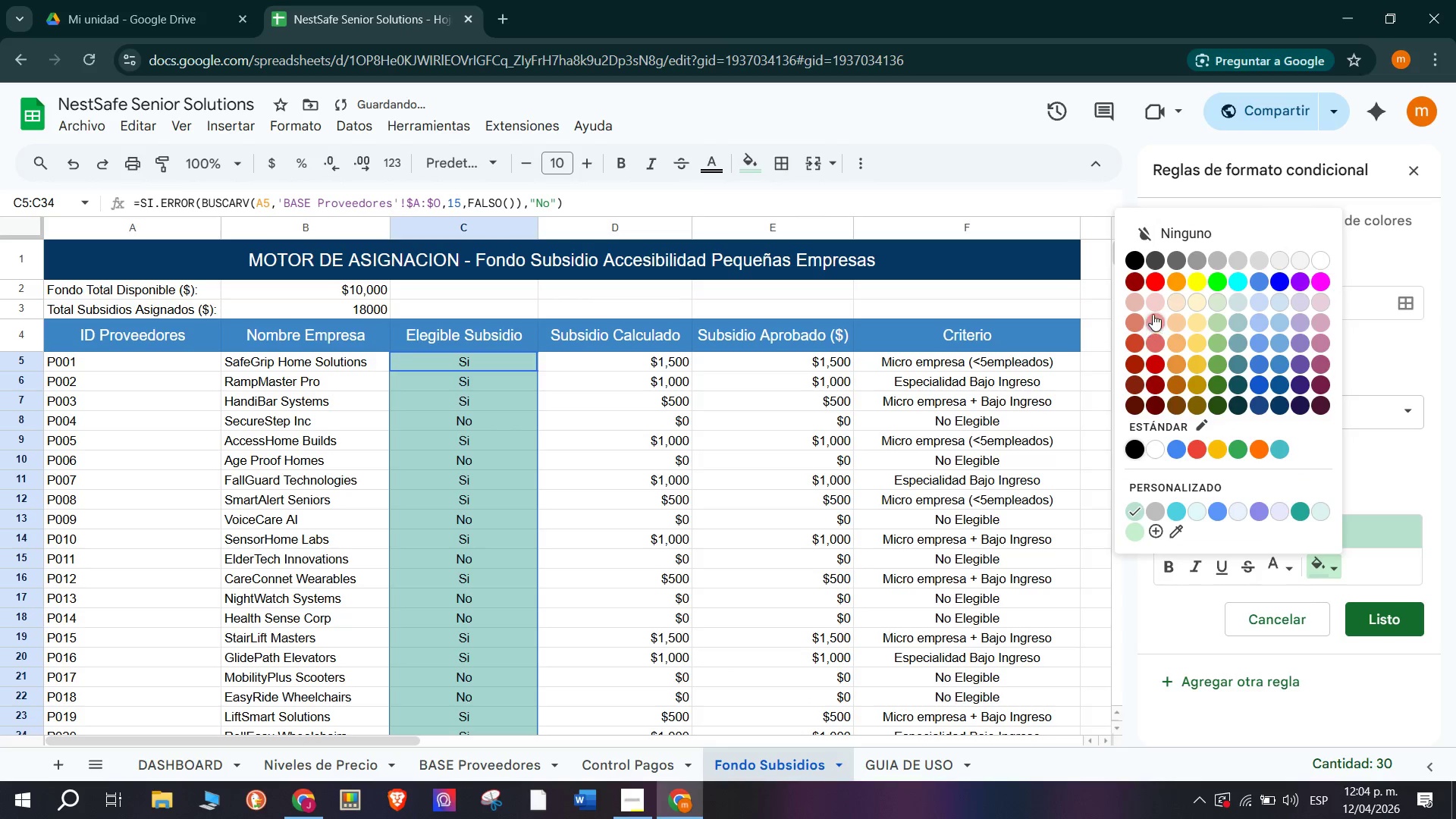 
left_click([1157, 292])
 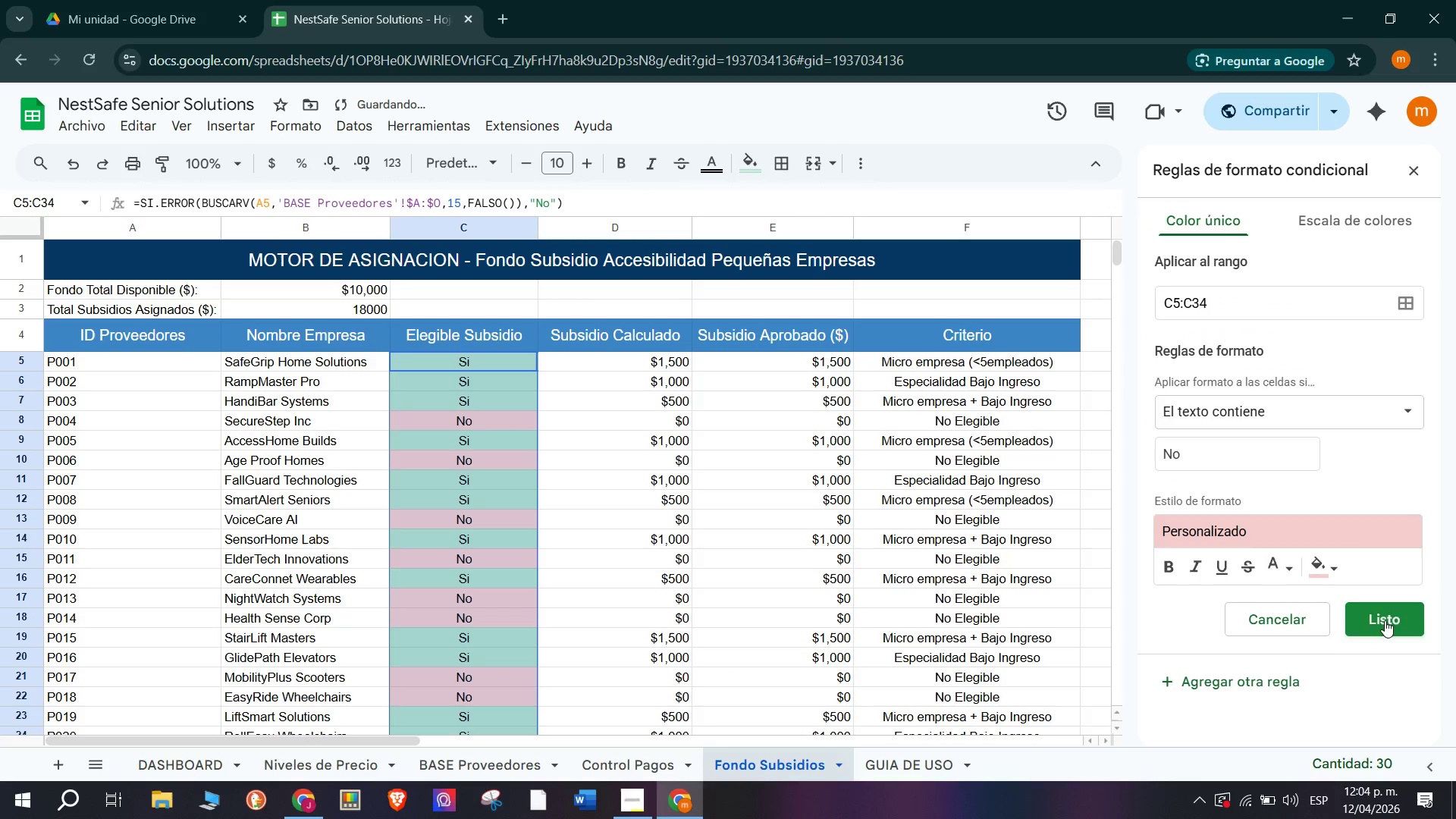 
double_click([769, 613])
 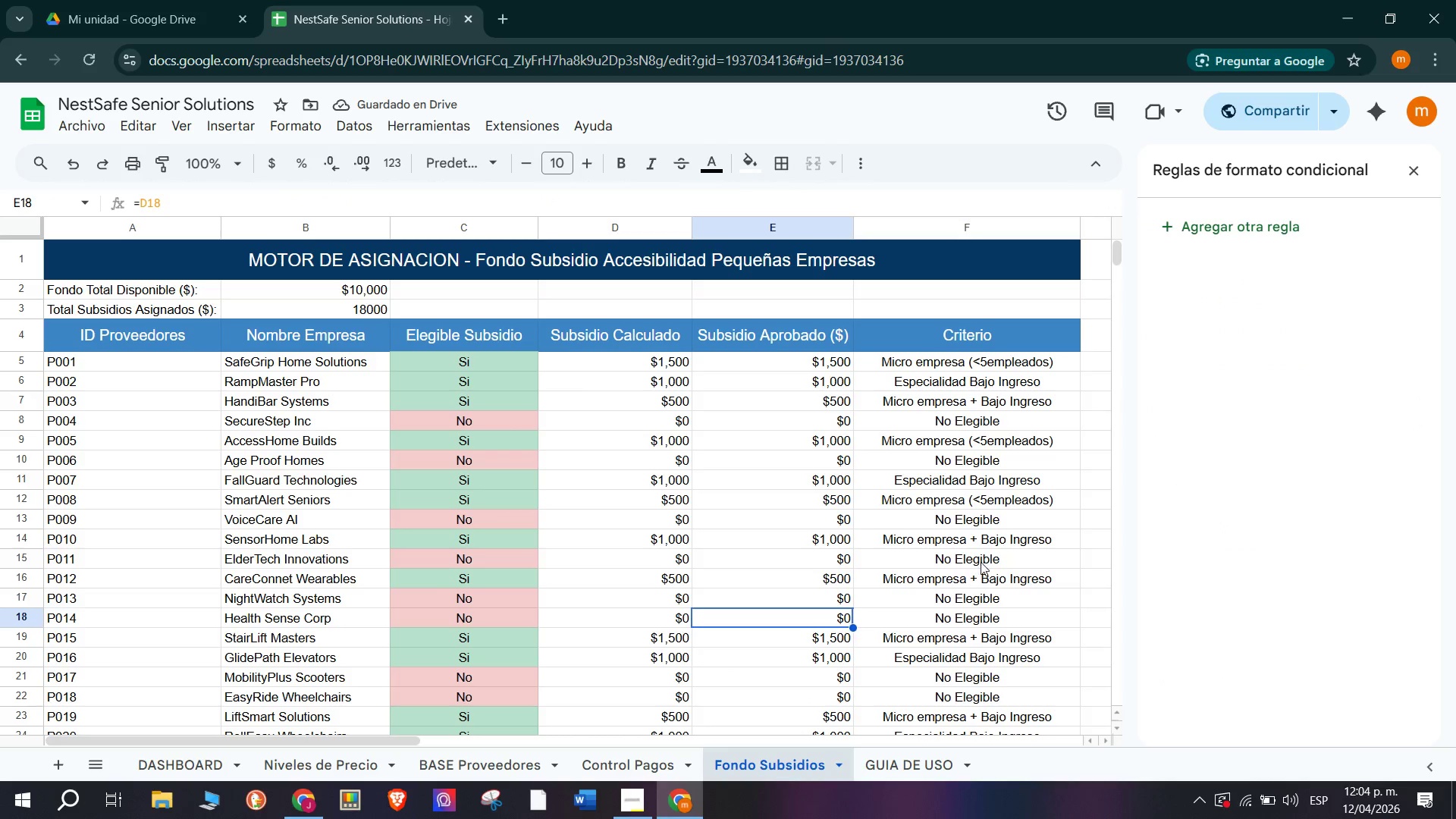 
scroll: coordinate [767, 542], scroll_direction: up, amount: 4.0
 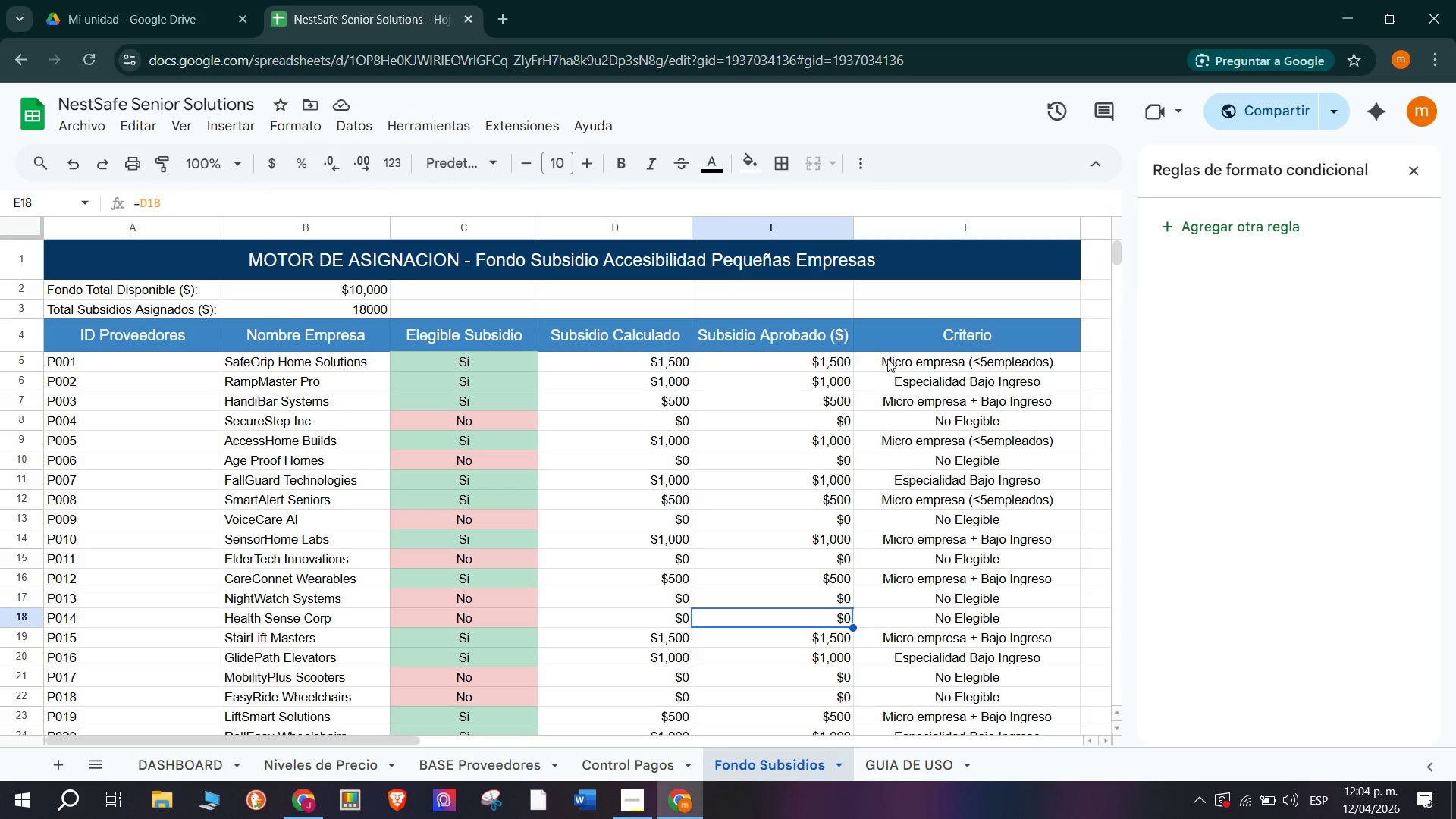 
left_click([908, 374])
 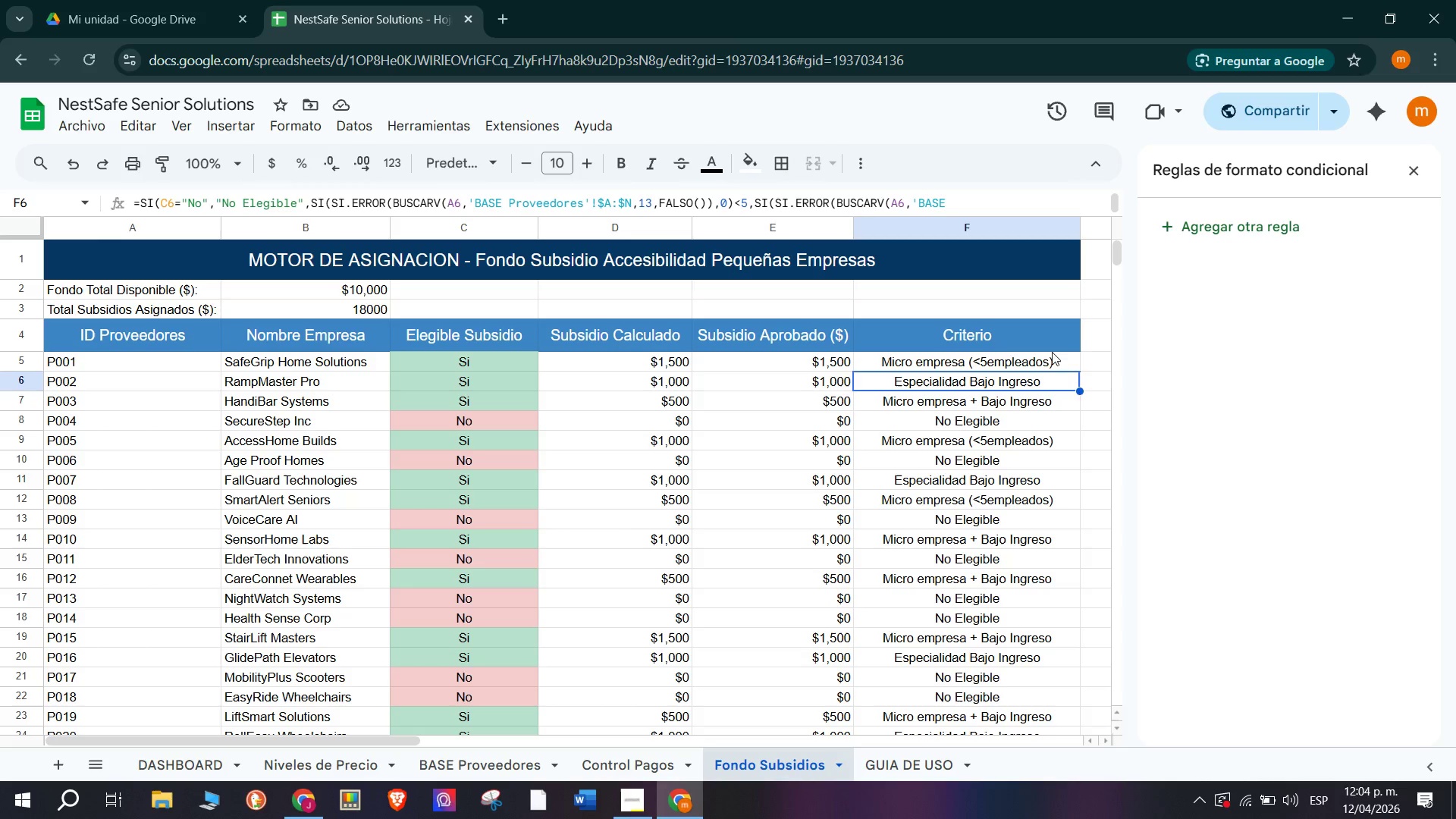 
left_click([1039, 359])
 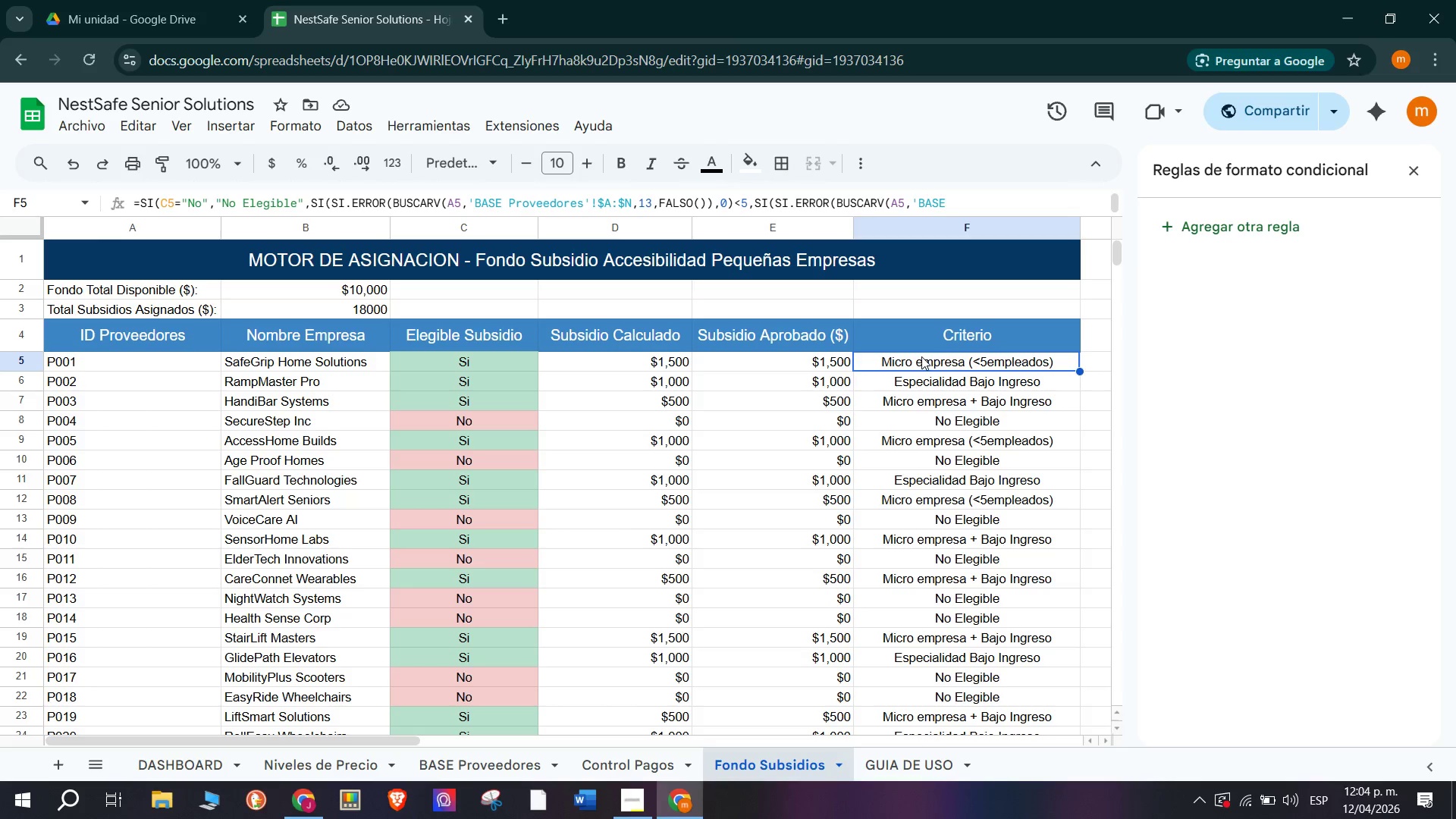 
scroll: coordinate [532, 477], scroll_direction: up, amount: 1.0
 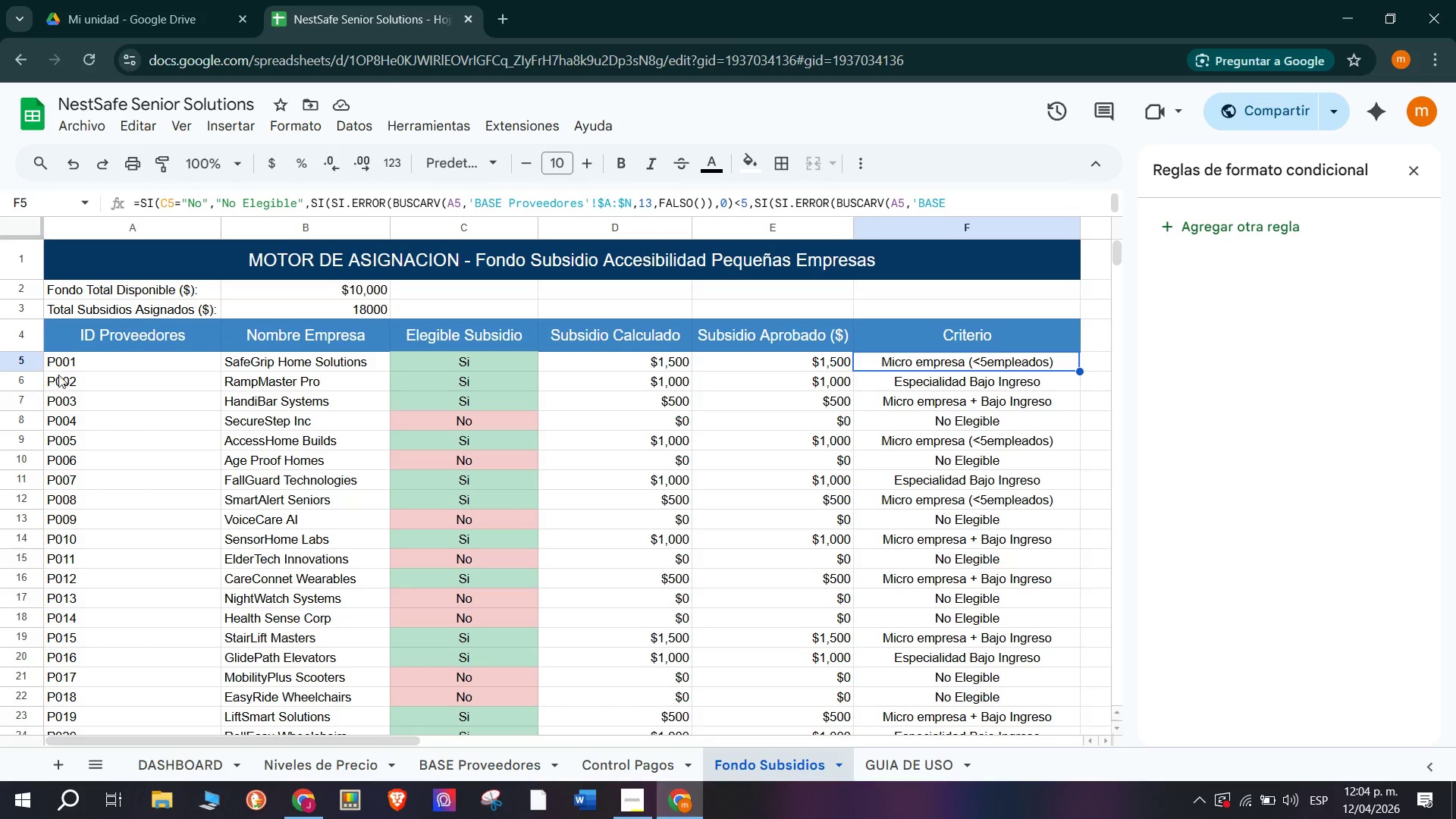 
left_click_drag(start_coordinate=[62, 366], to_coordinate=[977, 650])
 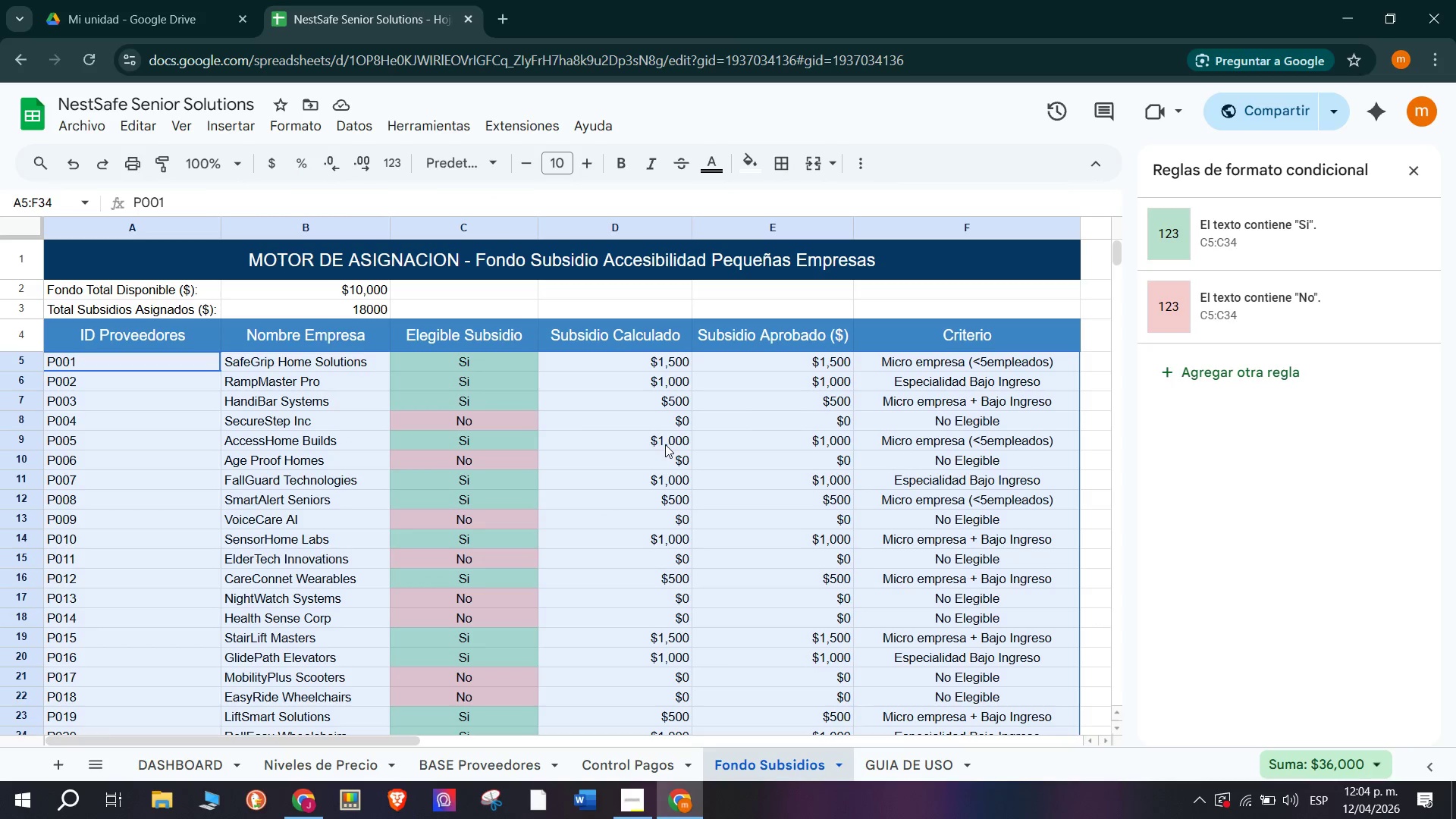 
scroll: coordinate [465, 466], scroll_direction: down, amount: 1.0
 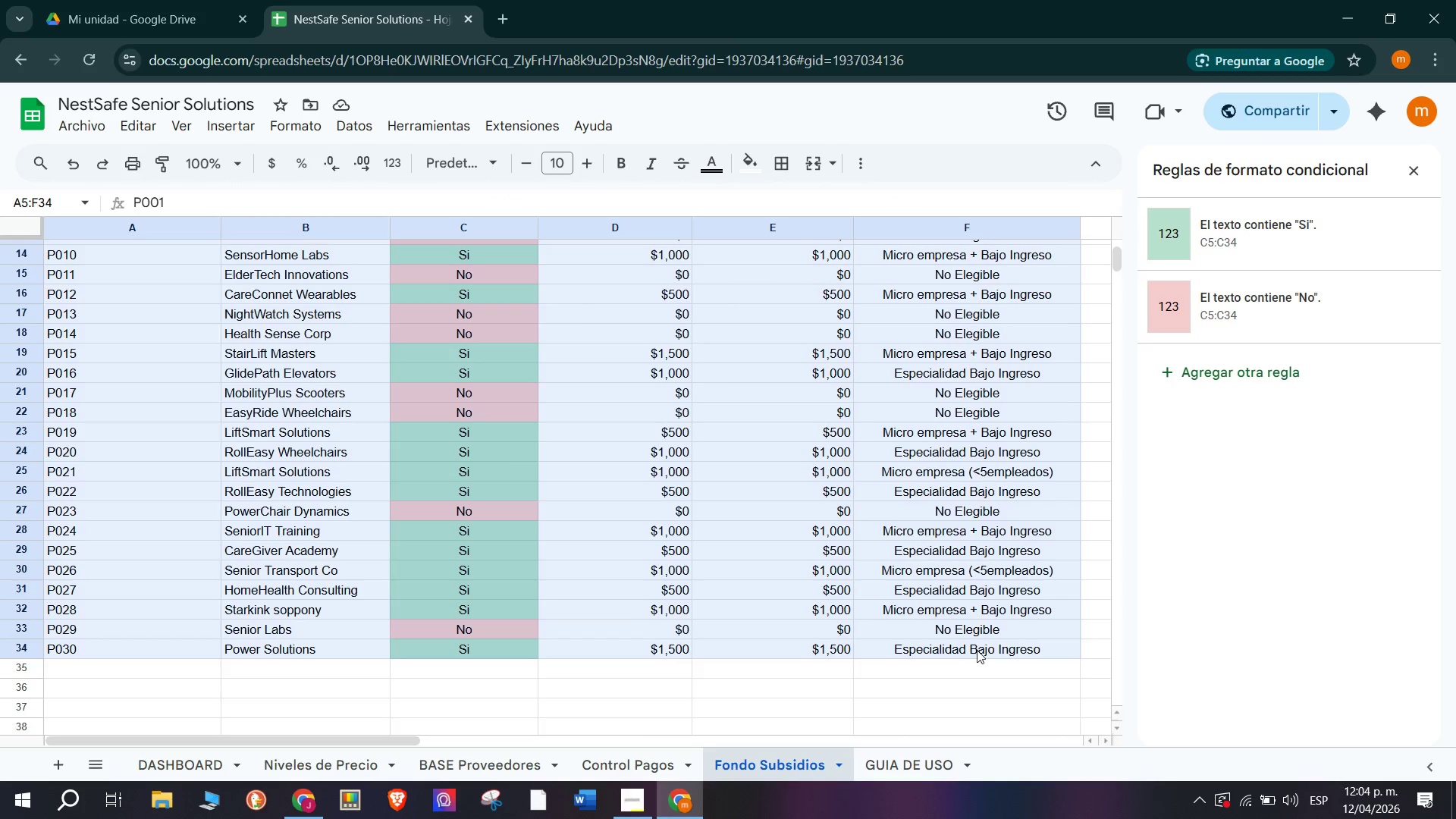 
scroll: coordinate [665, 444], scroll_direction: up, amount: 4.0
 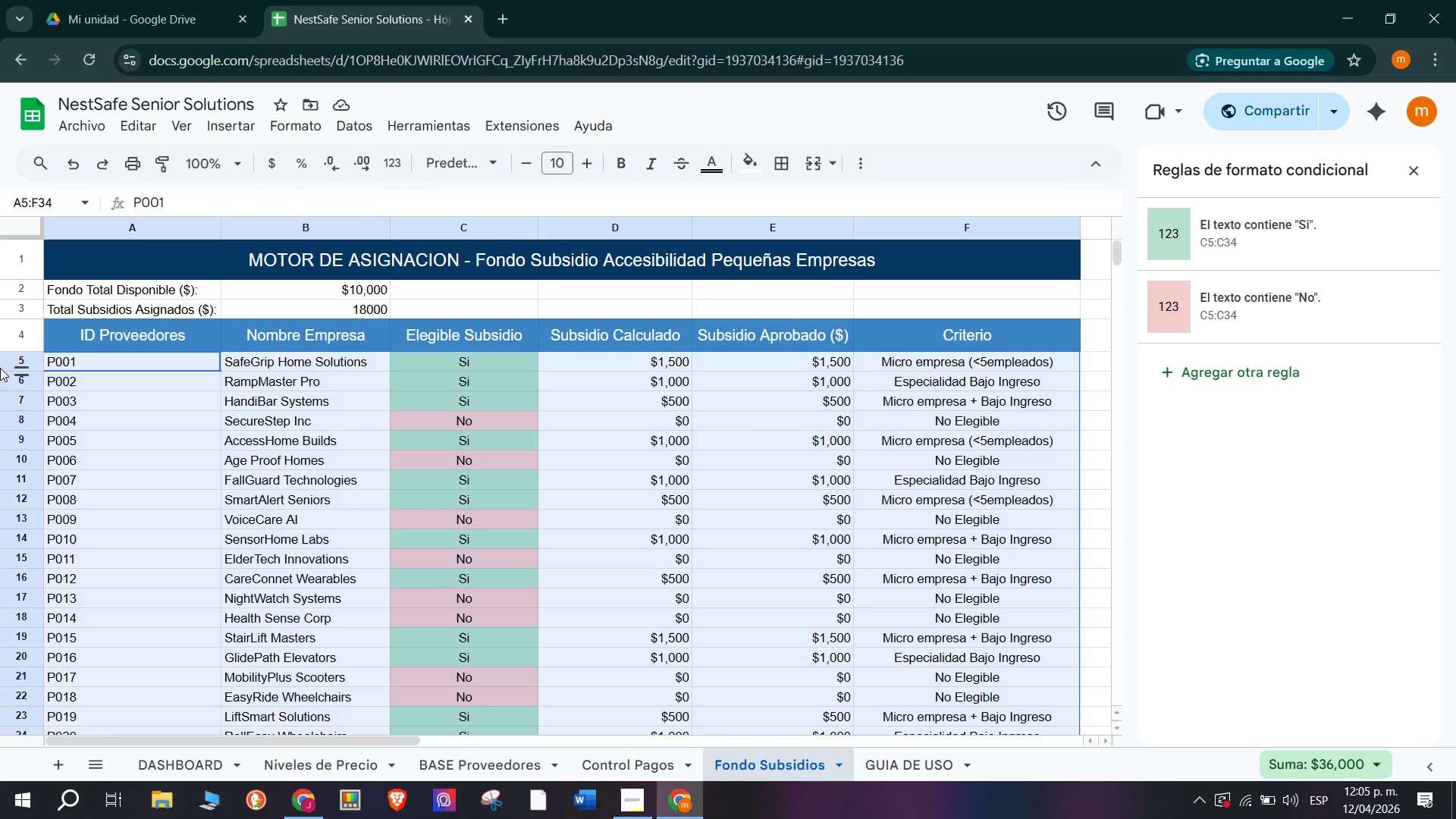 
left_click_drag(start_coordinate=[23, 361], to_coordinate=[67, 658])
 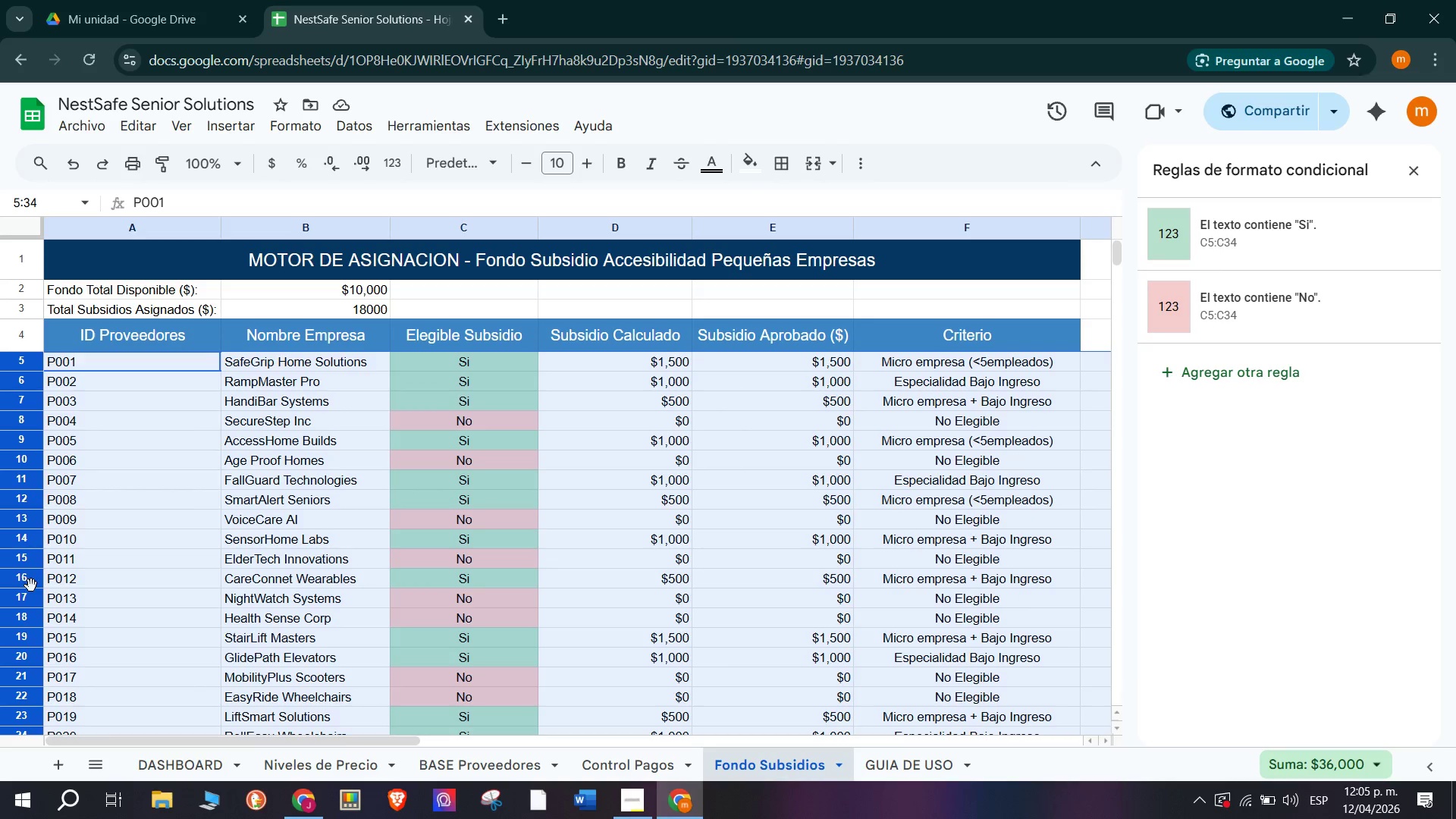 
scroll: coordinate [48, 435], scroll_direction: down, amount: 1.0
 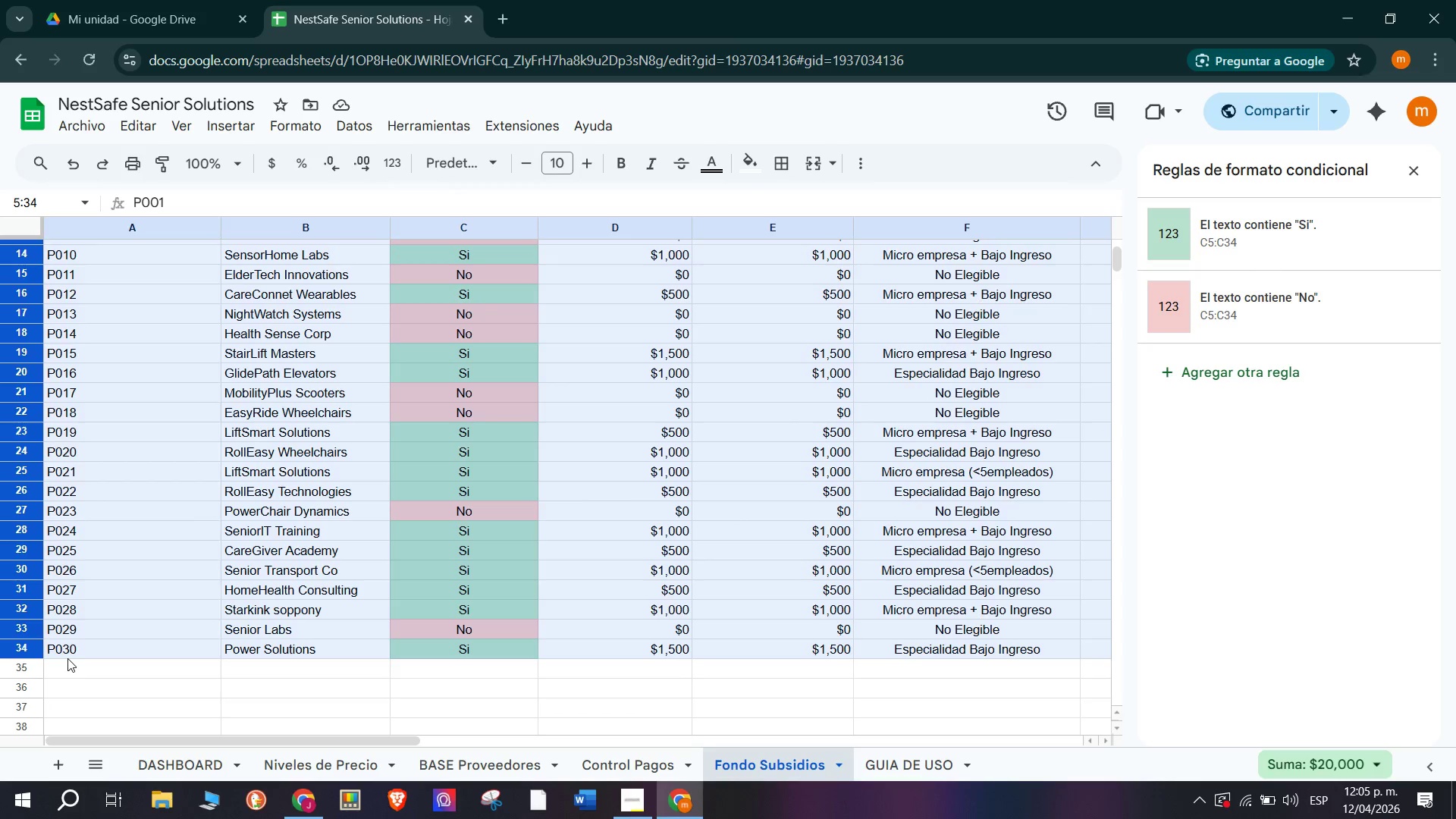 
scroll: coordinate [17, 560], scroll_direction: up, amount: 6.0
 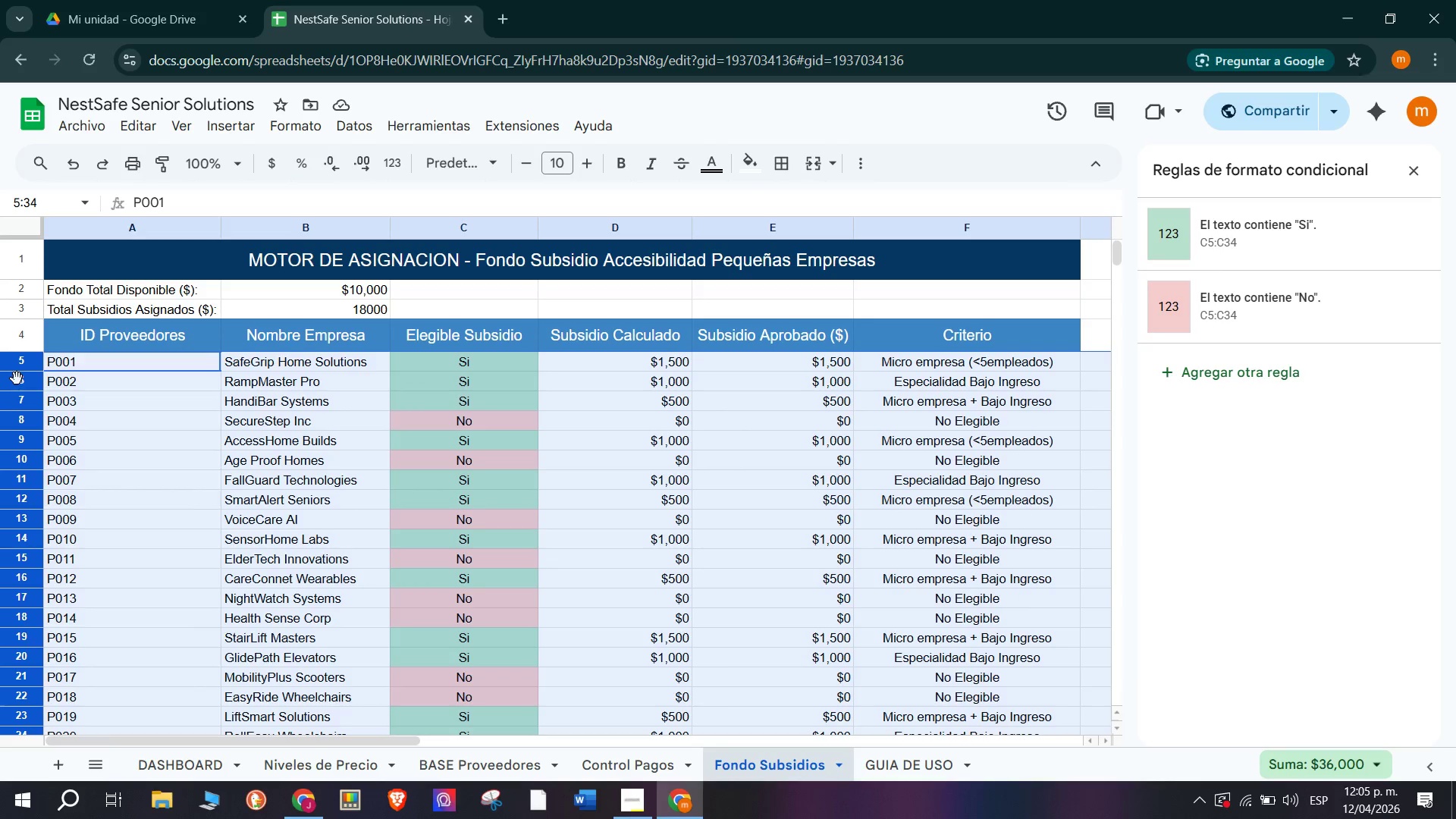 
left_click_drag(start_coordinate=[18, 373], to_coordinate=[20, 380])
 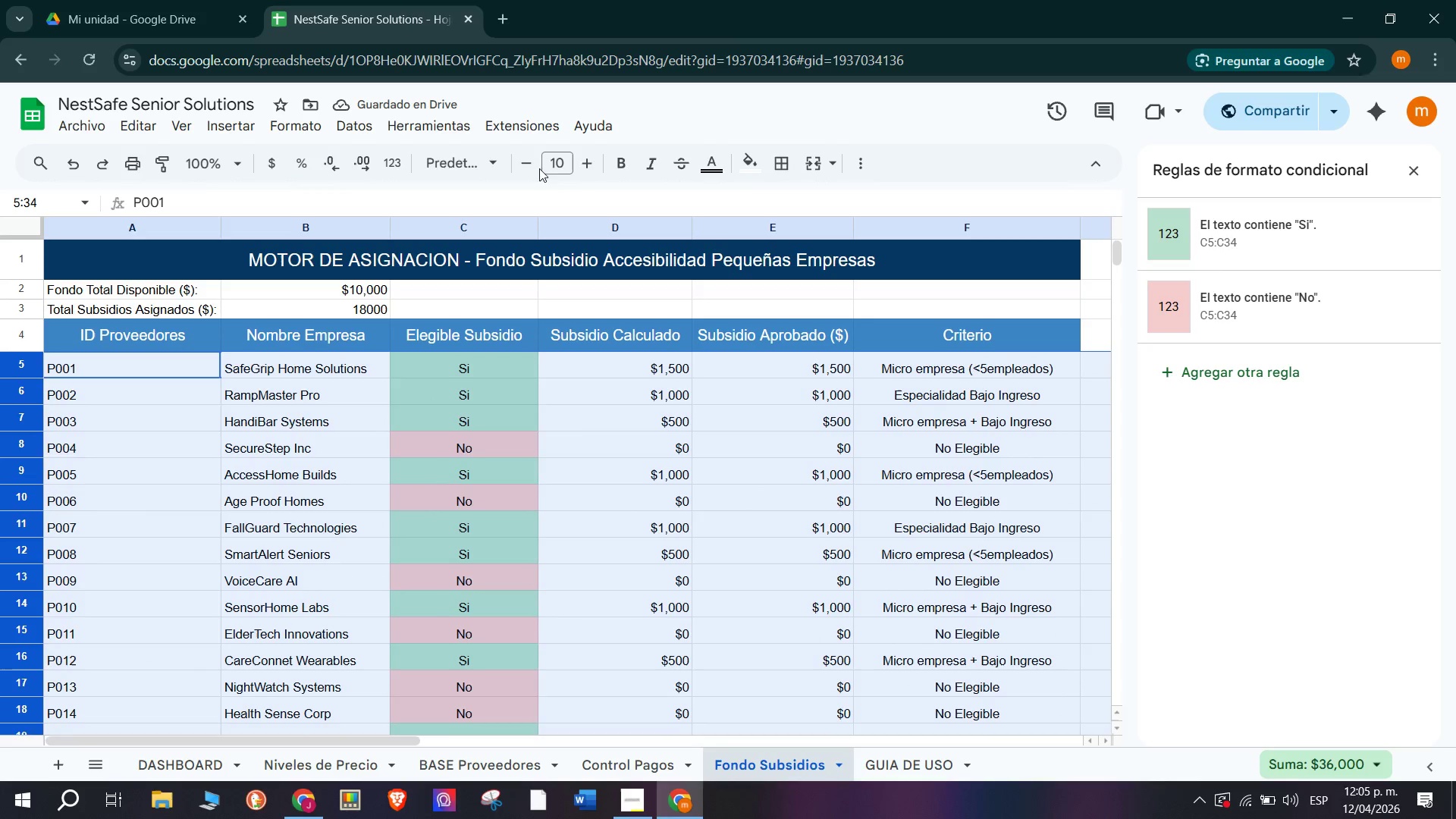 
wait(6.28)
 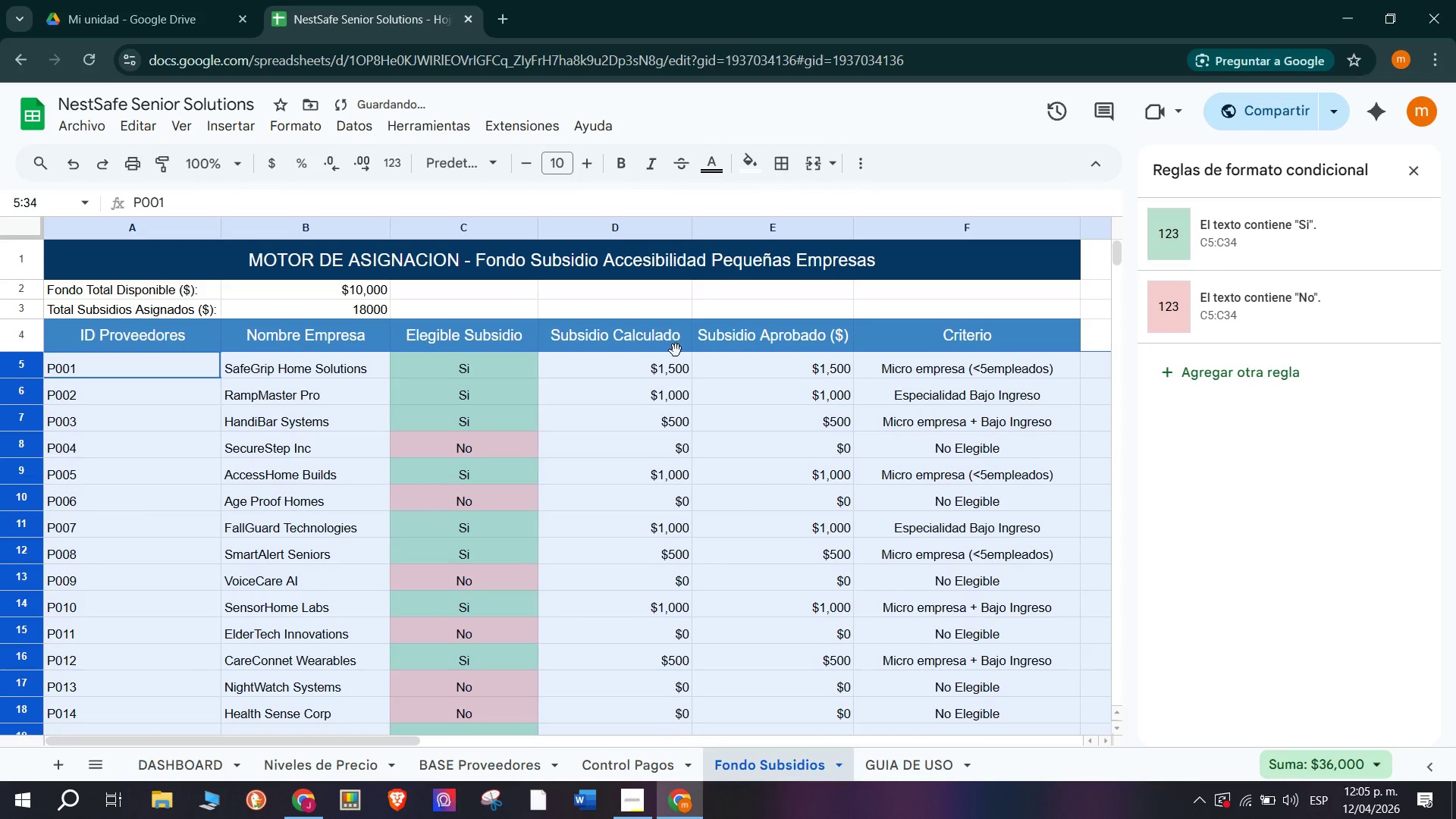 
left_click([478, 166])
 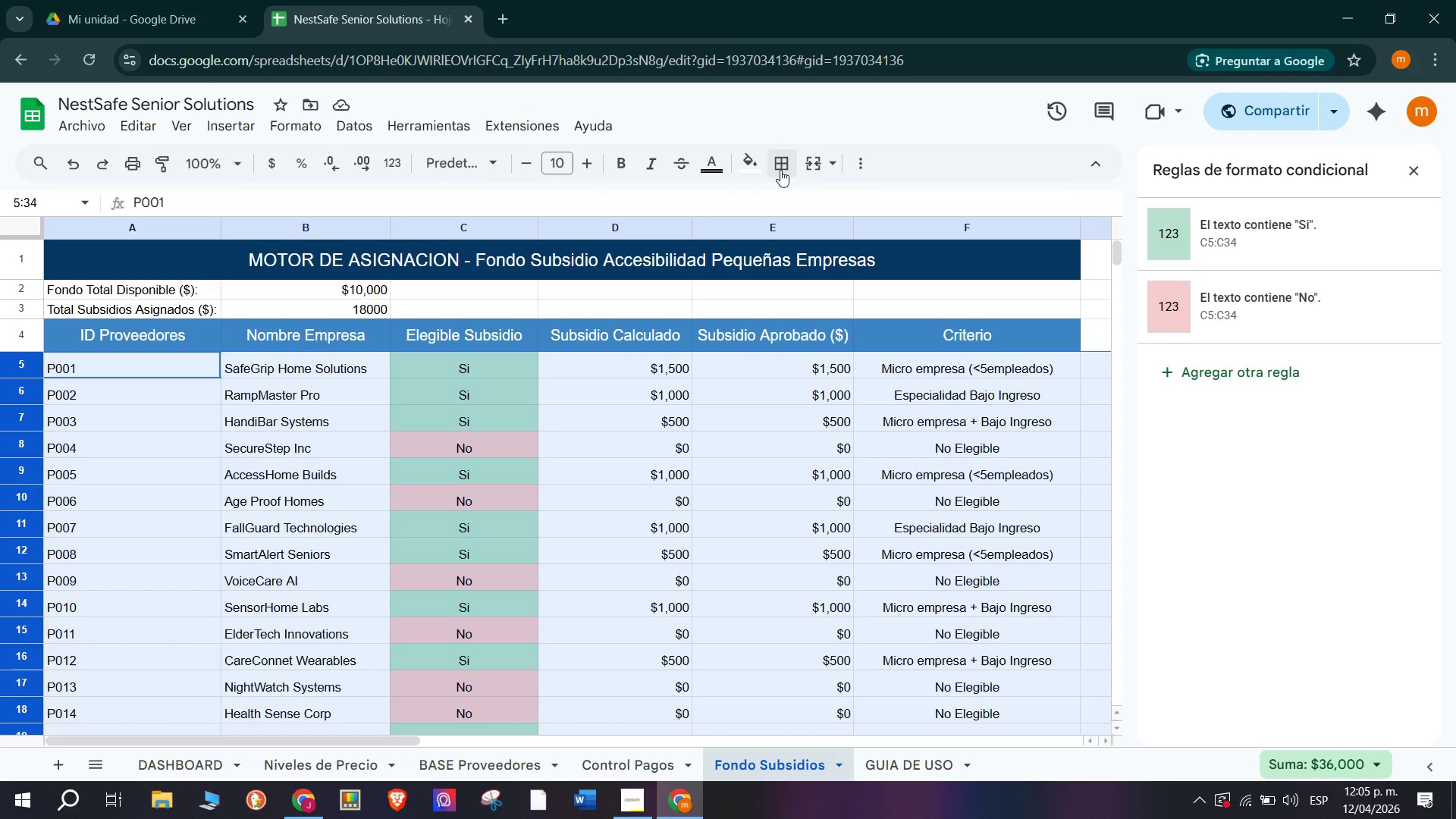 
mouse_move([683, 167])
 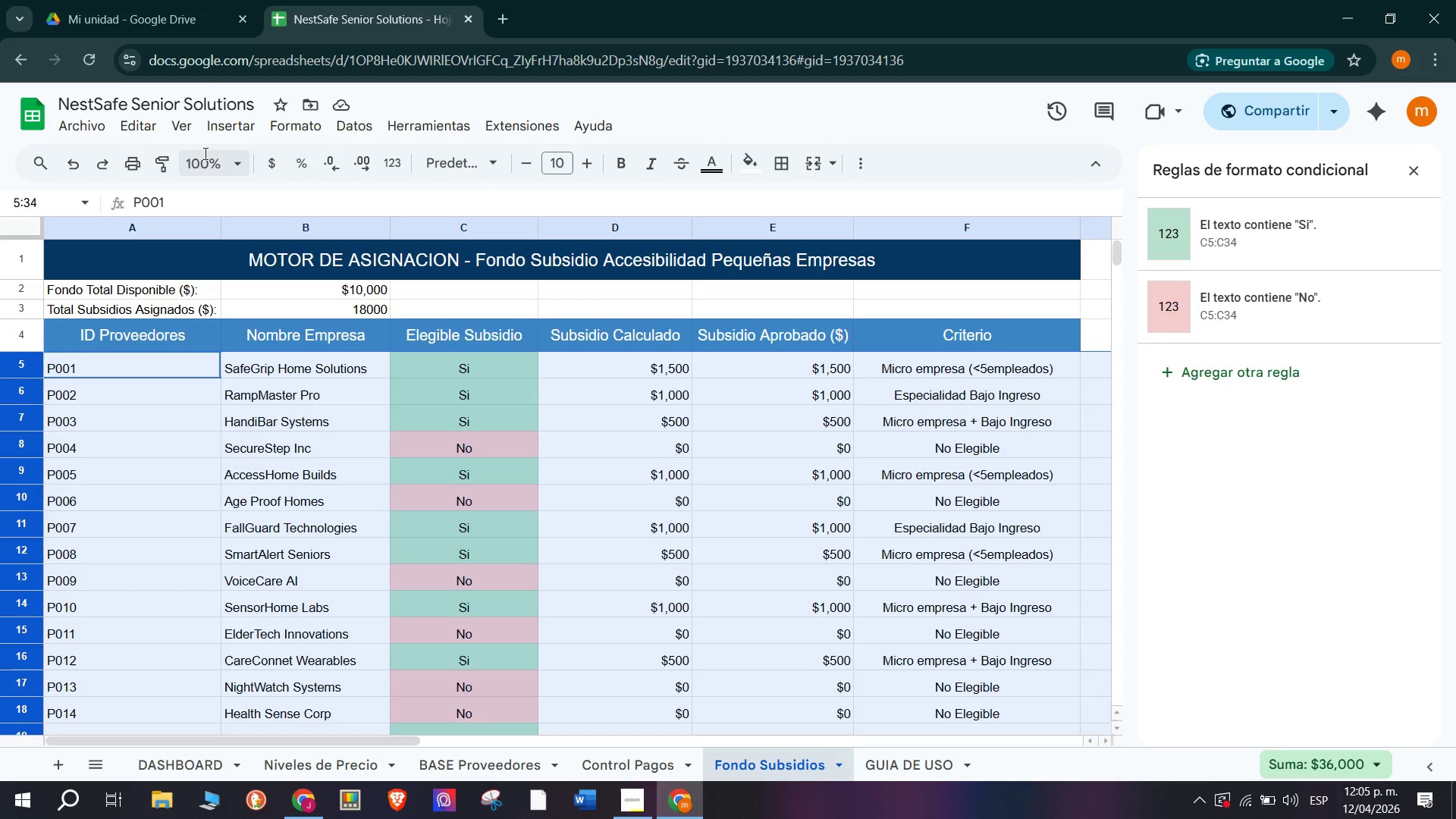 
wait(8.64)
 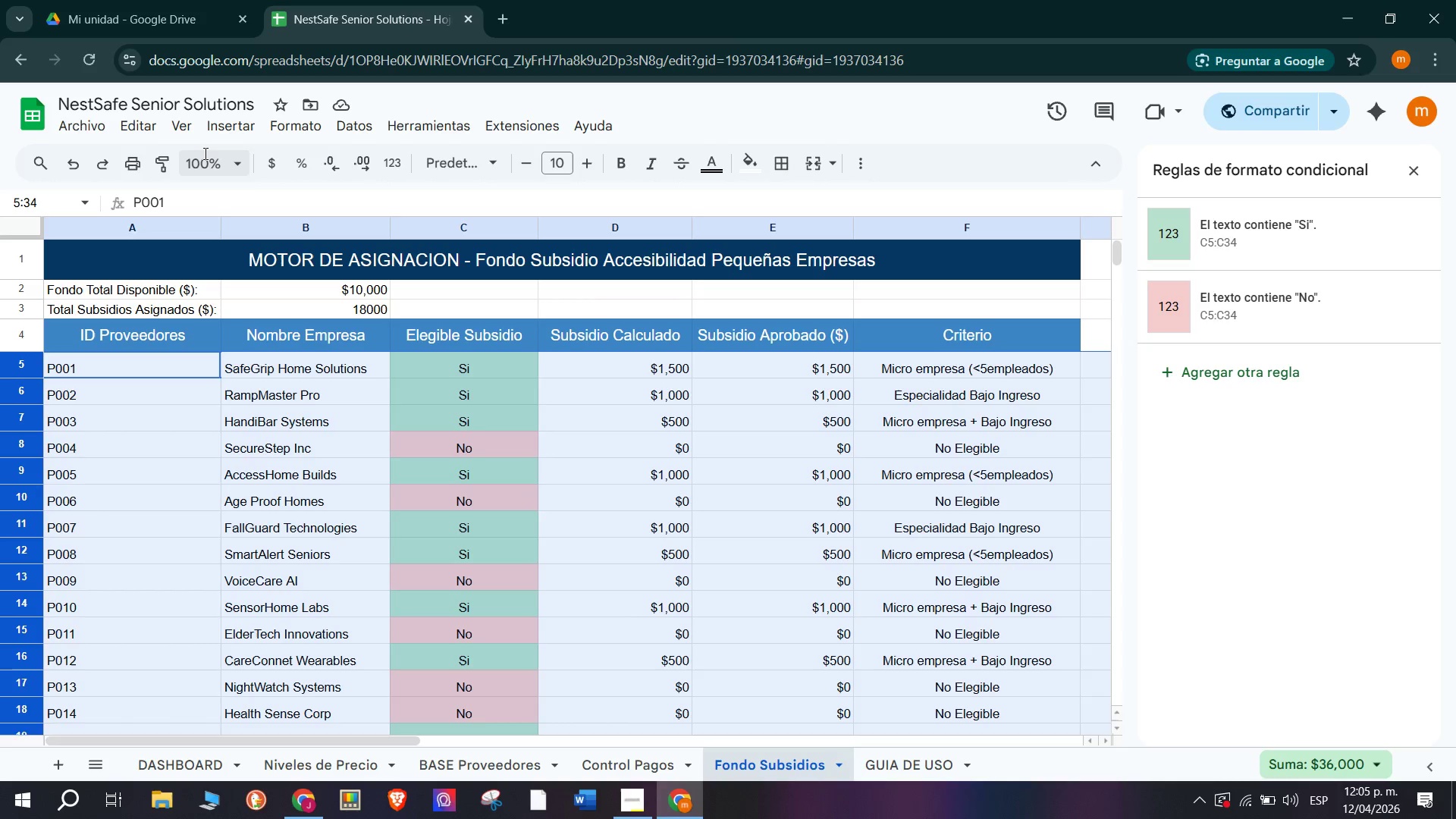 
left_click([866, 167])
 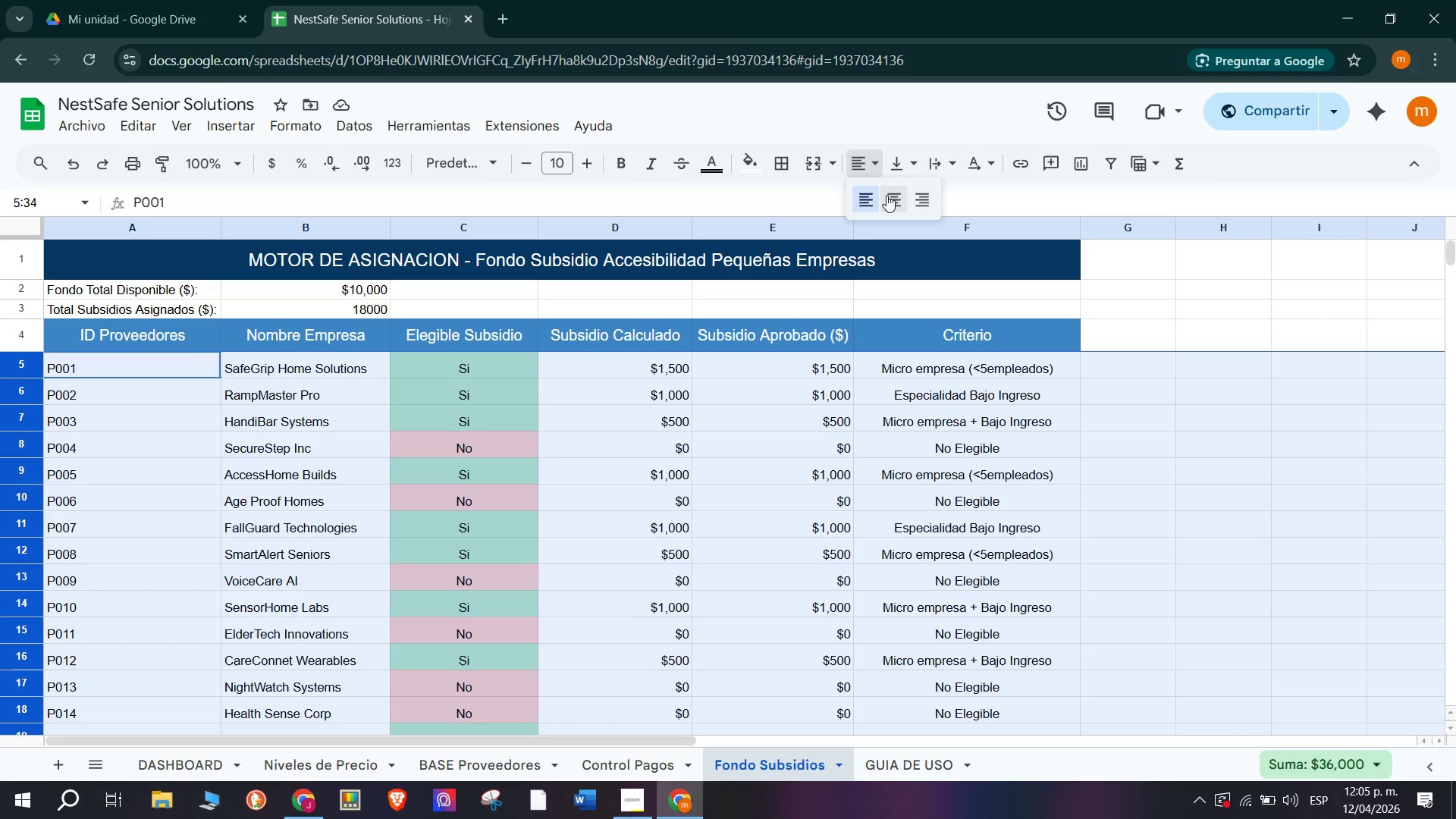 
left_click([896, 197])
 